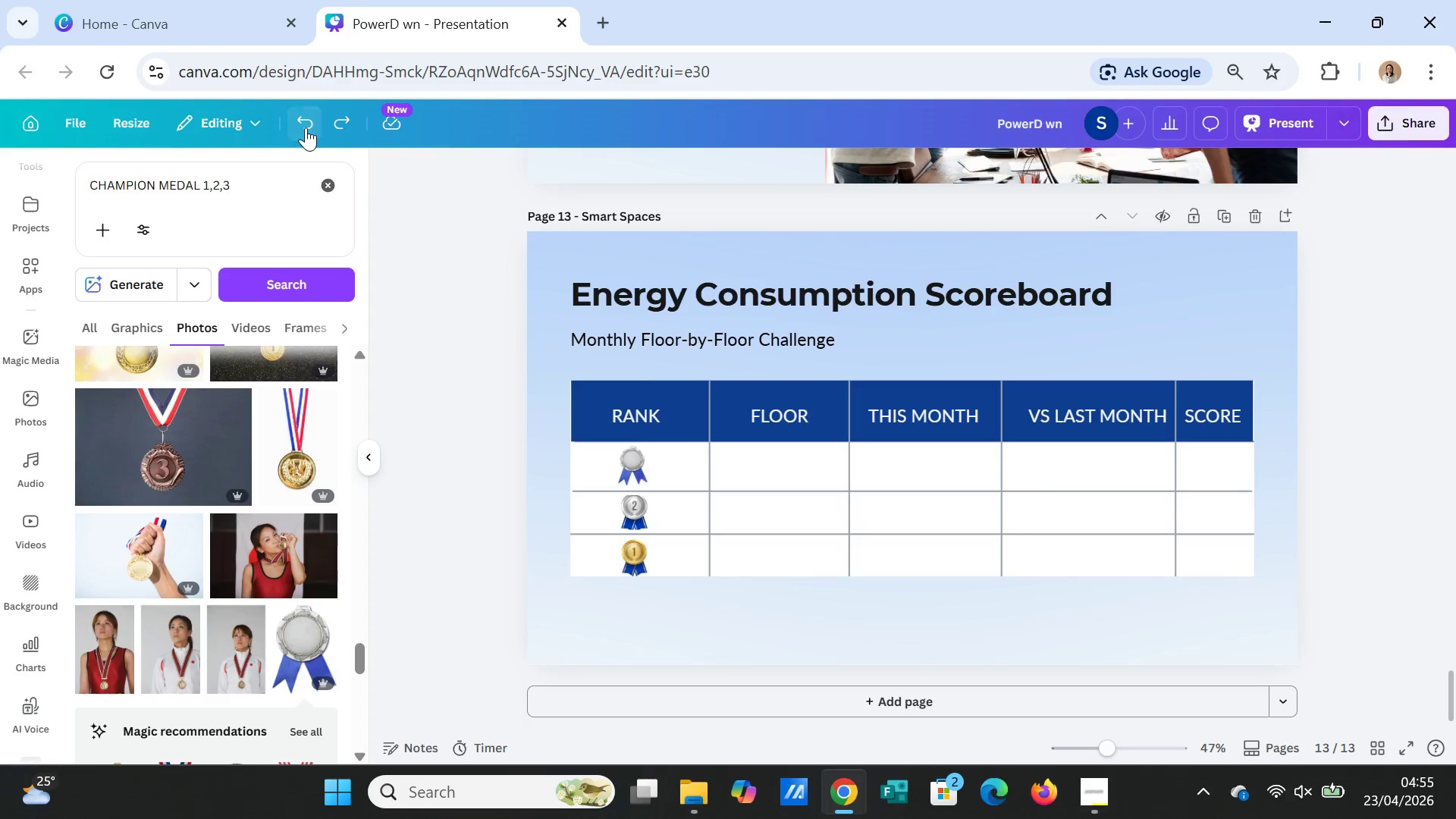 
triple_click([306, 127])
 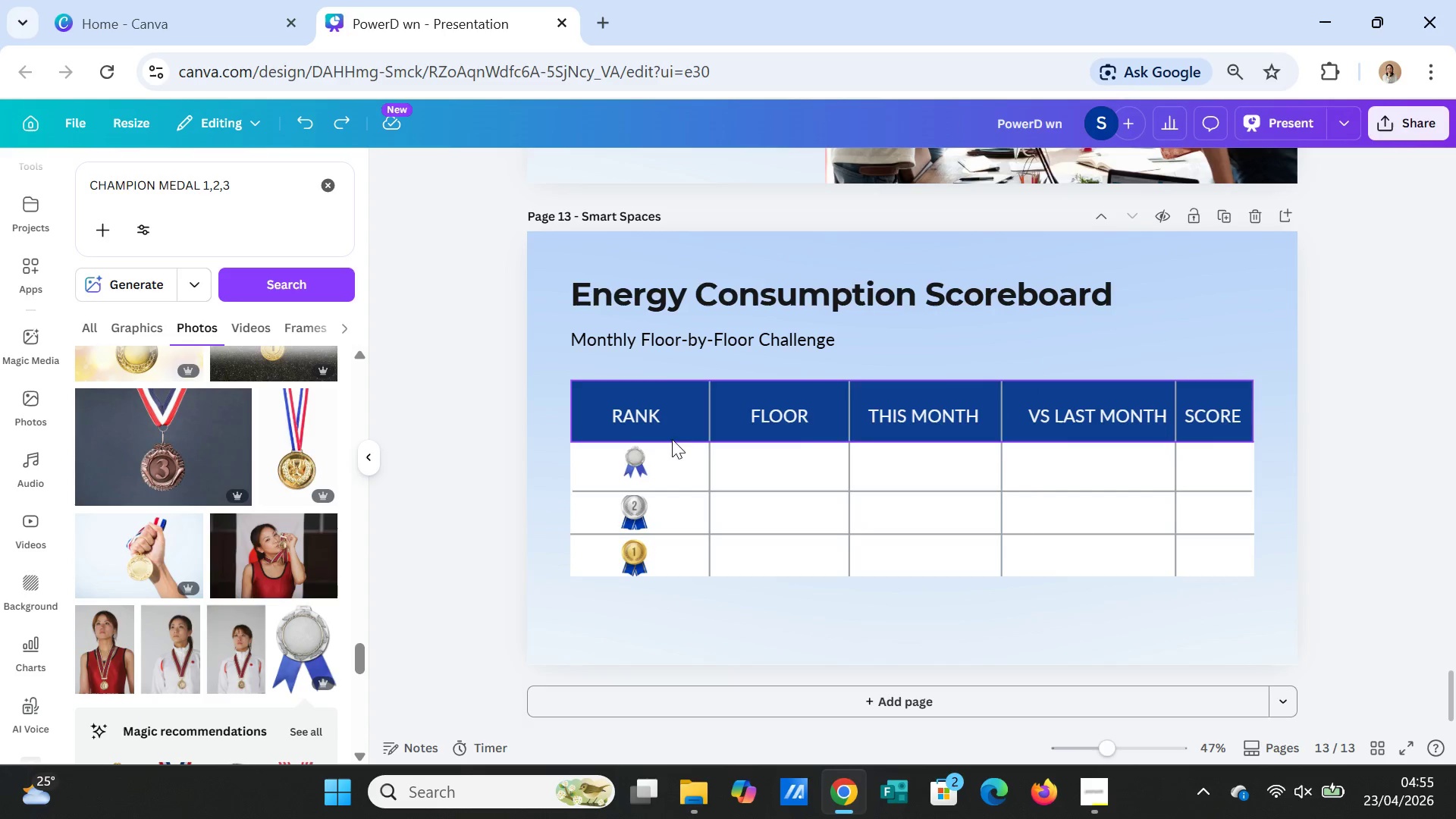 
left_click([632, 459])
 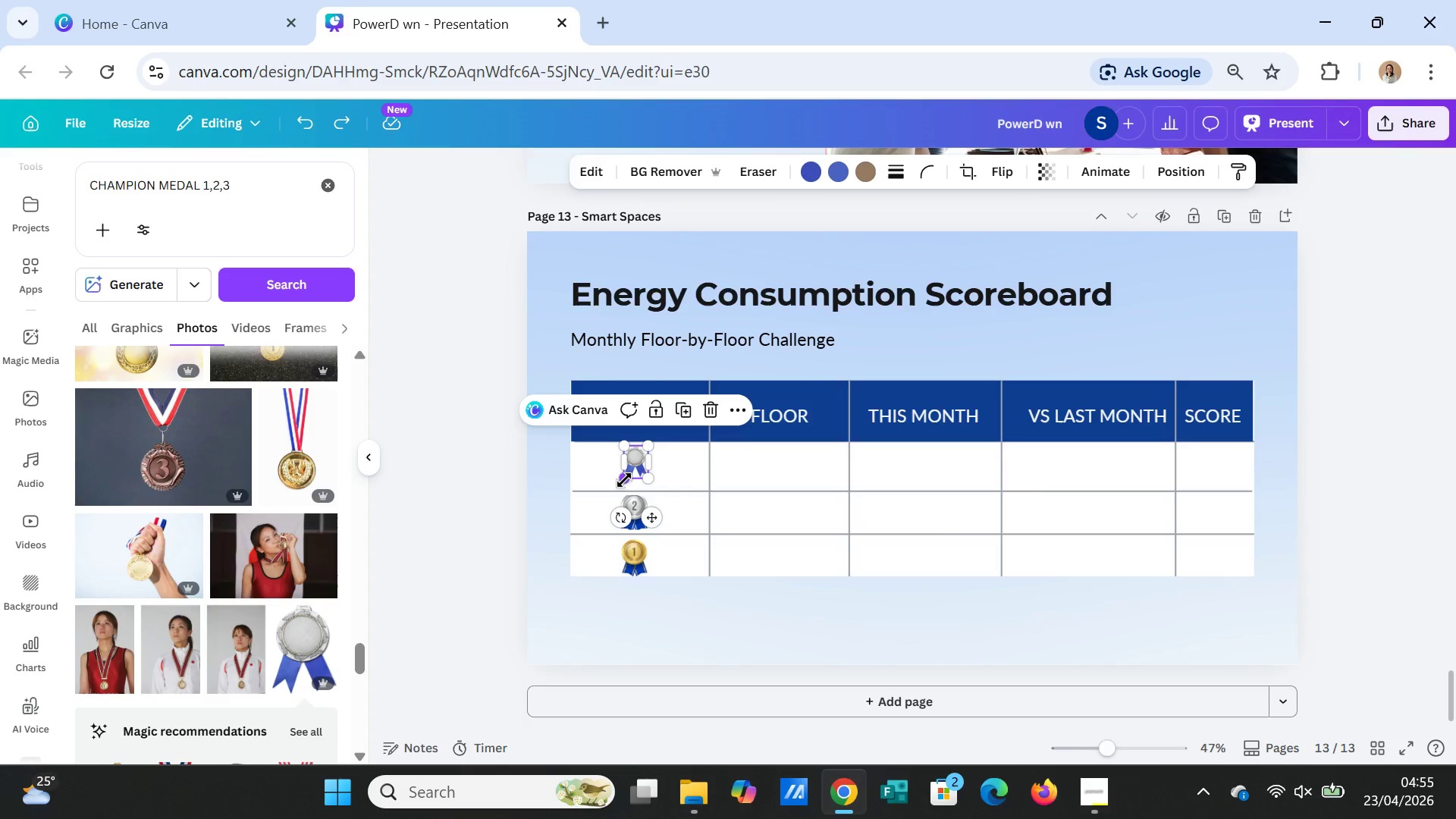 
left_click_drag(start_coordinate=[624, 480], to_coordinate=[627, 484])
 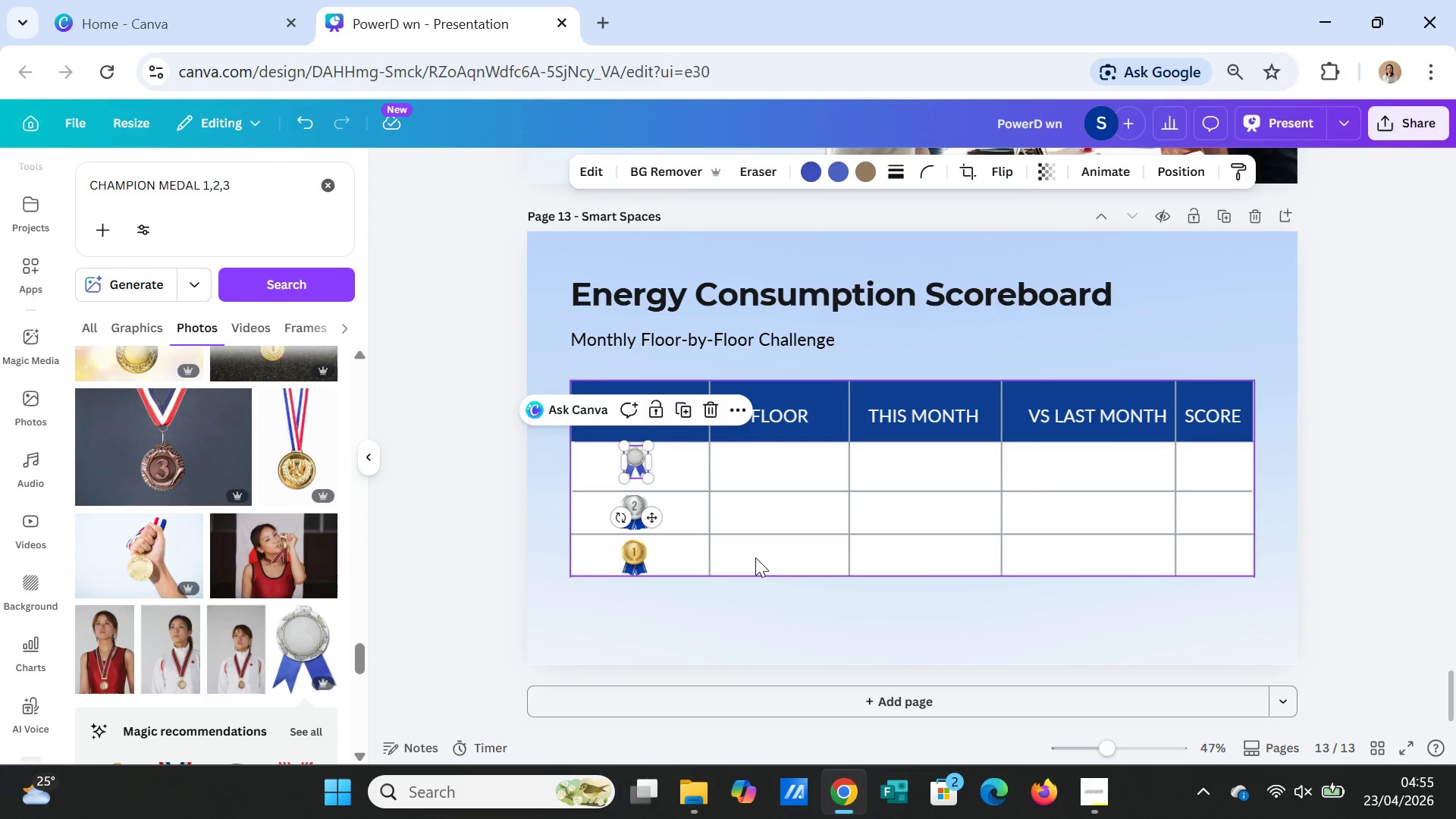 
left_click([755, 557])
 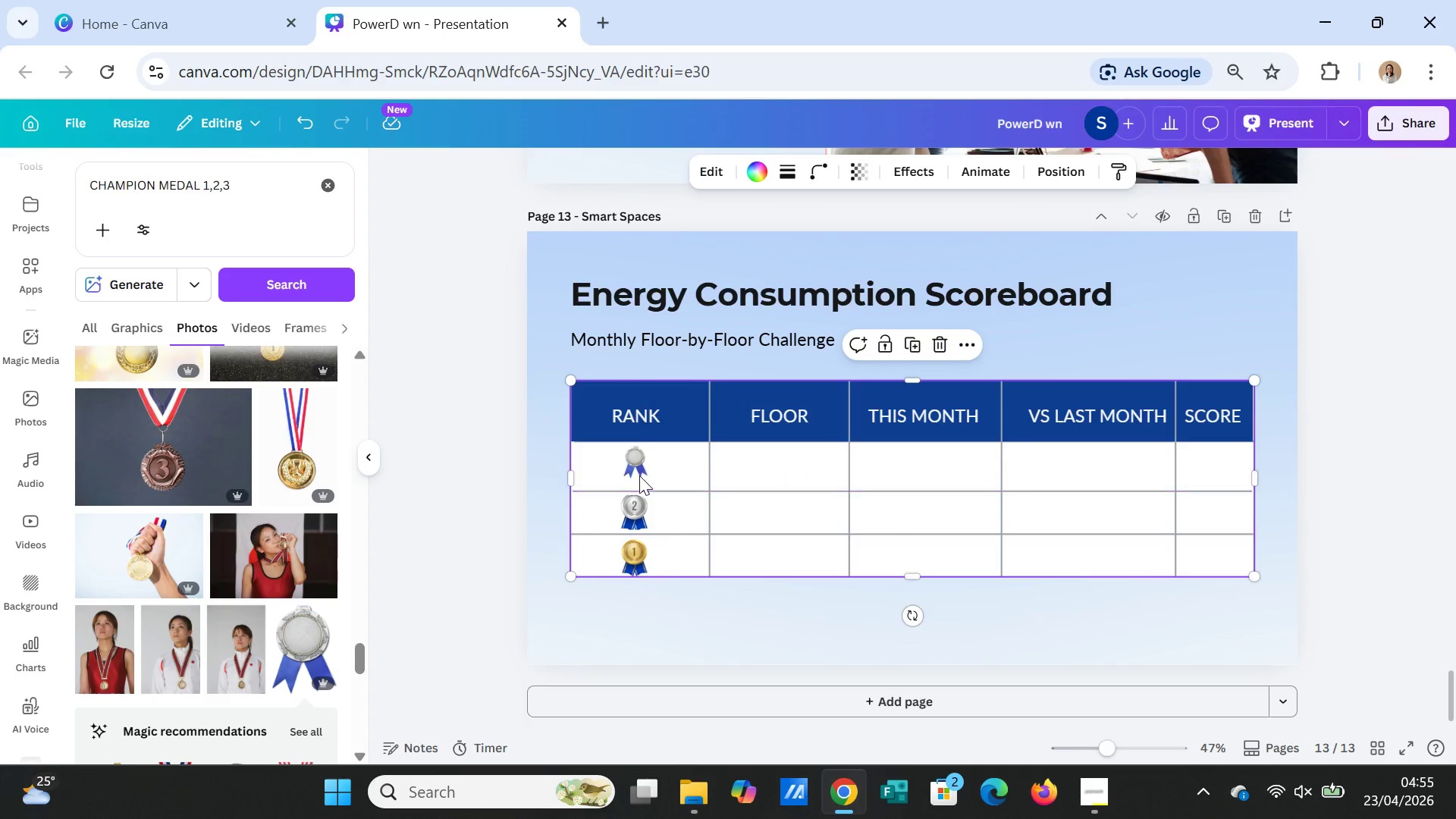 
left_click([636, 465])
 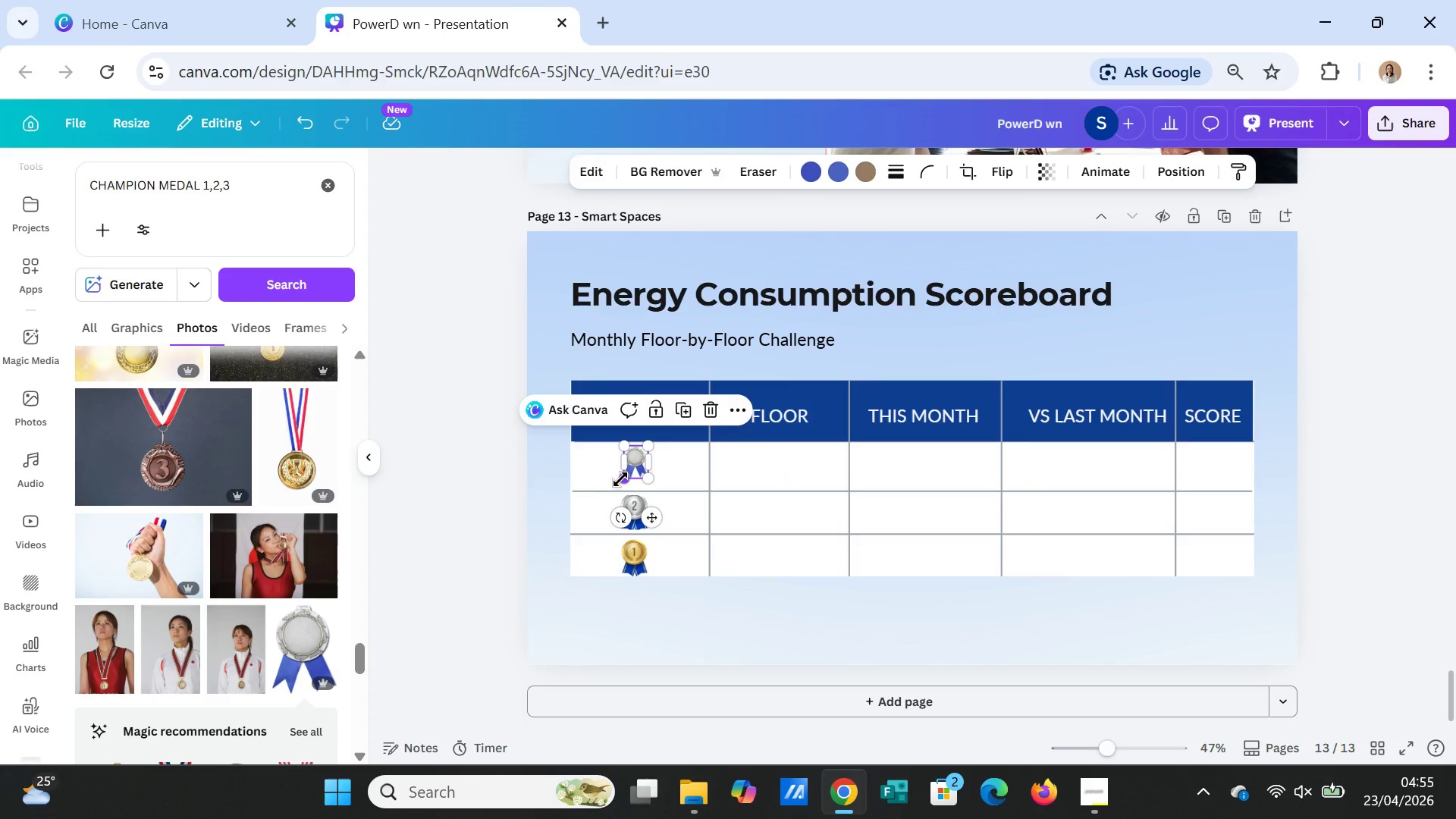 
left_click_drag(start_coordinate=[627, 479], to_coordinate=[623, 480])
 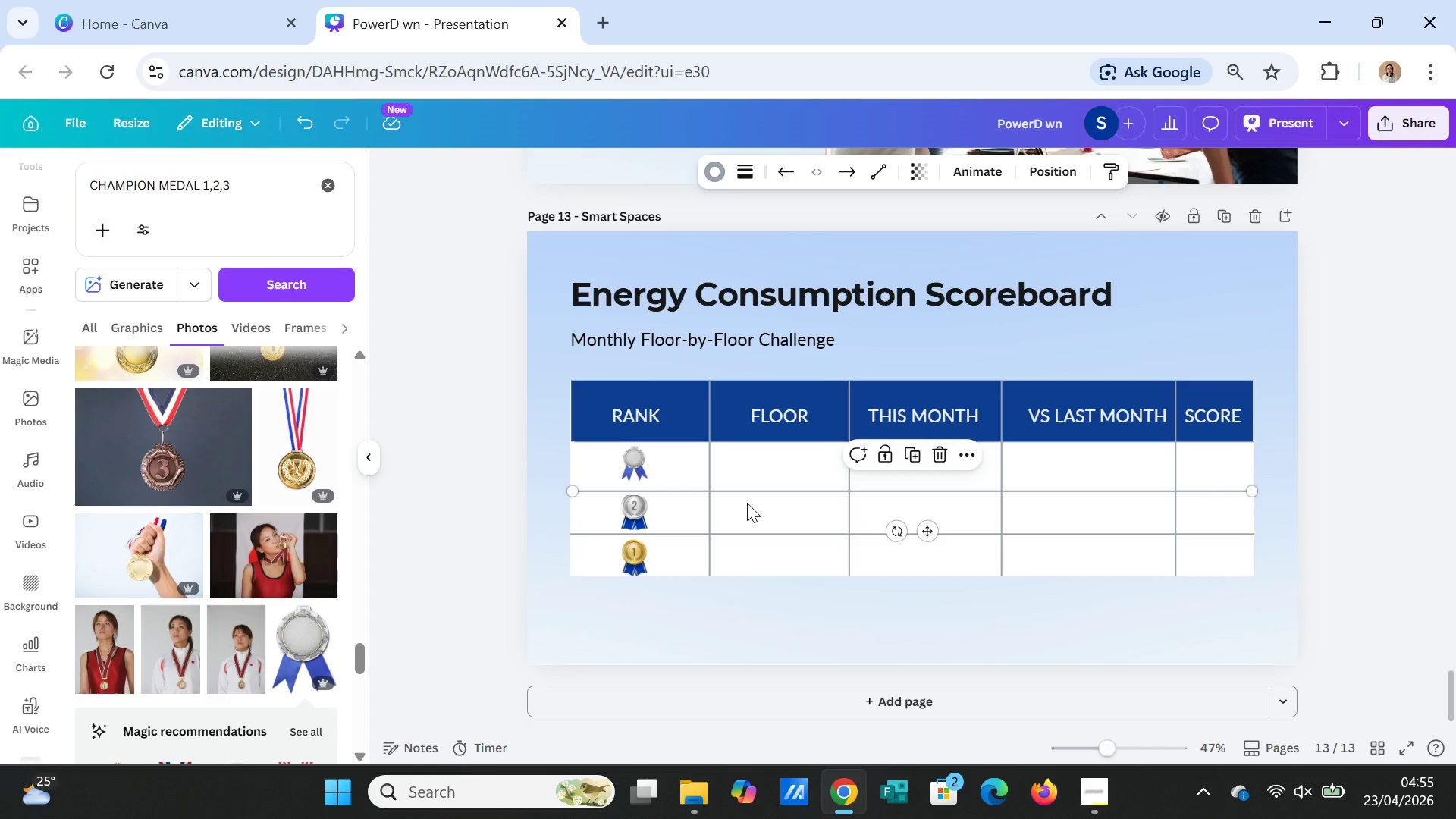 
wait(9.05)
 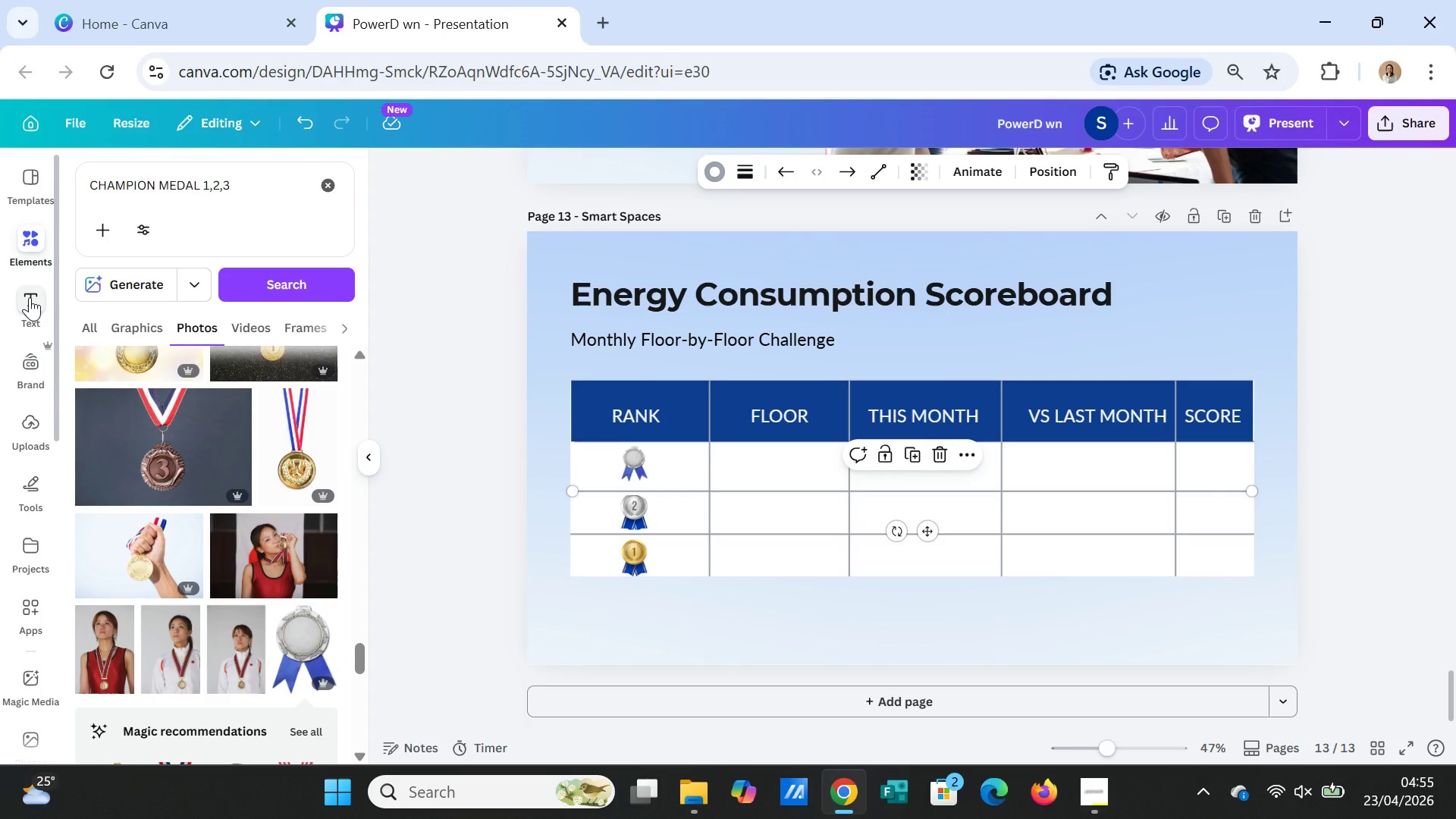 
left_click([30, 297])
 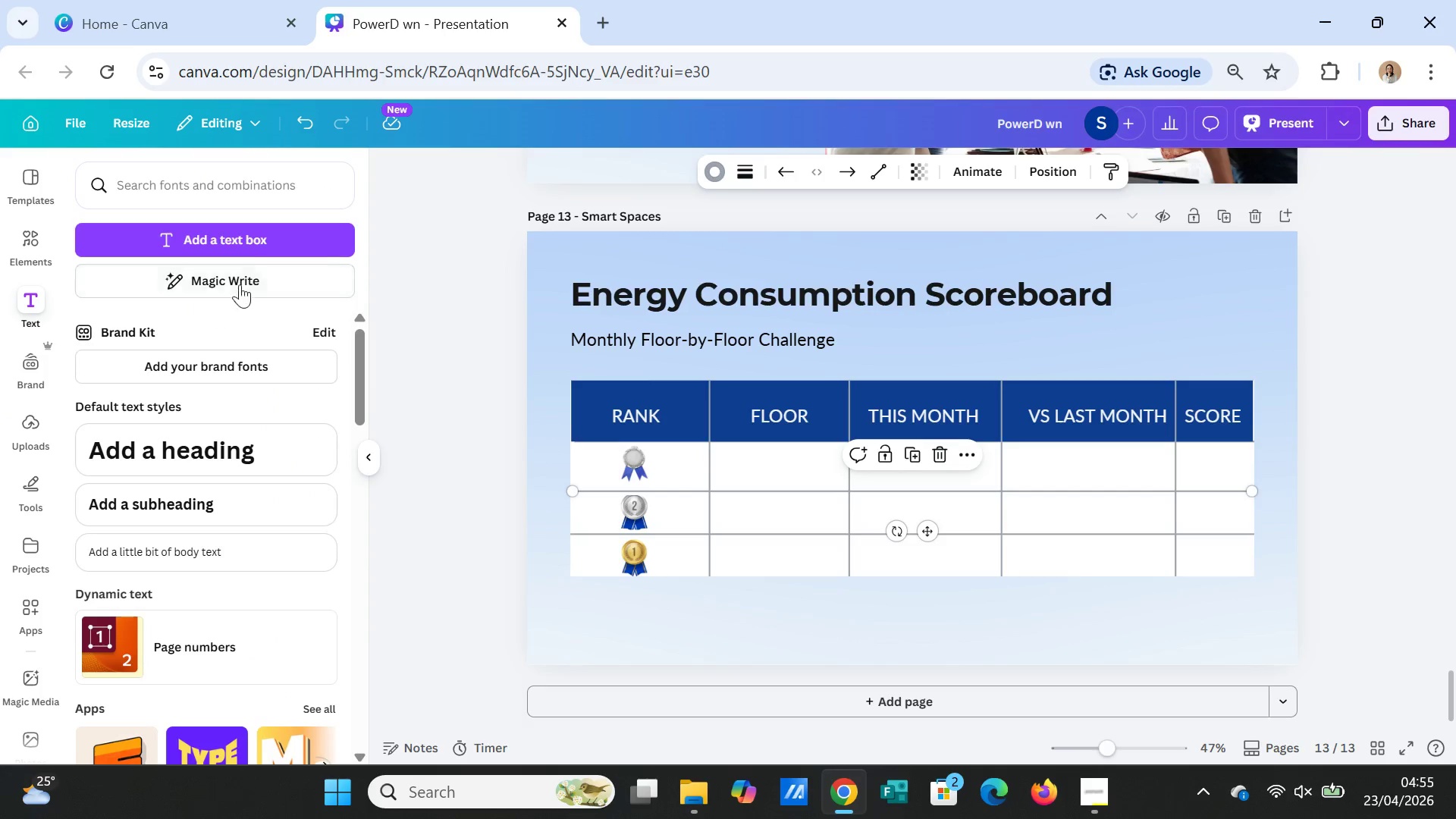 
scroll: coordinate [18, 394], scroll_direction: up, amount: 7.0
 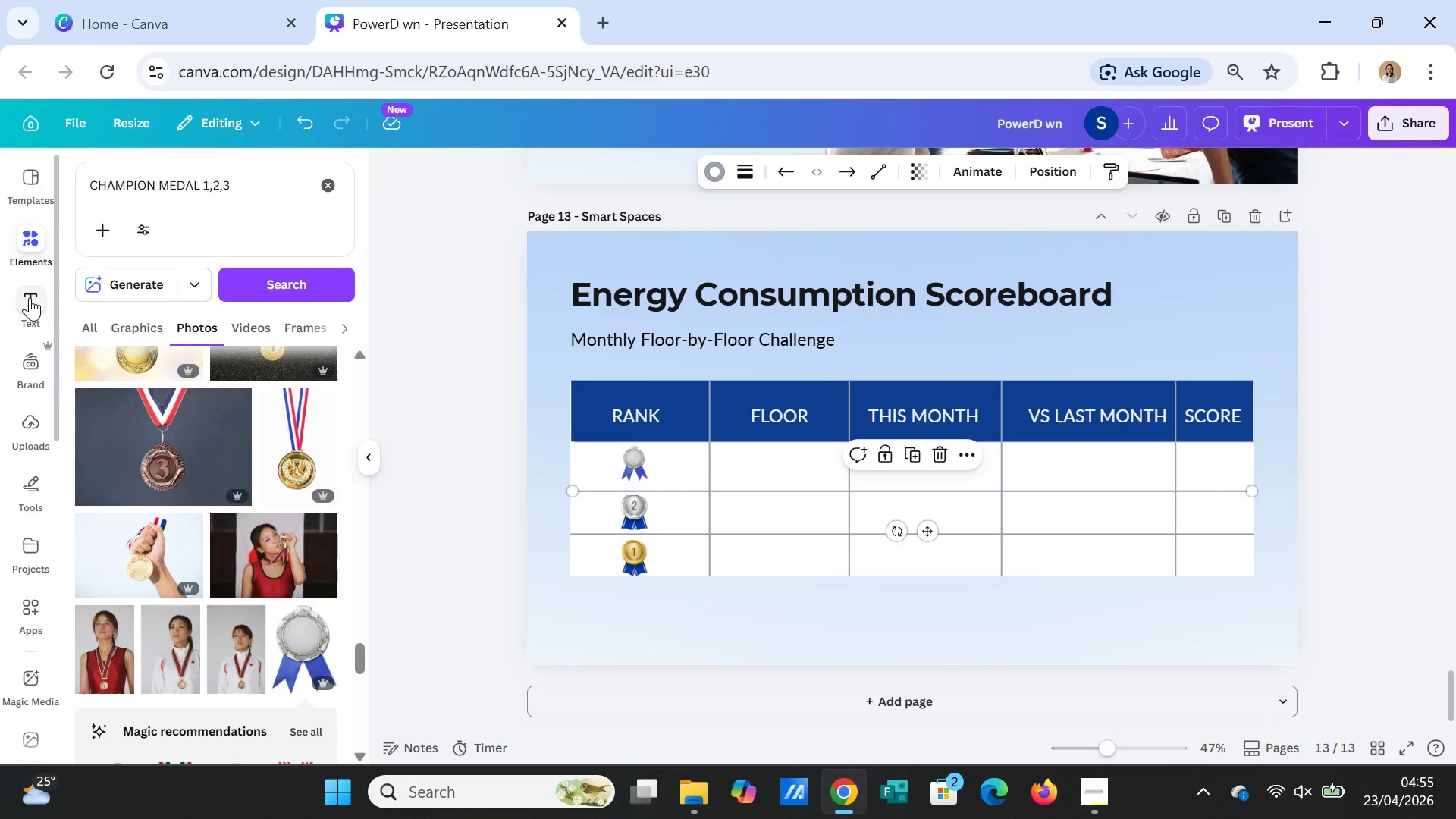 
left_click([266, 243])
 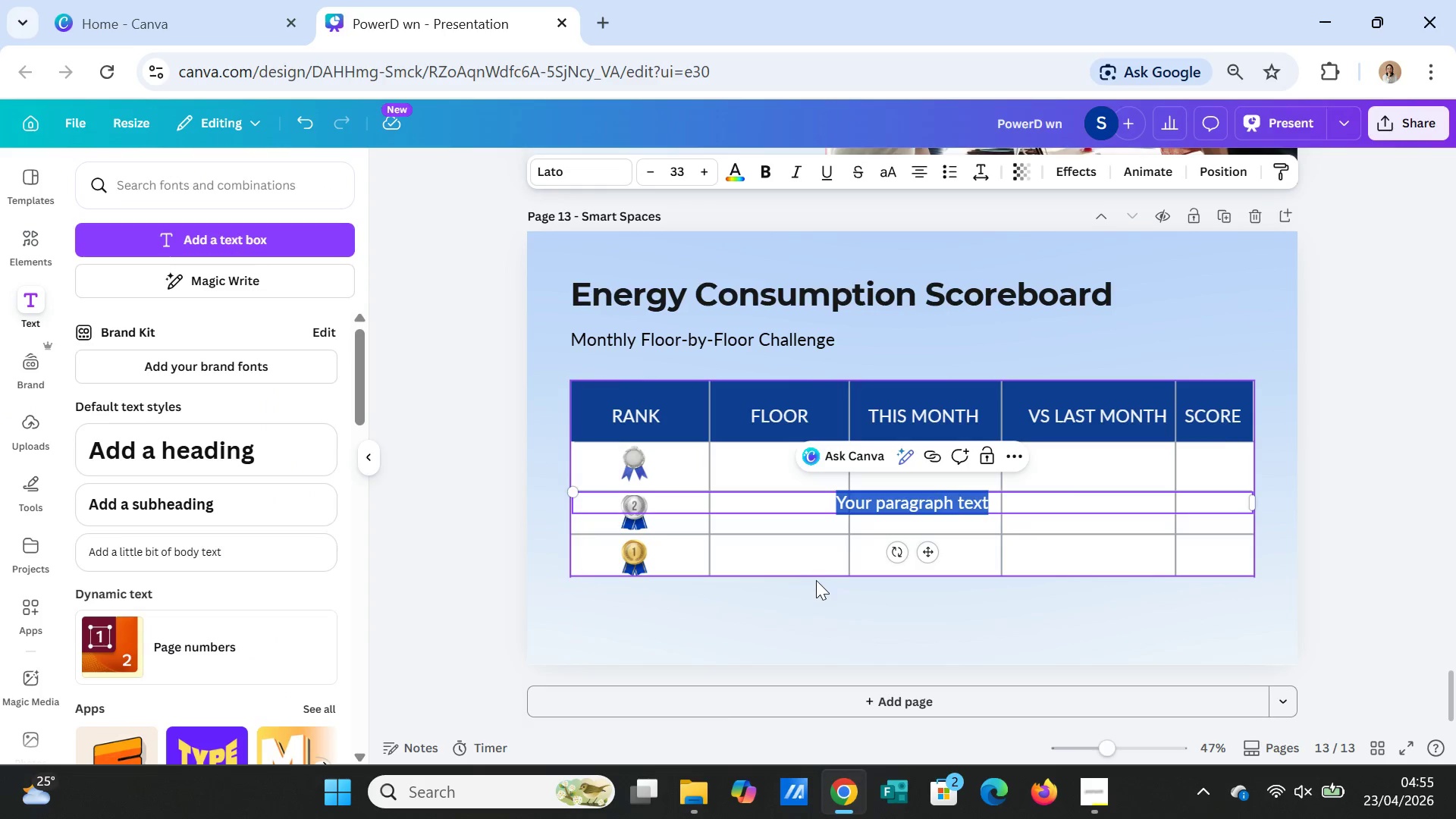 
key(3)
 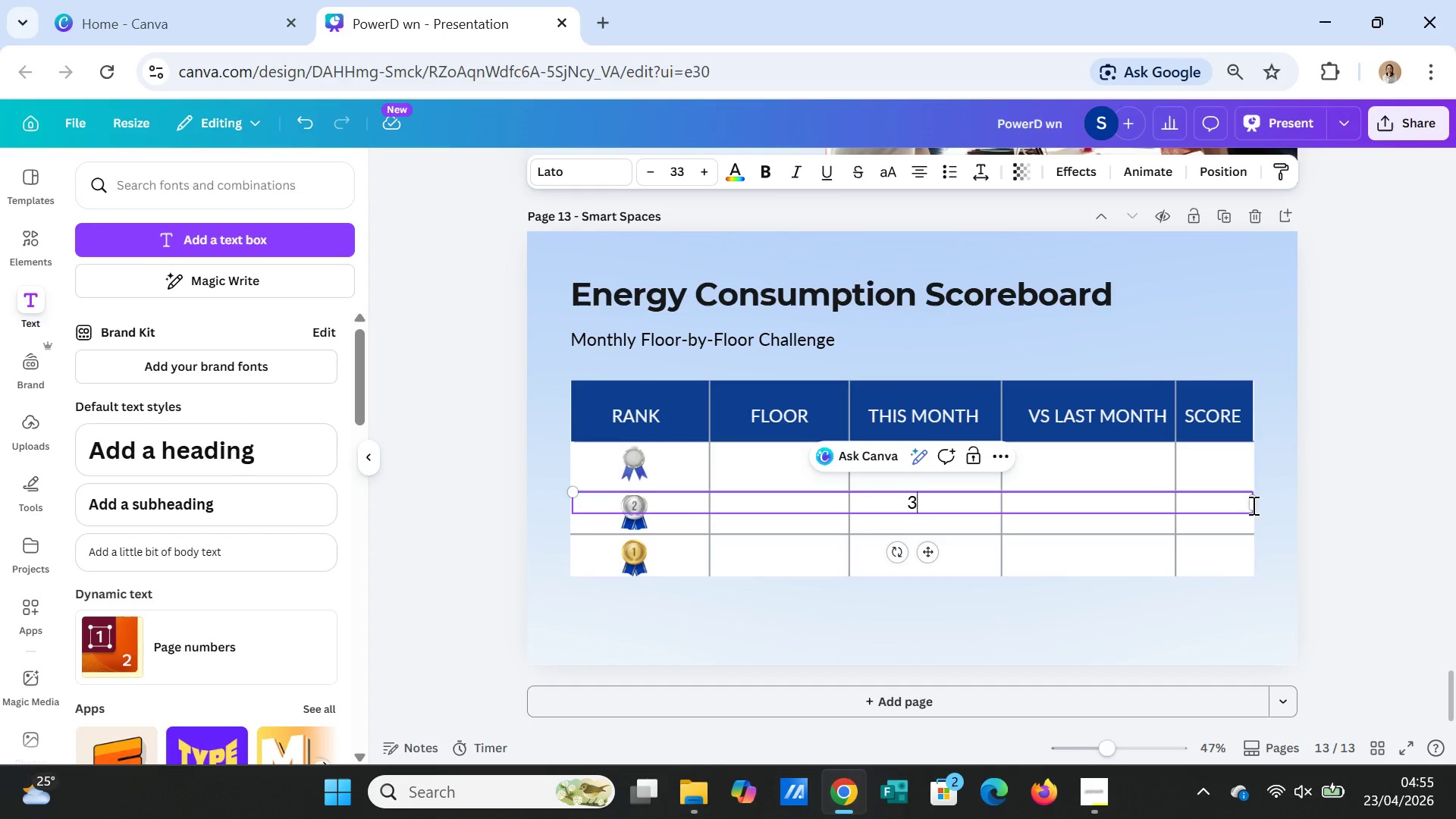 
left_click_drag(start_coordinate=[1253, 499], to_coordinate=[612, 502])
 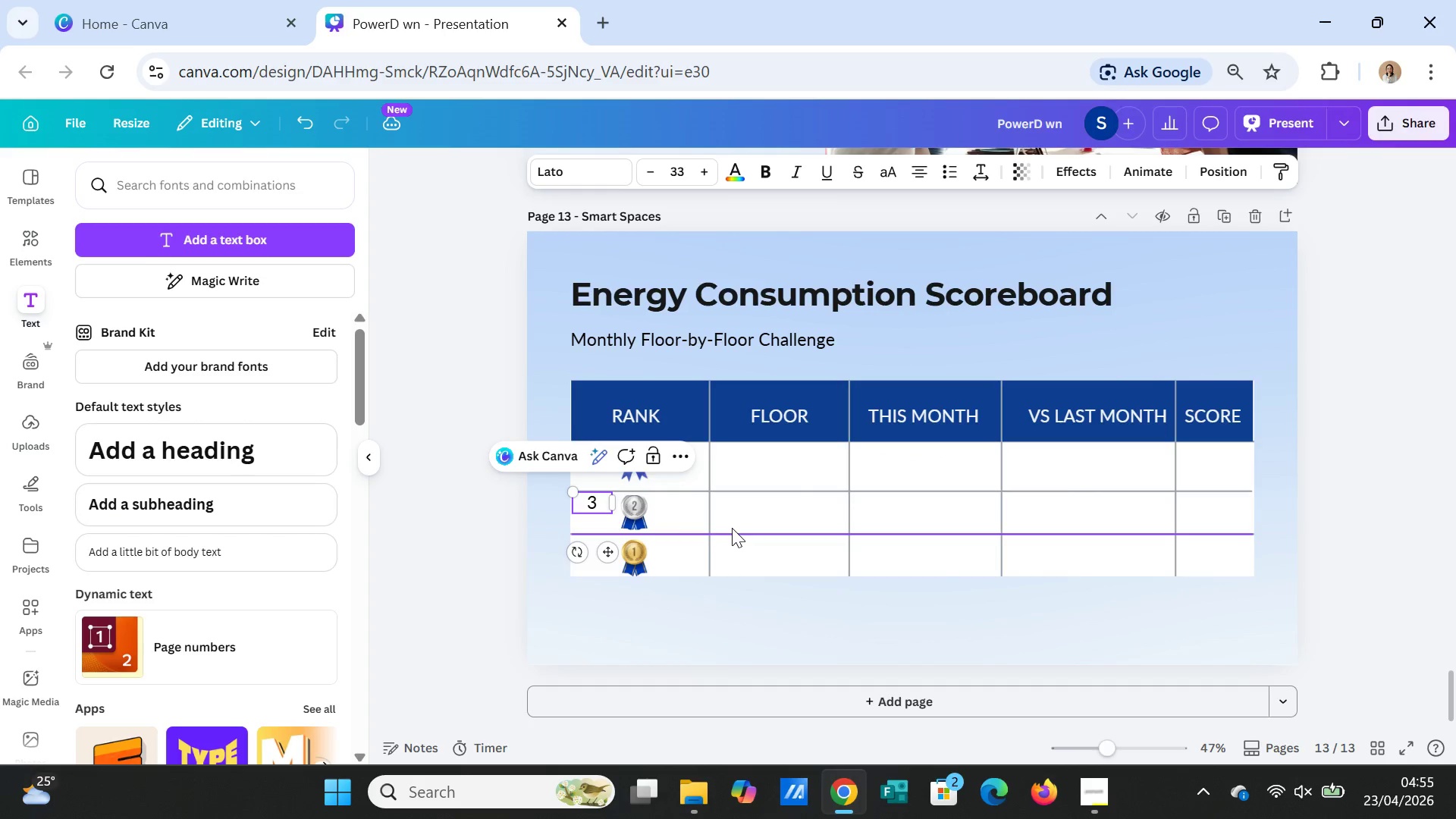 
left_click([732, 528])
 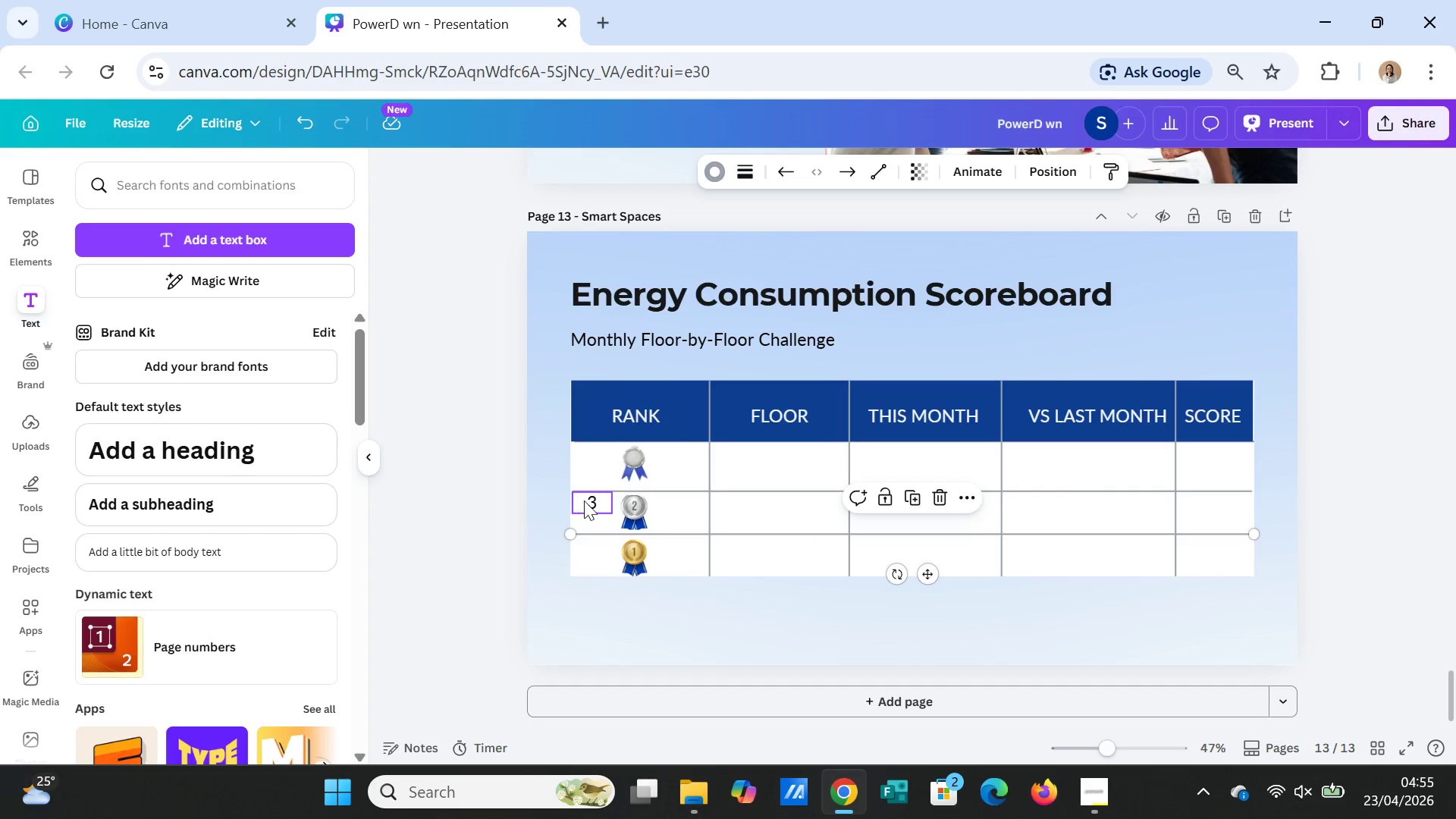 
left_click_drag(start_coordinate=[592, 500], to_coordinate=[776, 463])
 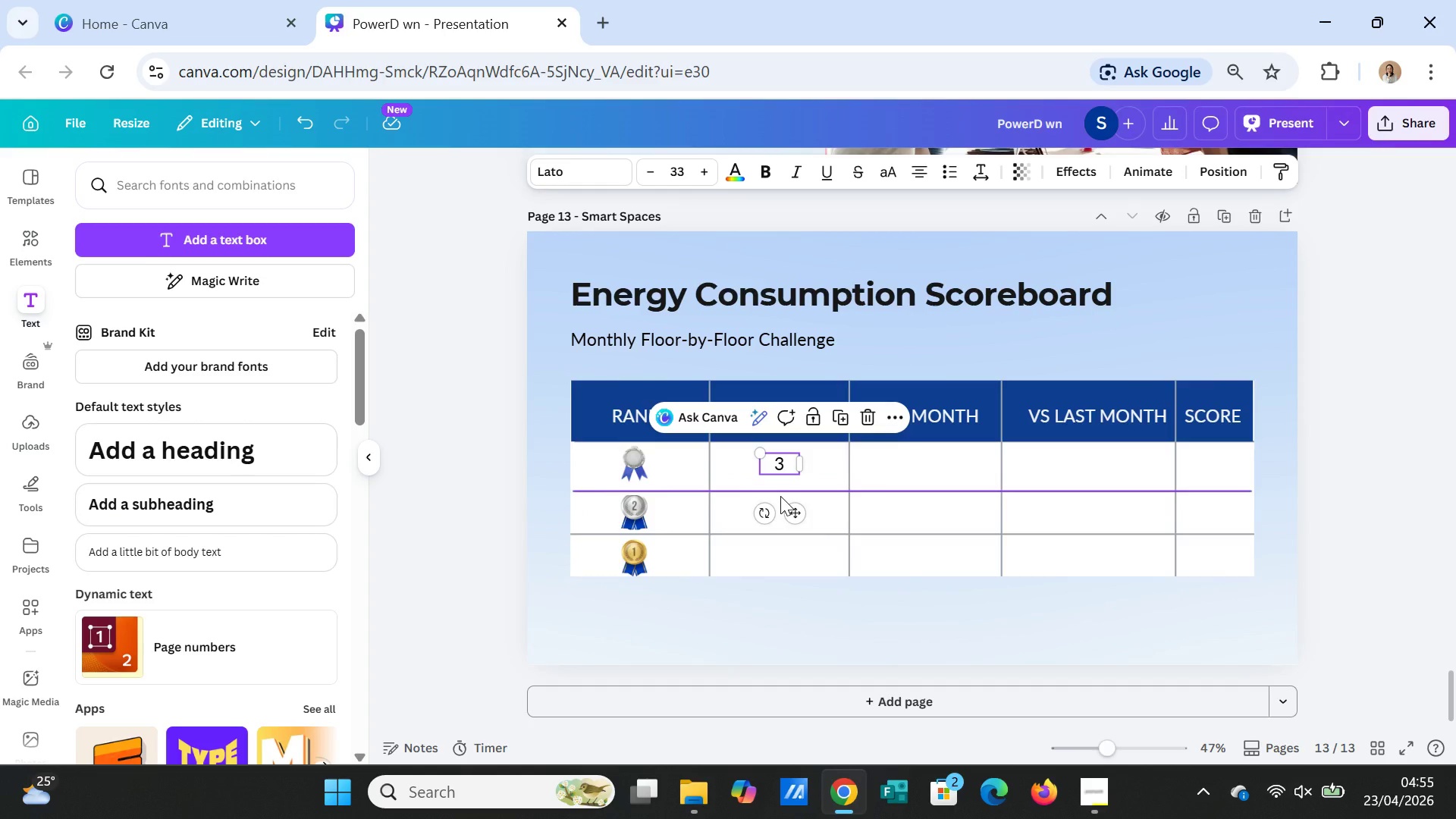 
key(Control+C)
 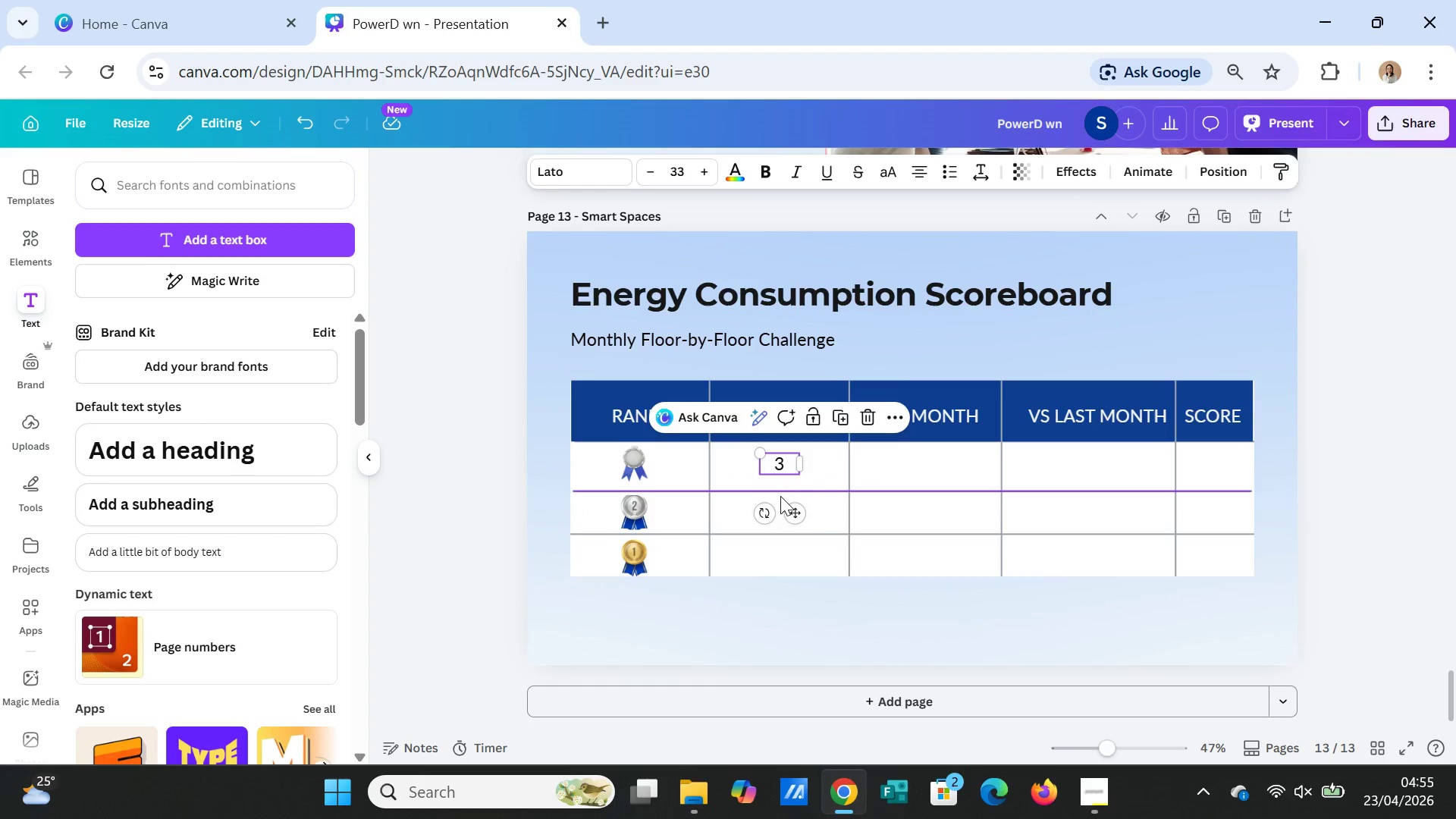 
key(Control+V)
 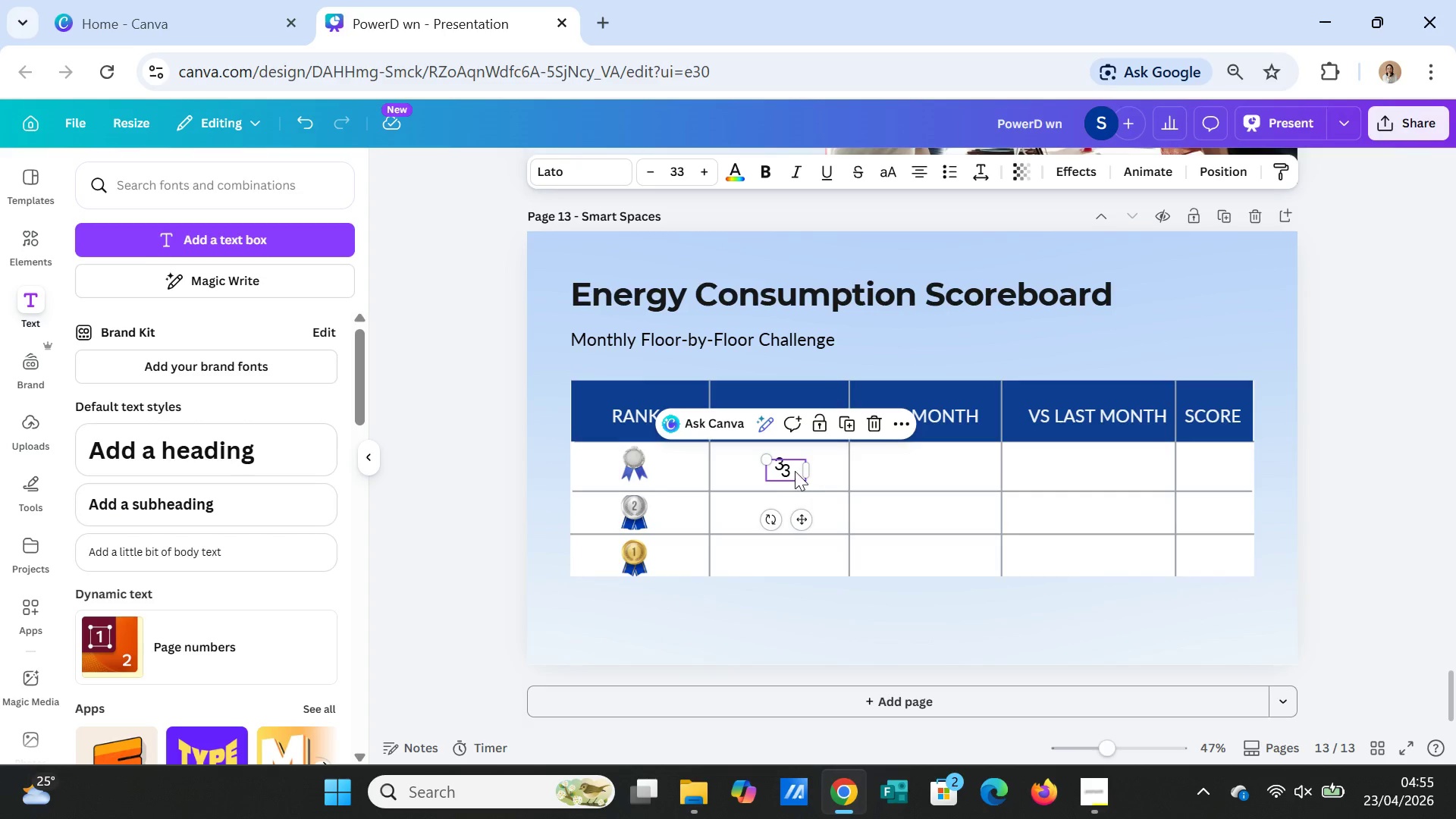 
left_click_drag(start_coordinate=[793, 469], to_coordinate=[783, 511])
 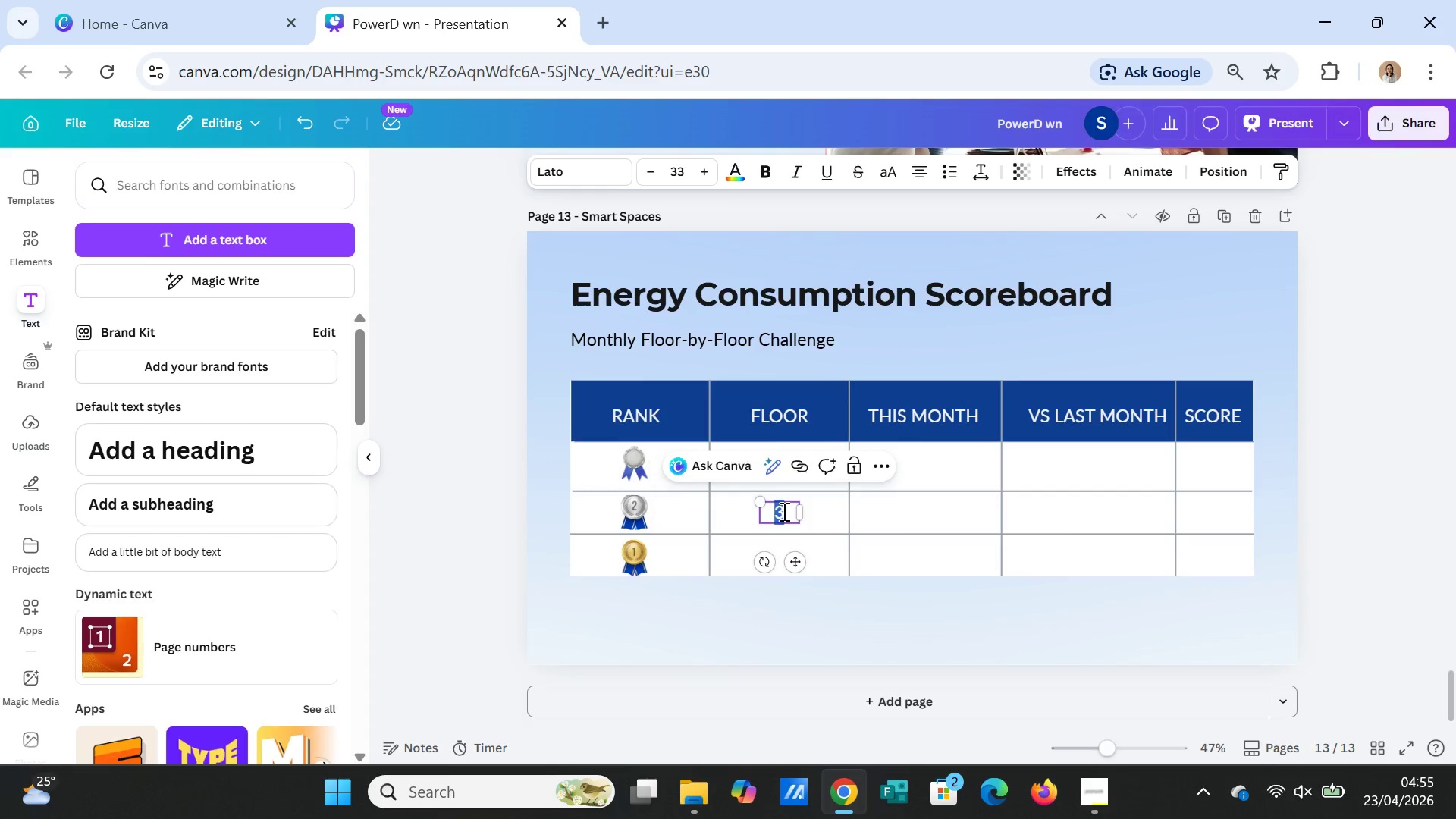 
double_click([783, 511])
 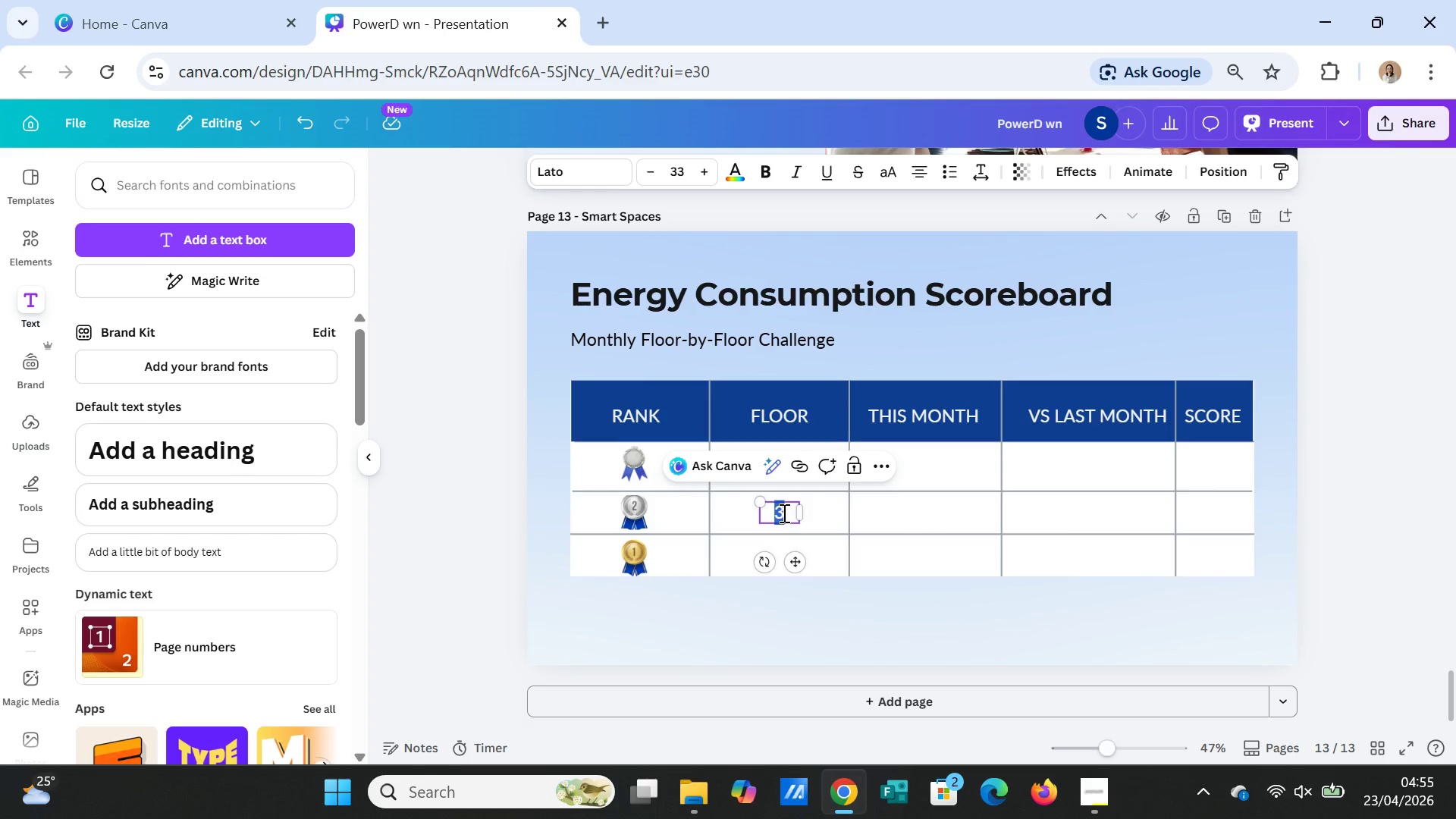 
key(2)
 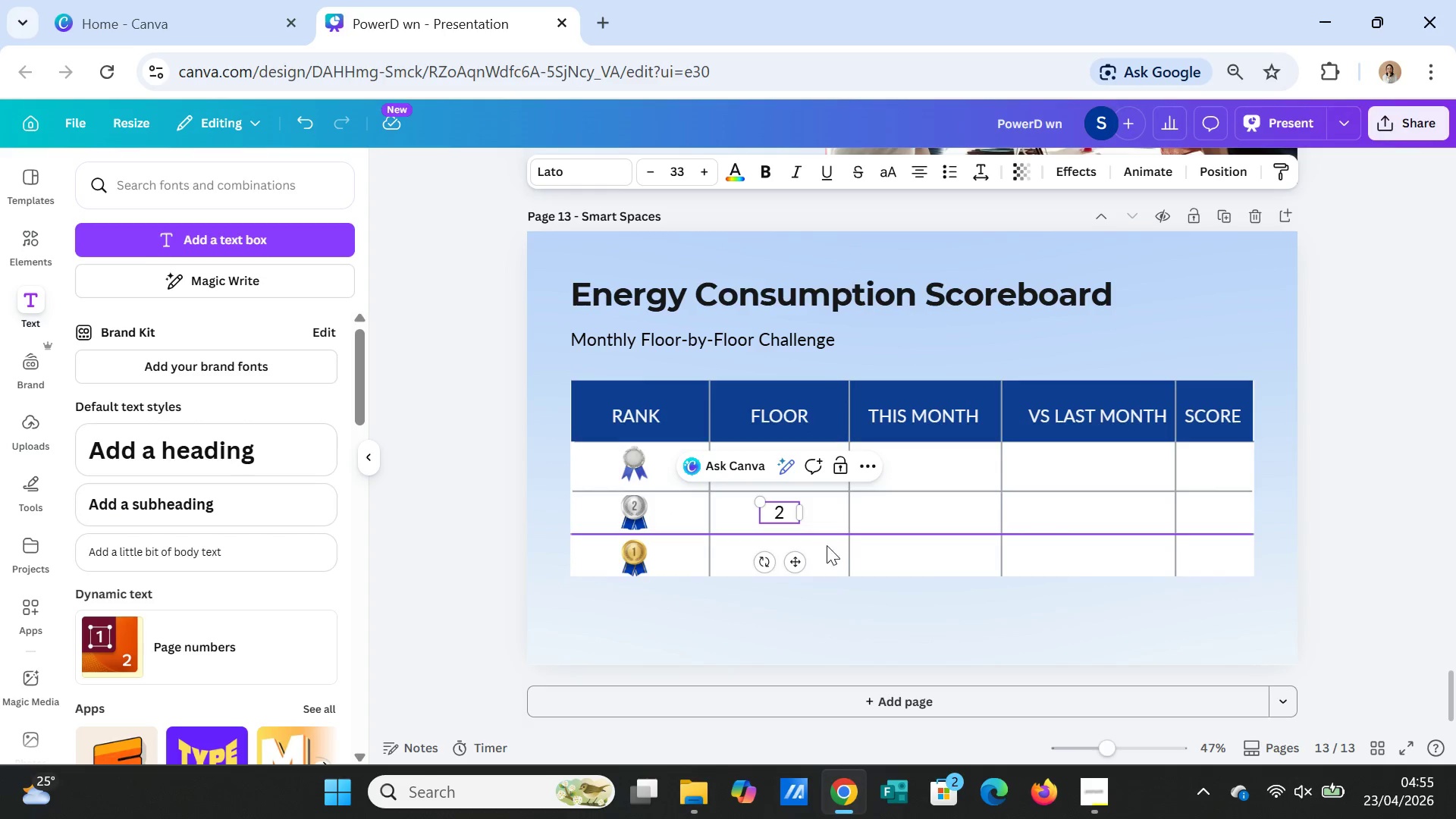 
left_click([886, 545])
 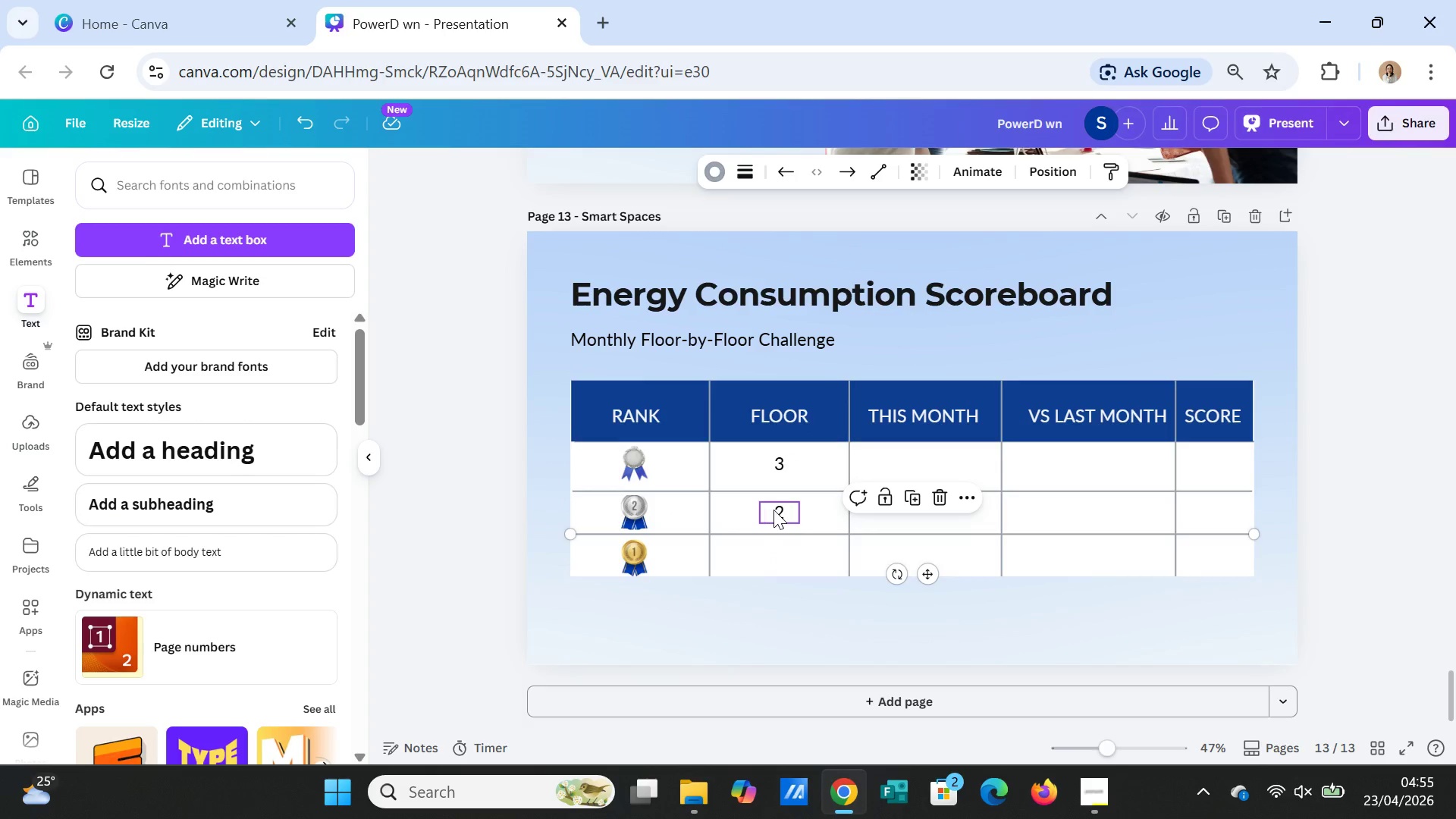 
left_click([774, 510])
 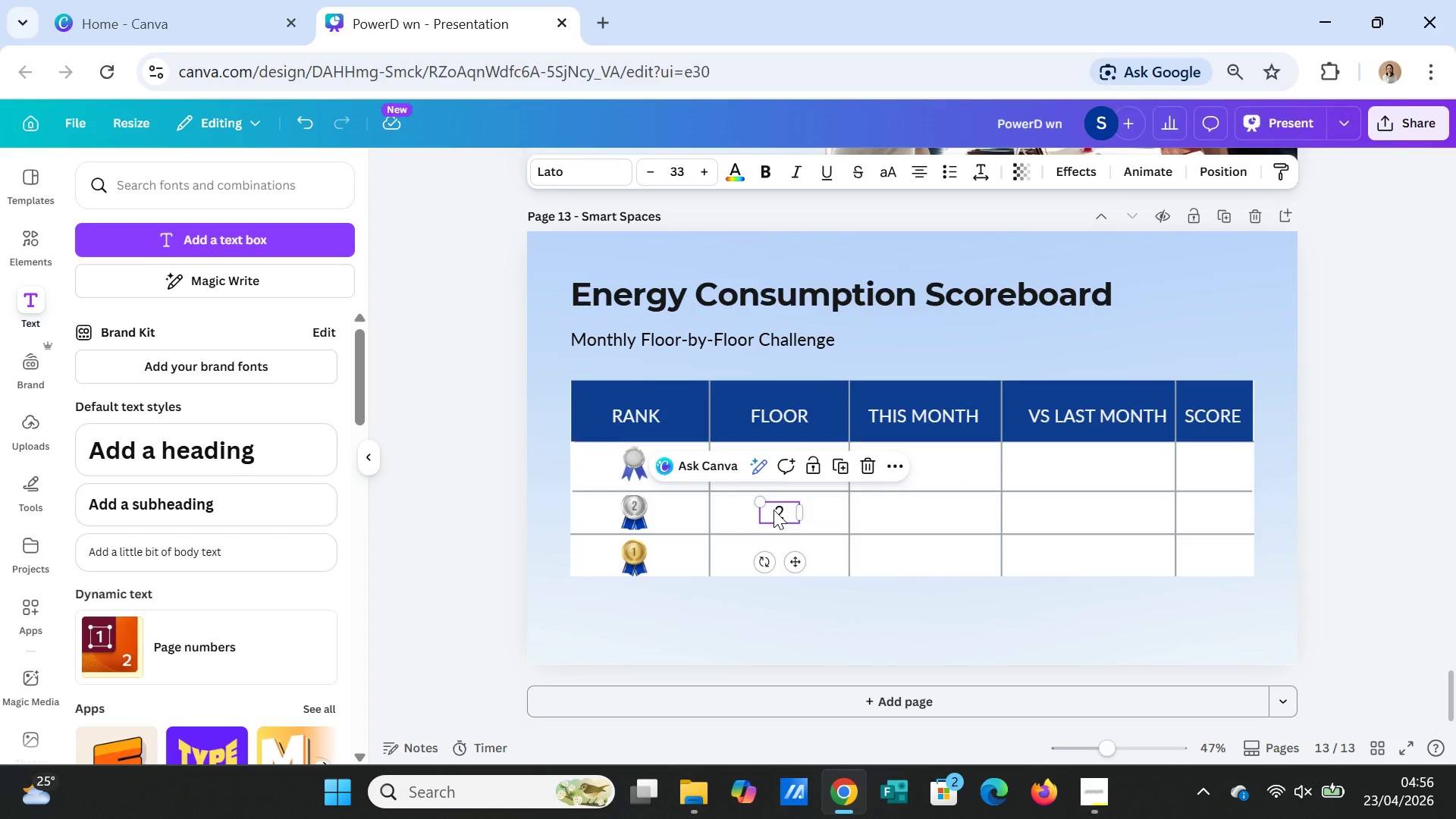 
key(Control+C)
 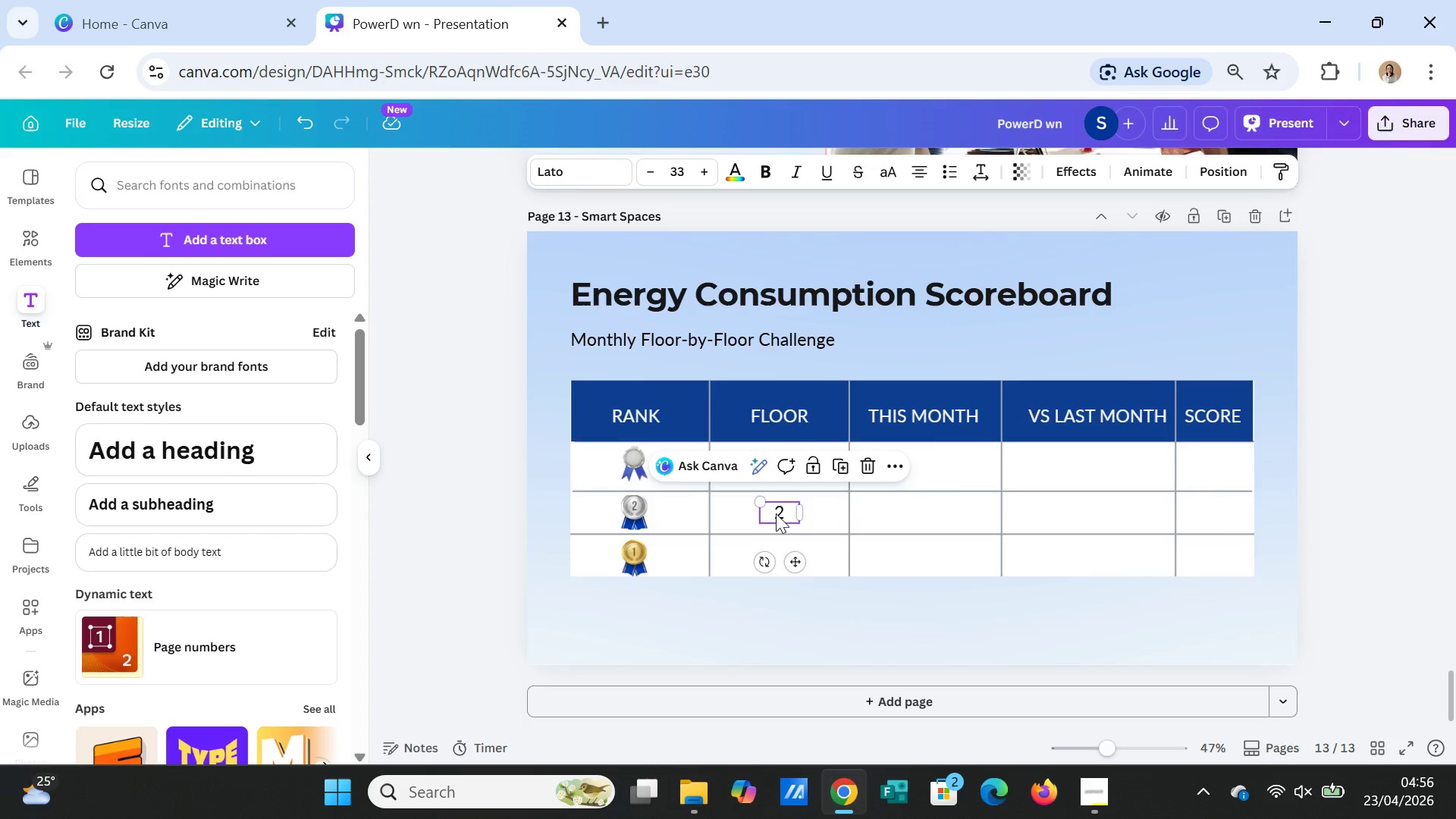 
key(Control+V)
 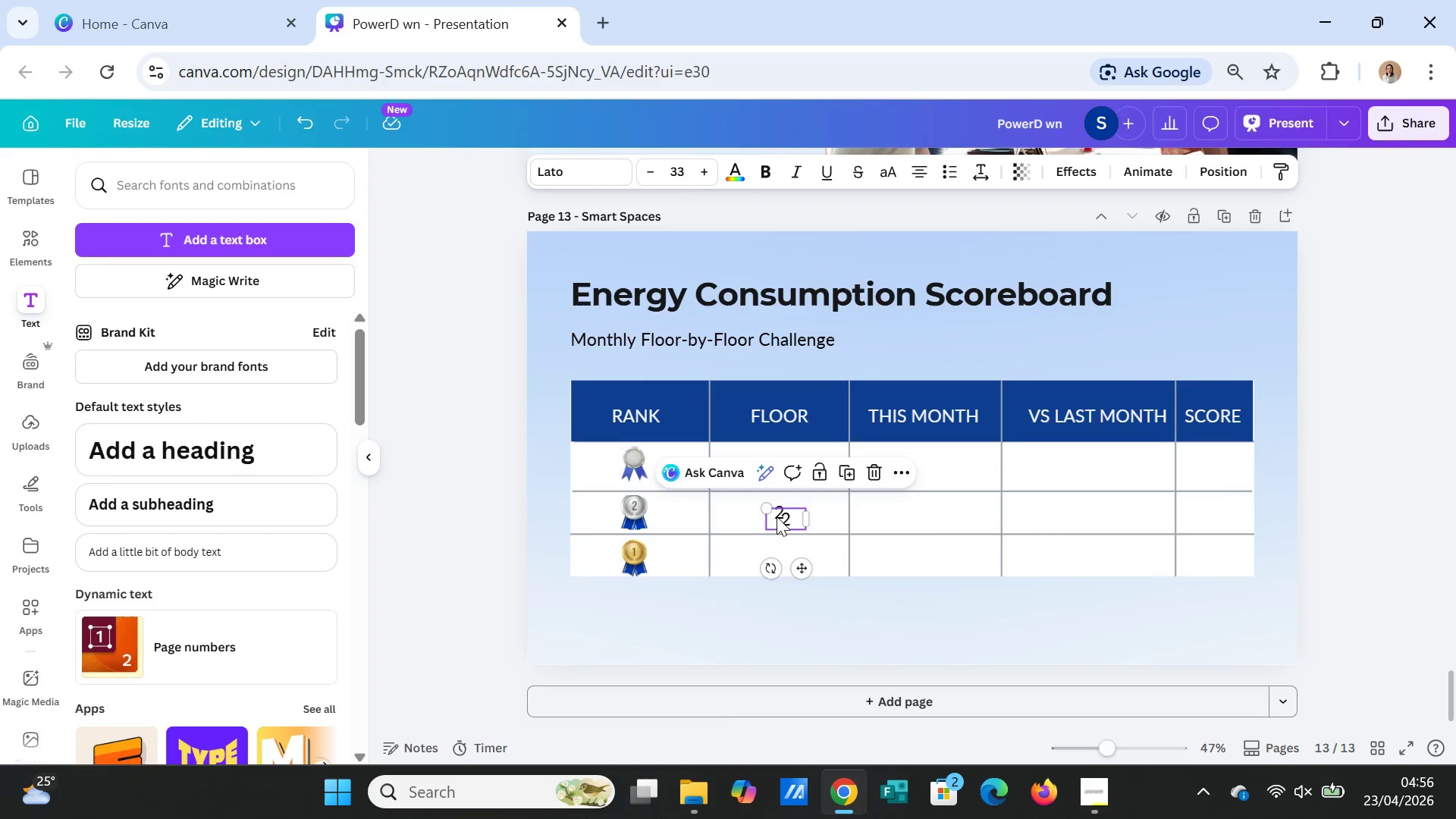 
left_click_drag(start_coordinate=[777, 516], to_coordinate=[768, 560])
 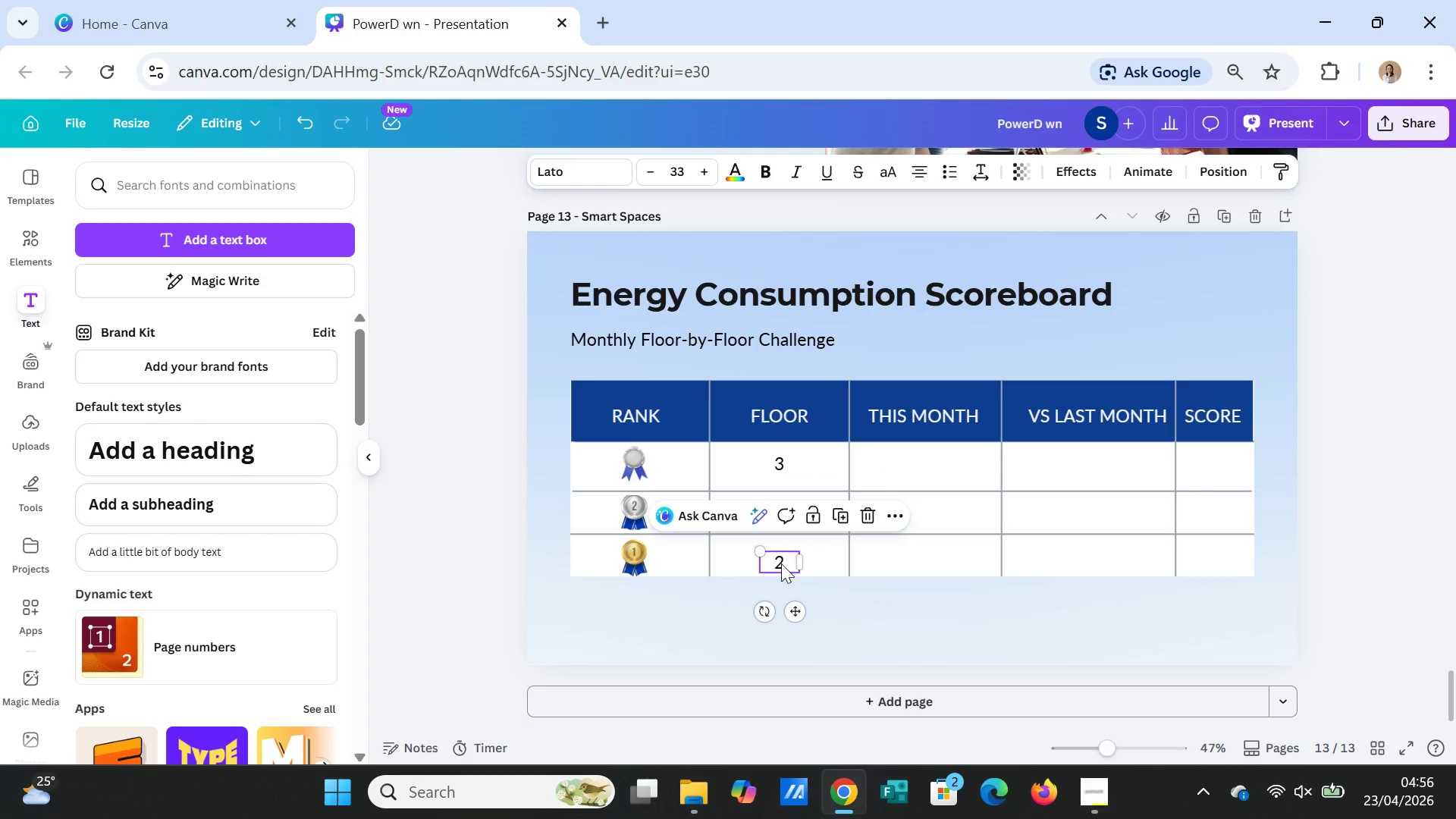 
left_click([781, 563])
 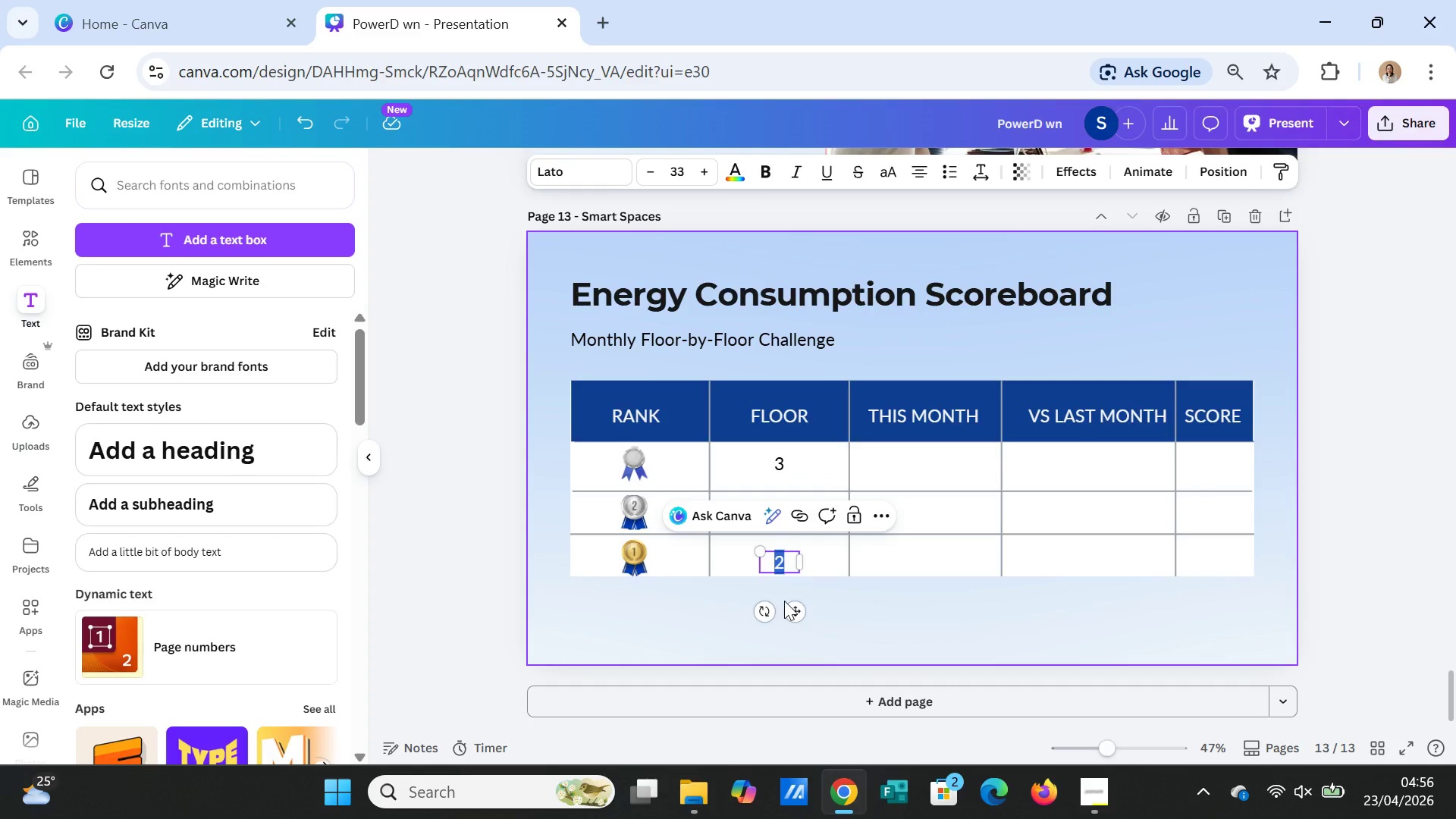 
key(1)
 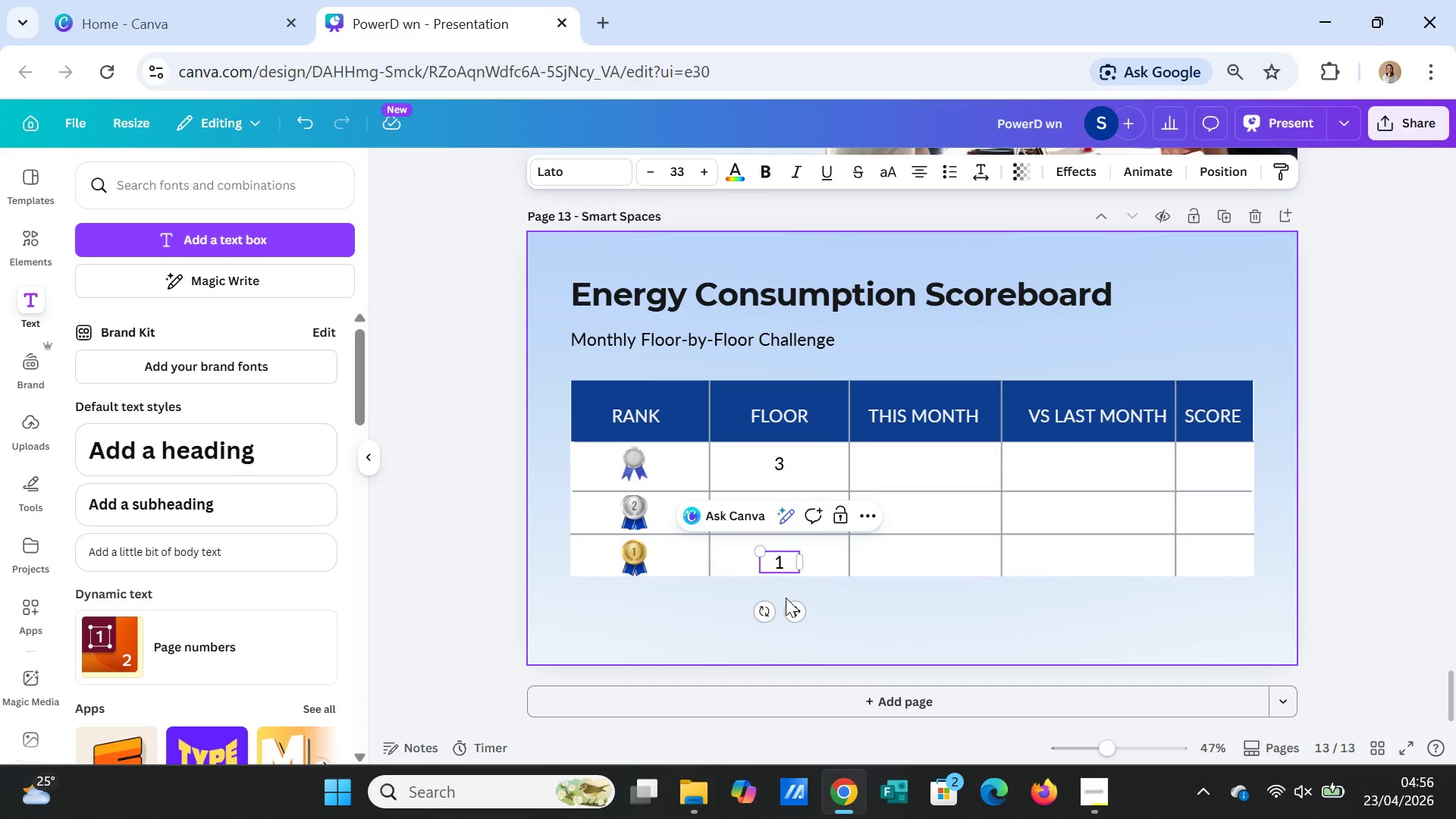 
key(Enter)
 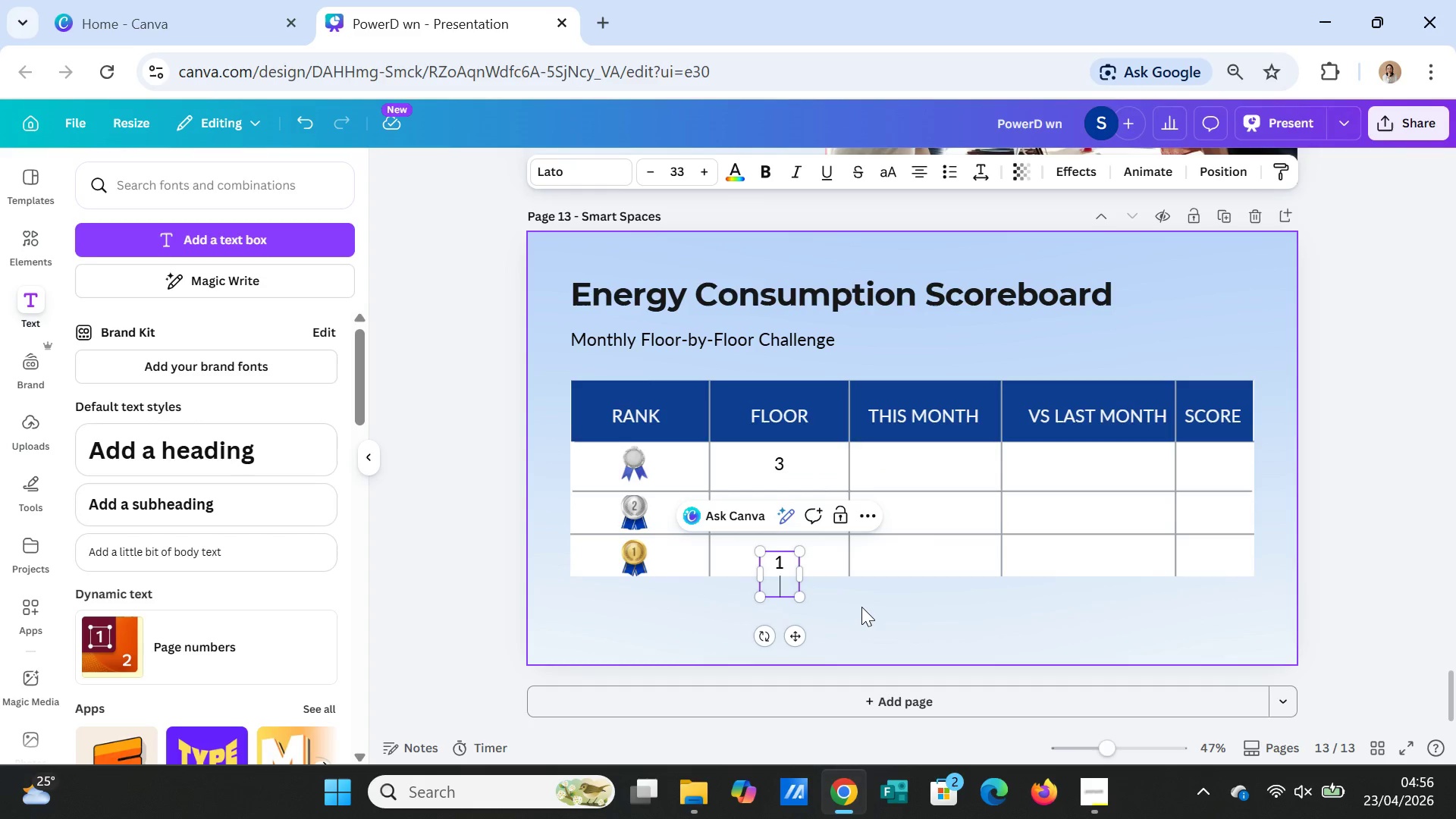 
key(Backspace)
 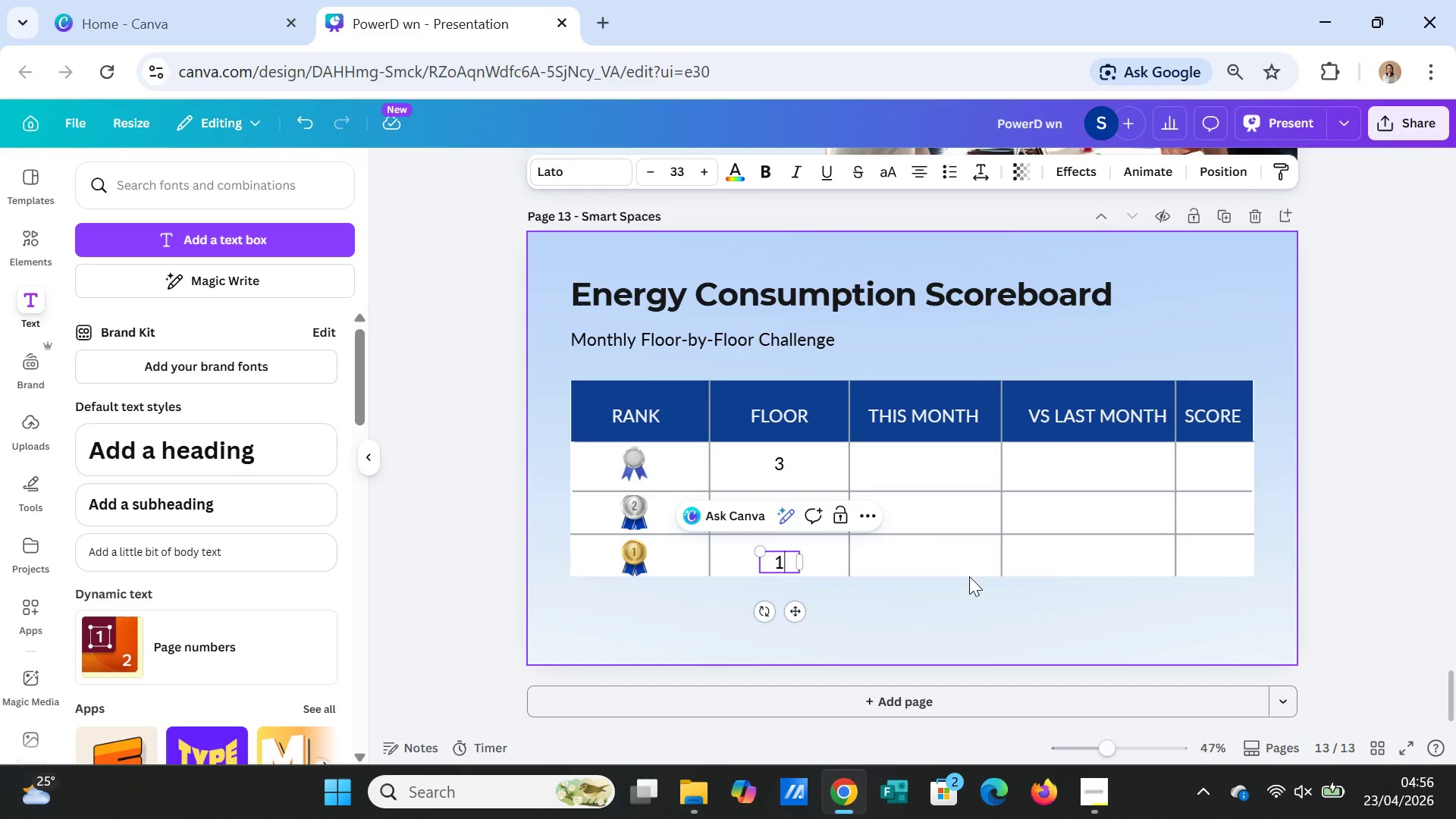 
left_click([969, 576])
 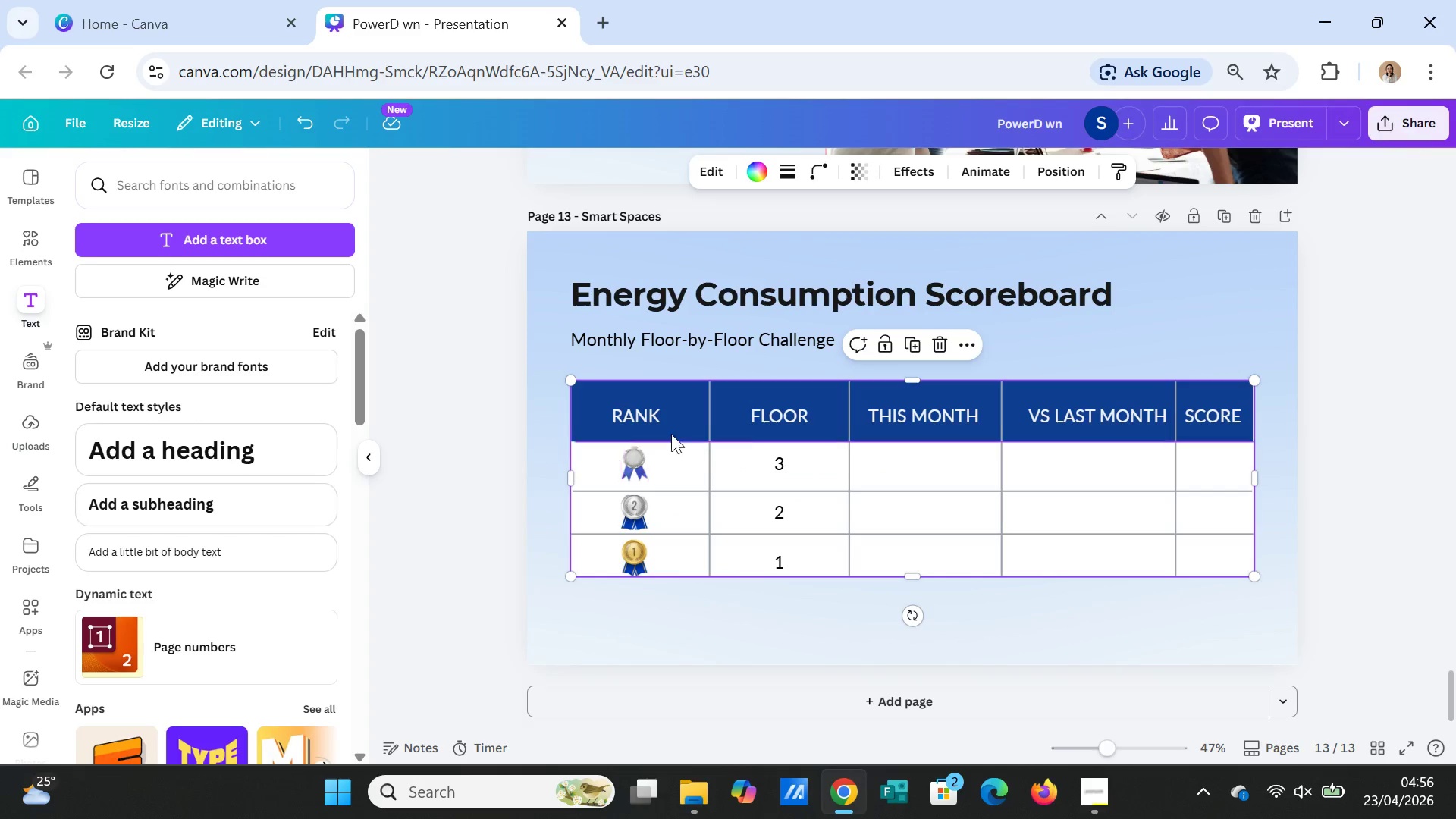 
left_click([774, 460])
 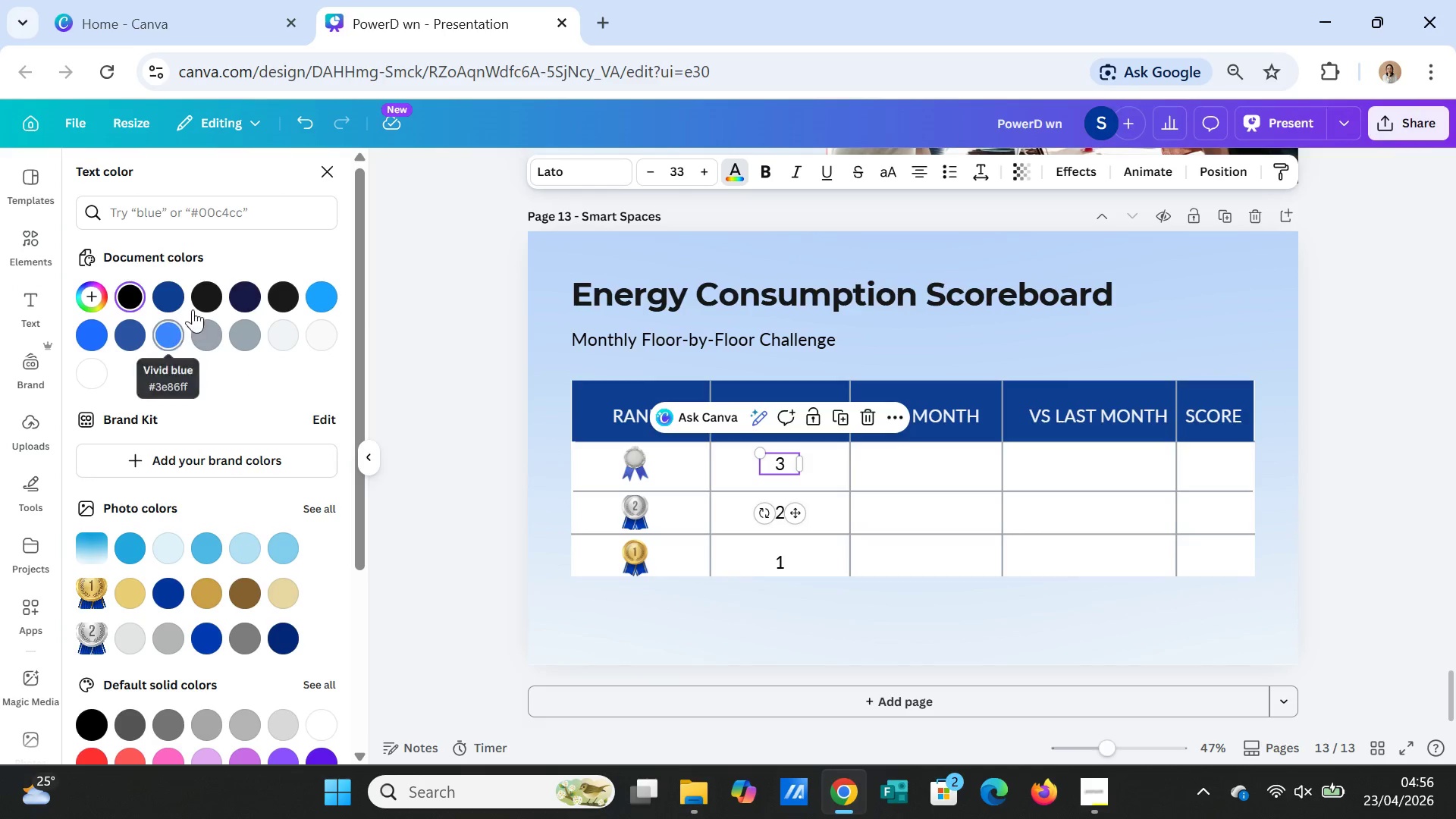 
left_click([214, 297])
 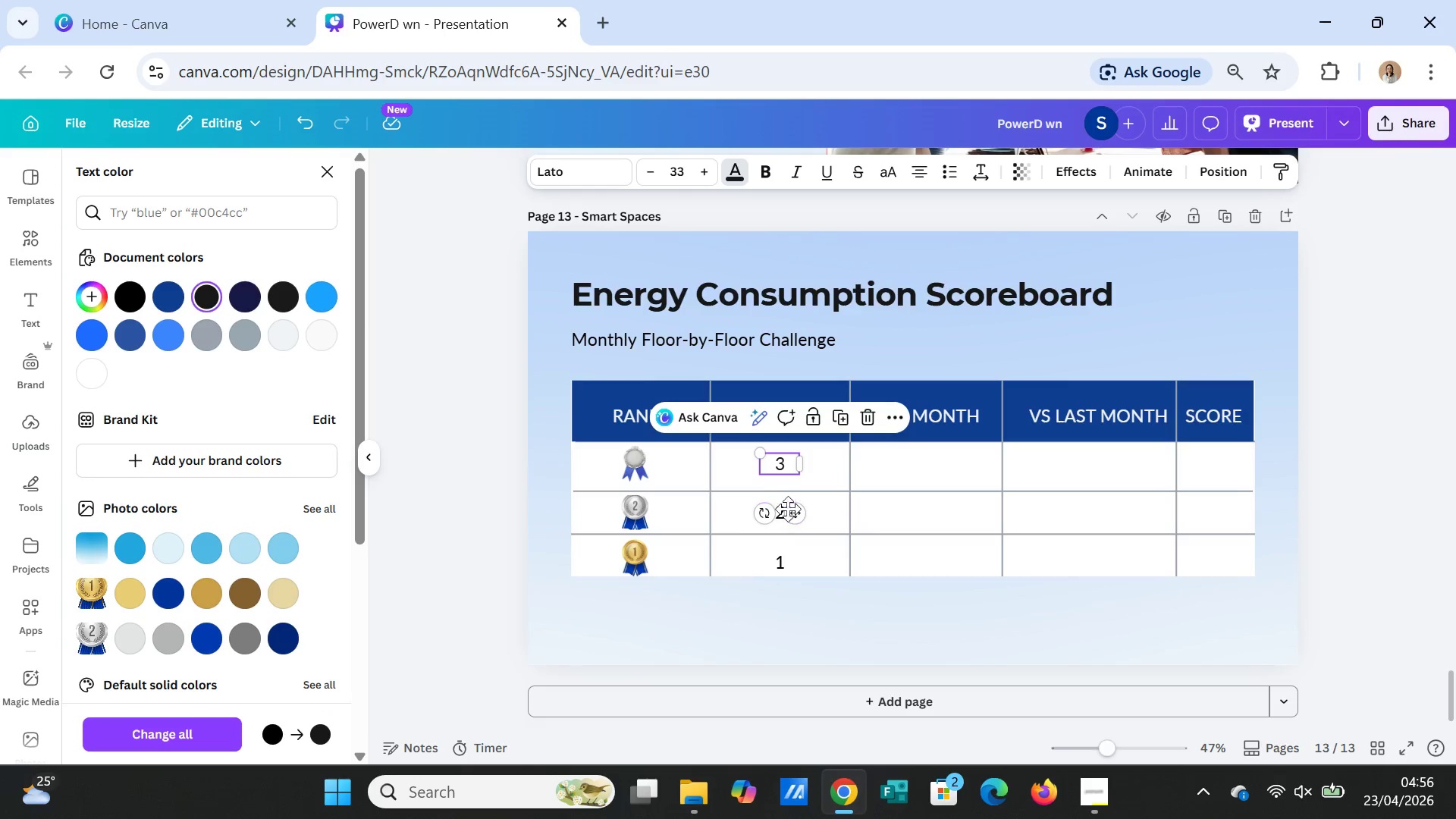 
left_click([787, 511])
 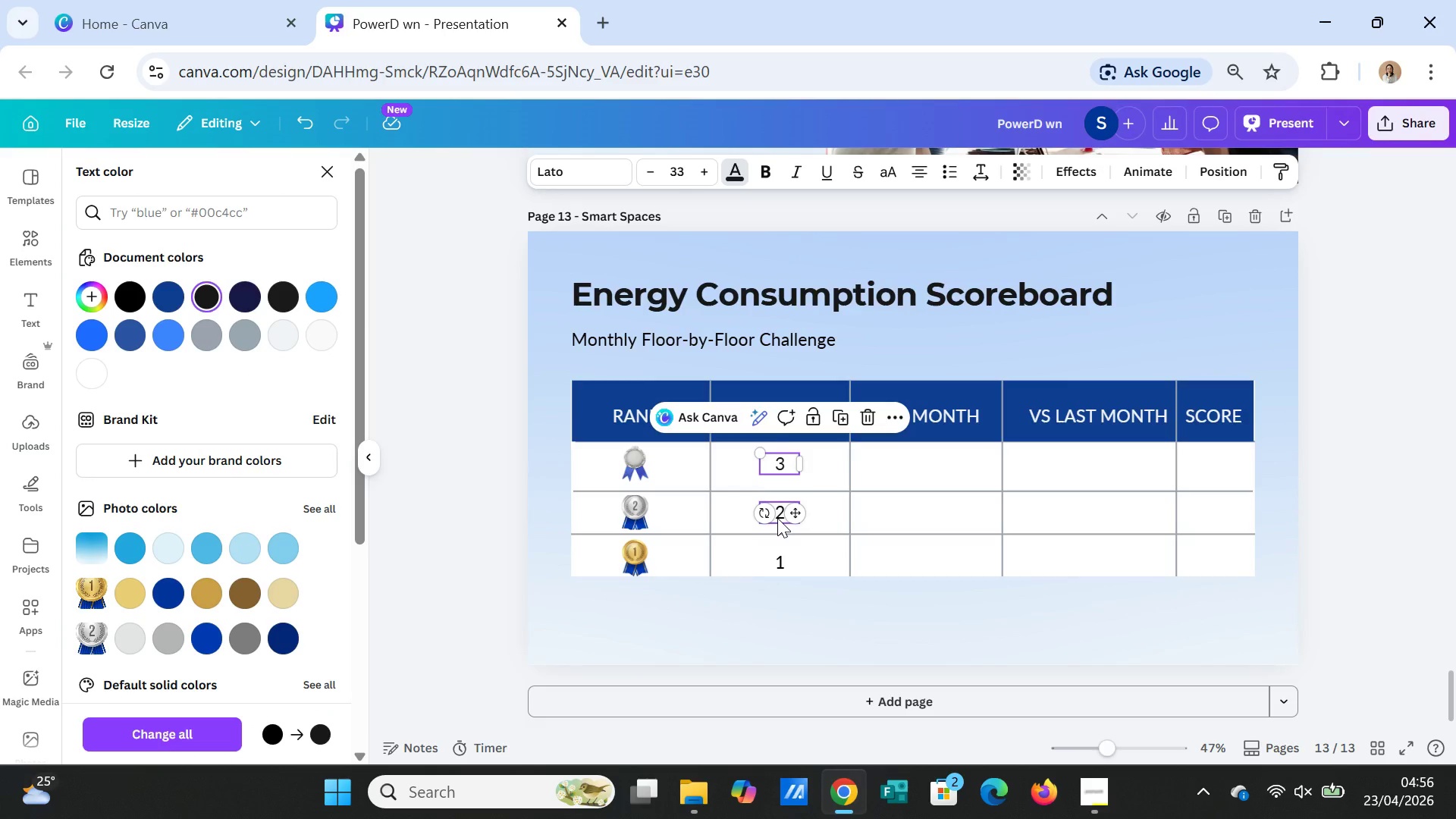 
left_click([777, 518])
 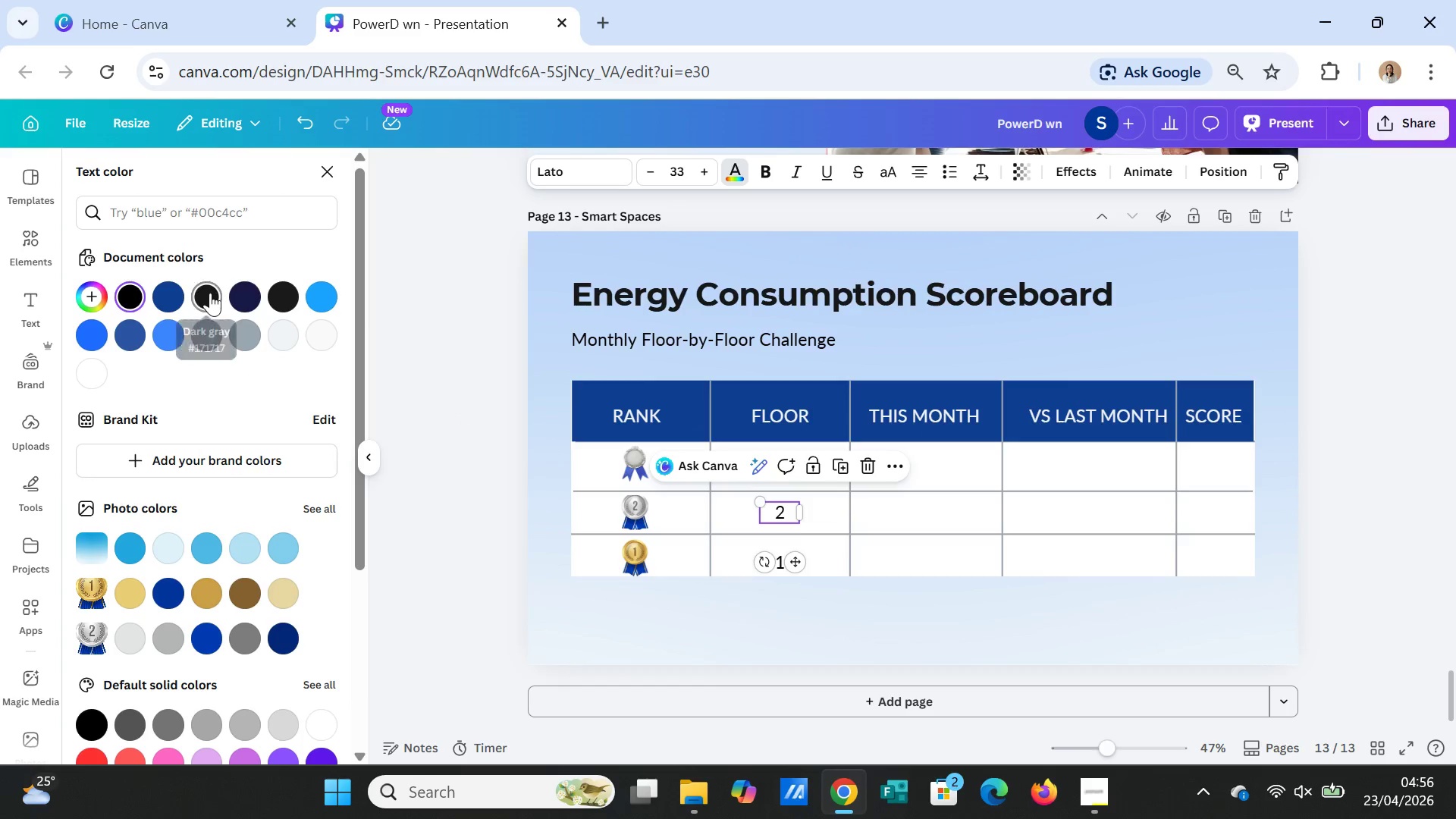 
left_click([210, 293])
 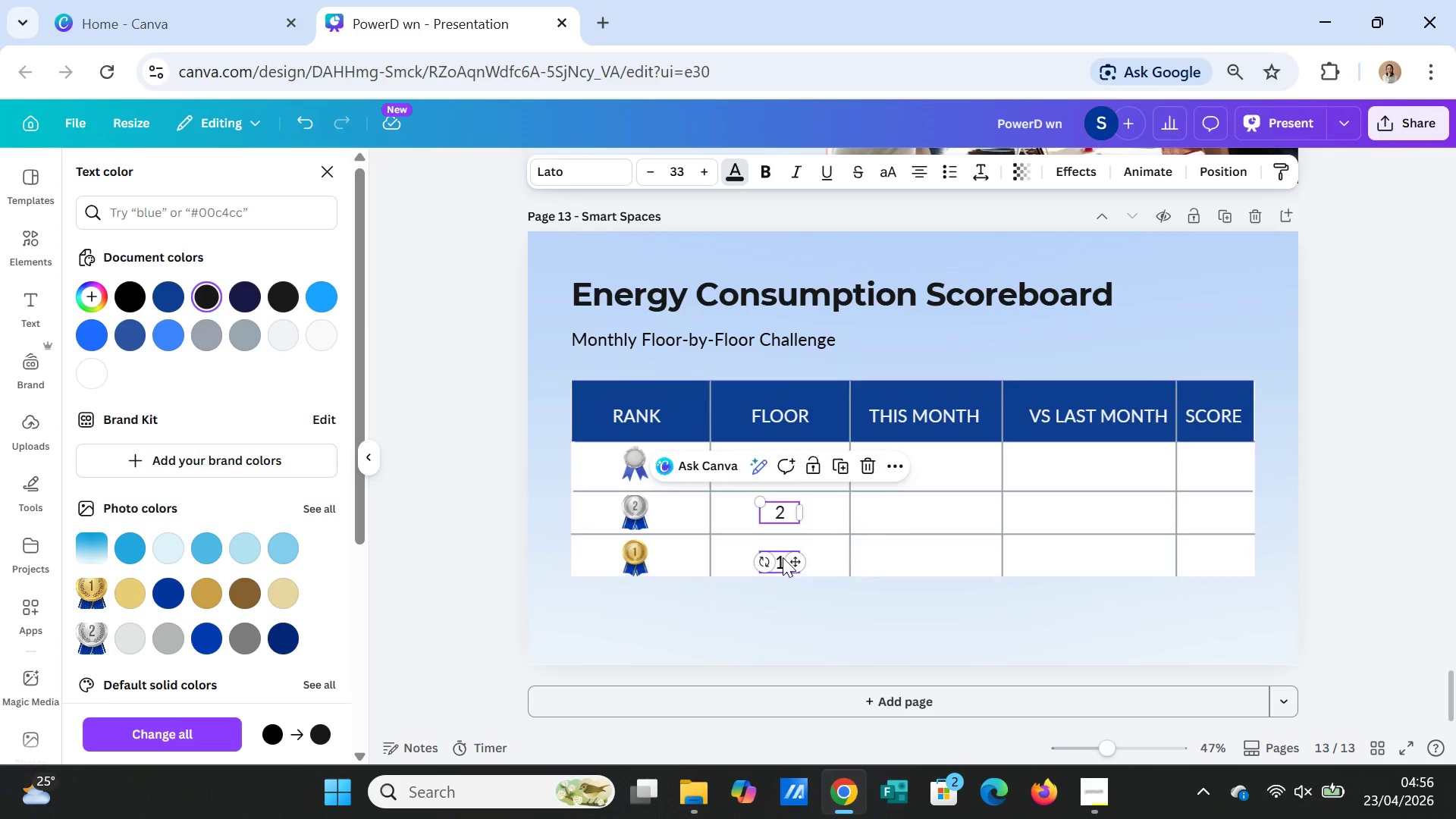 
left_click_drag(start_coordinate=[783, 557], to_coordinate=[203, 303])
 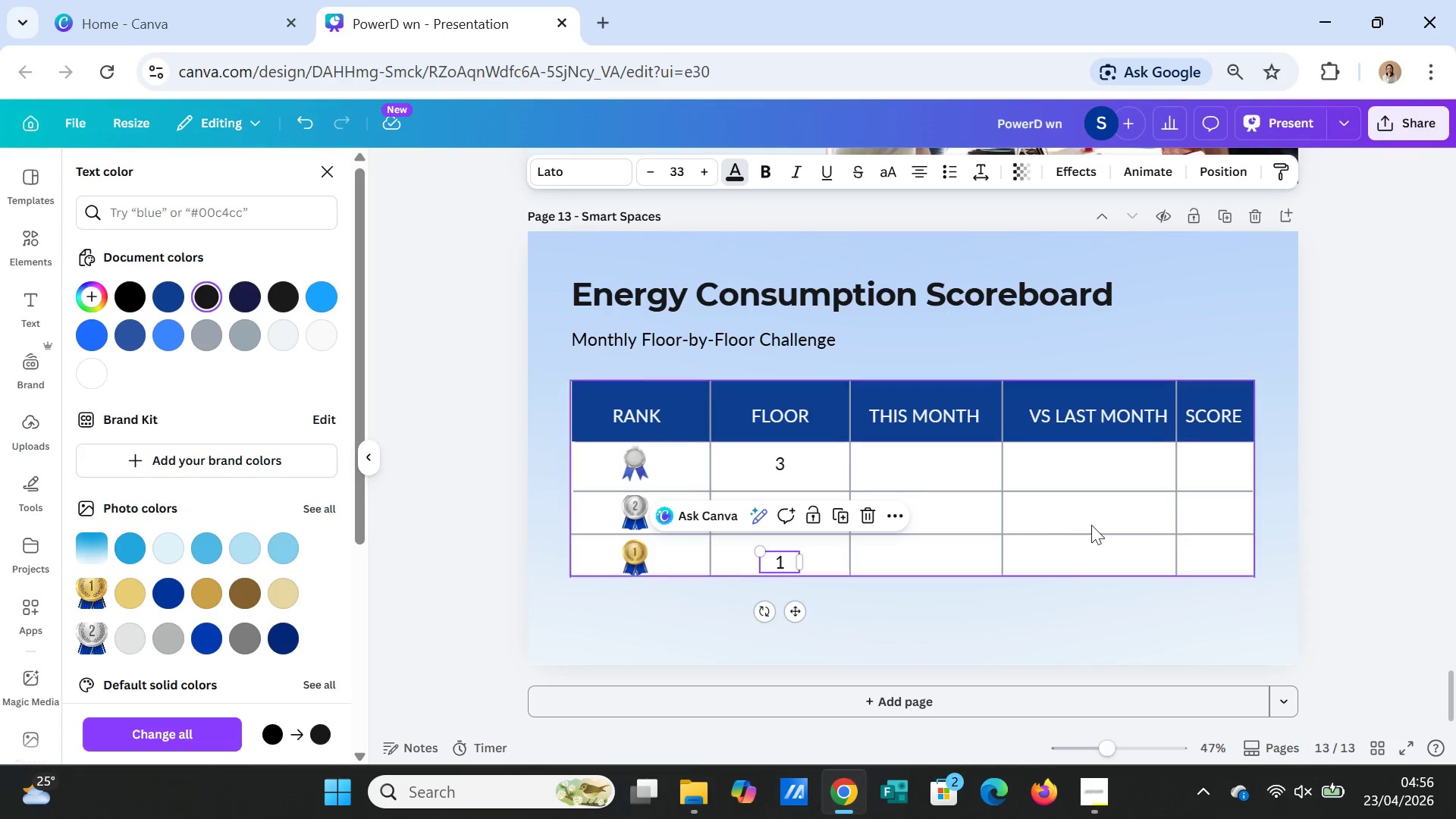 
left_click([203, 303])
 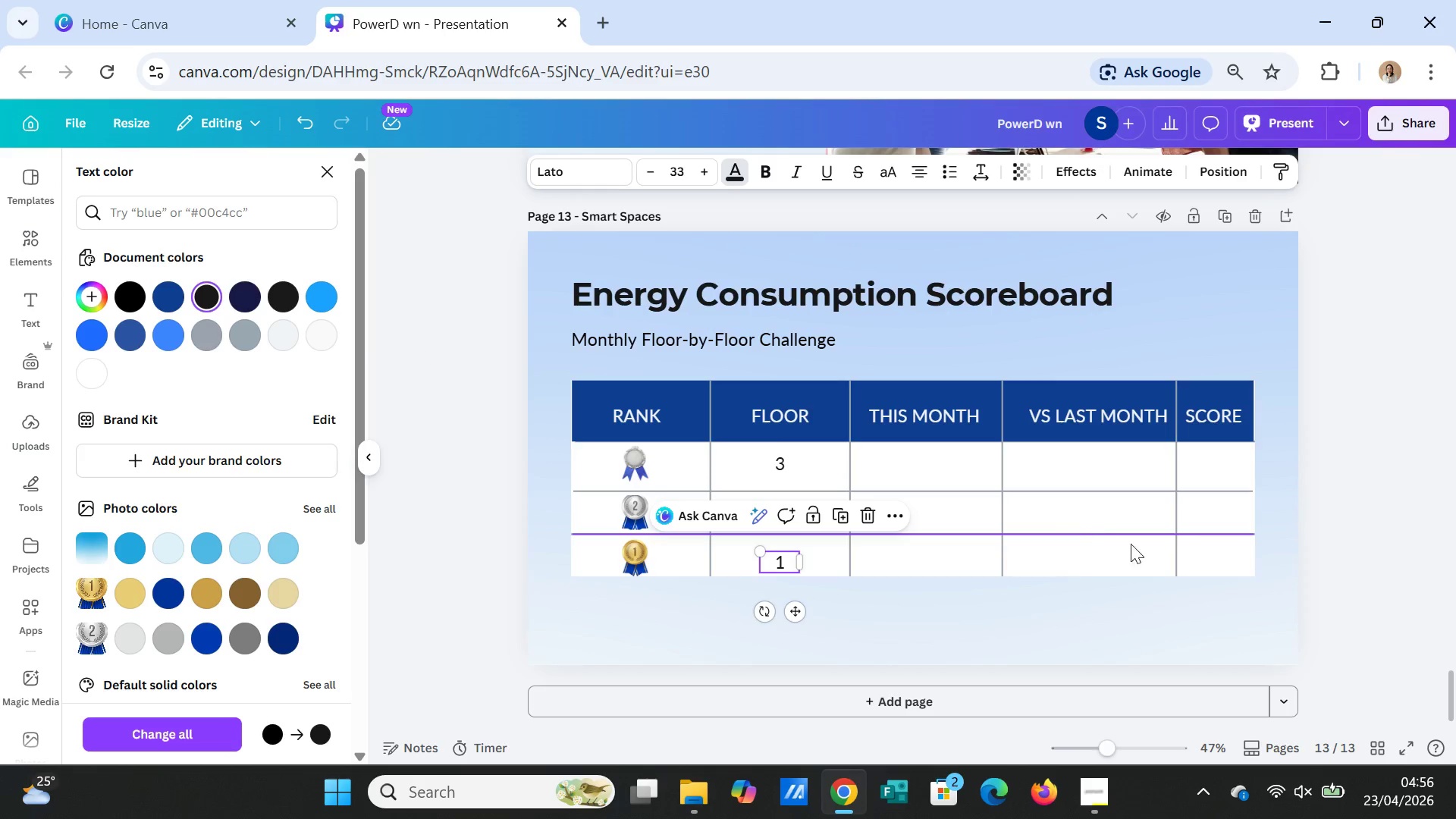 
left_click([1143, 548])
 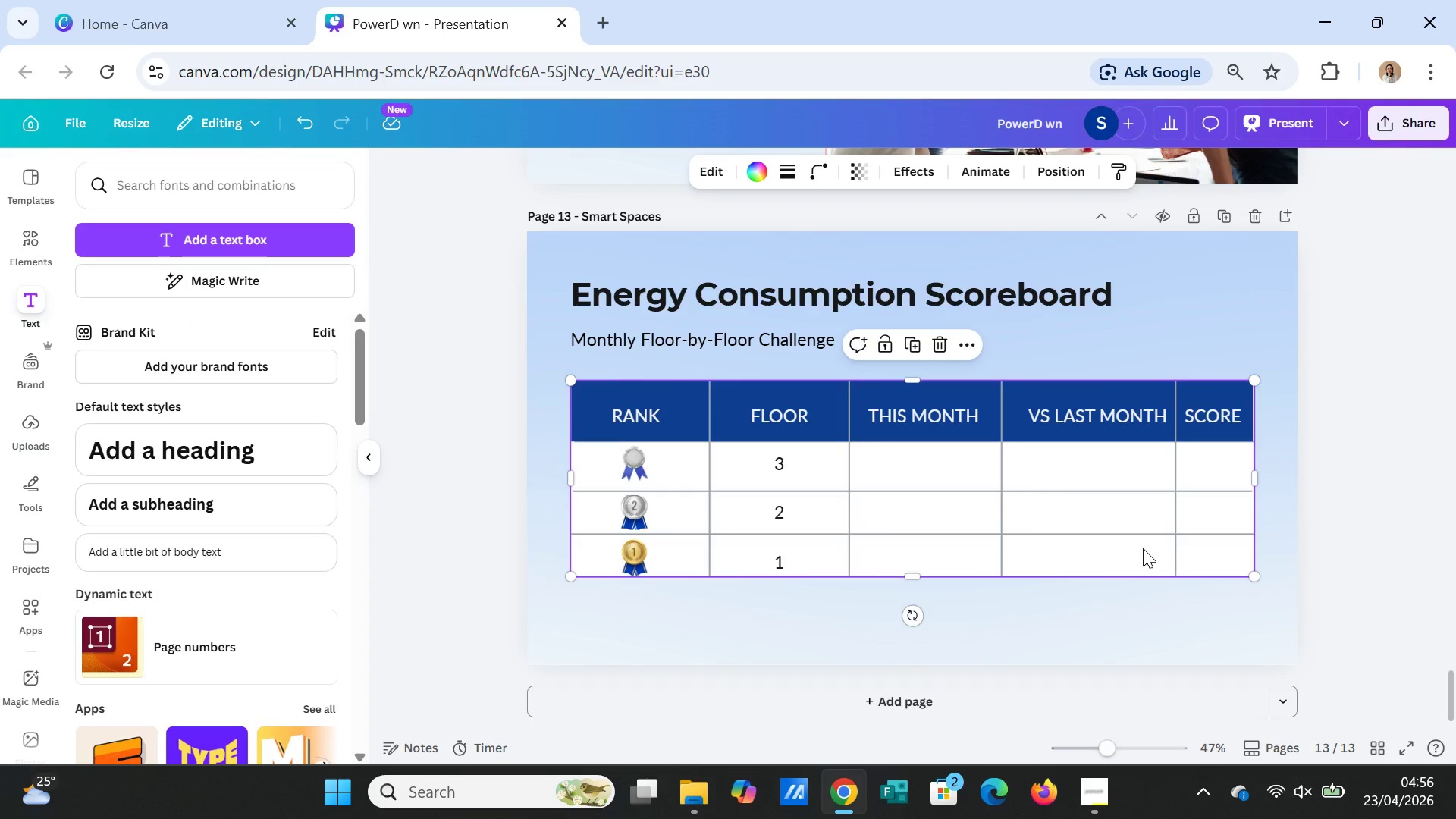 
wait(8.52)
 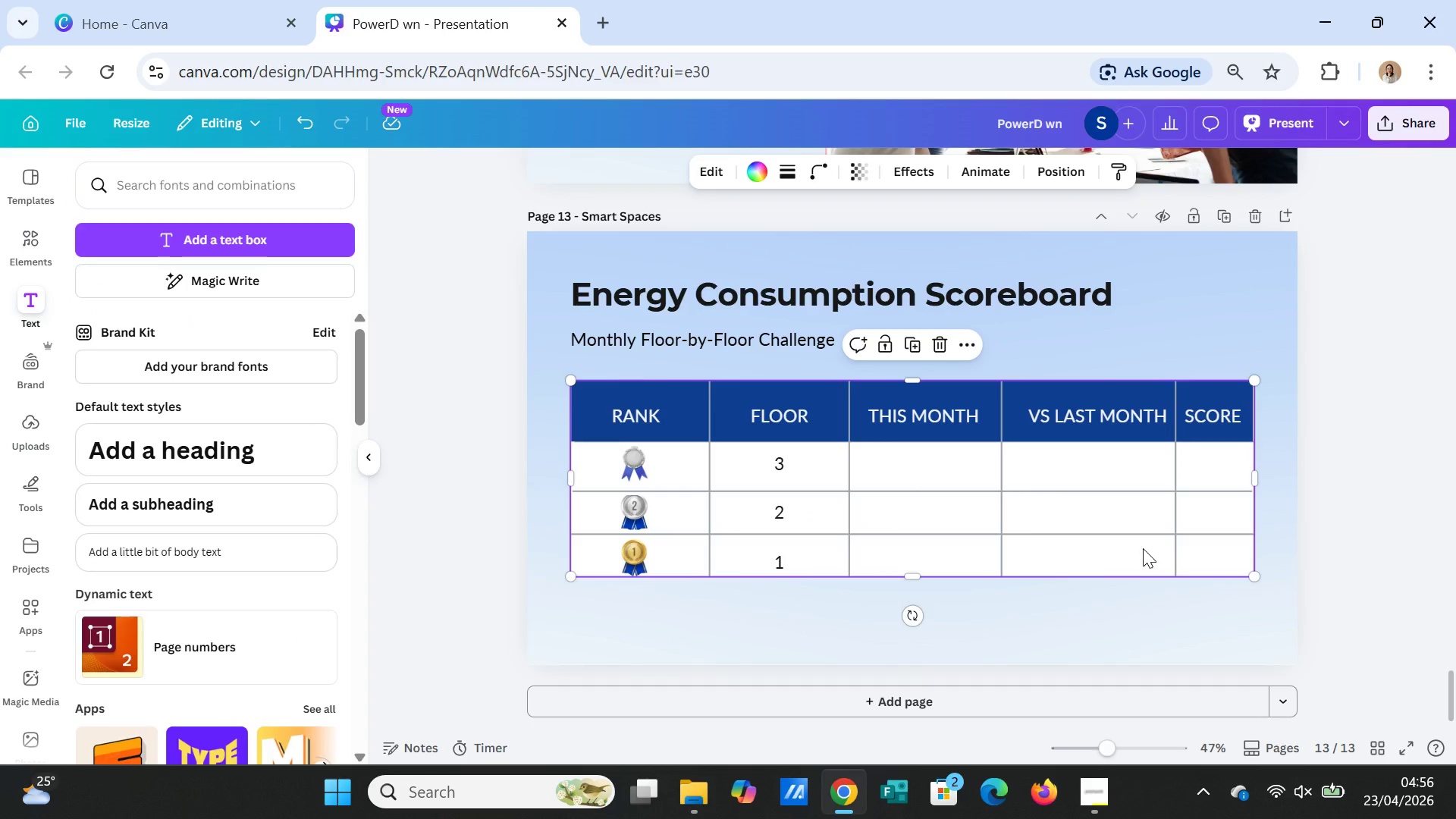 
left_click([784, 457])
 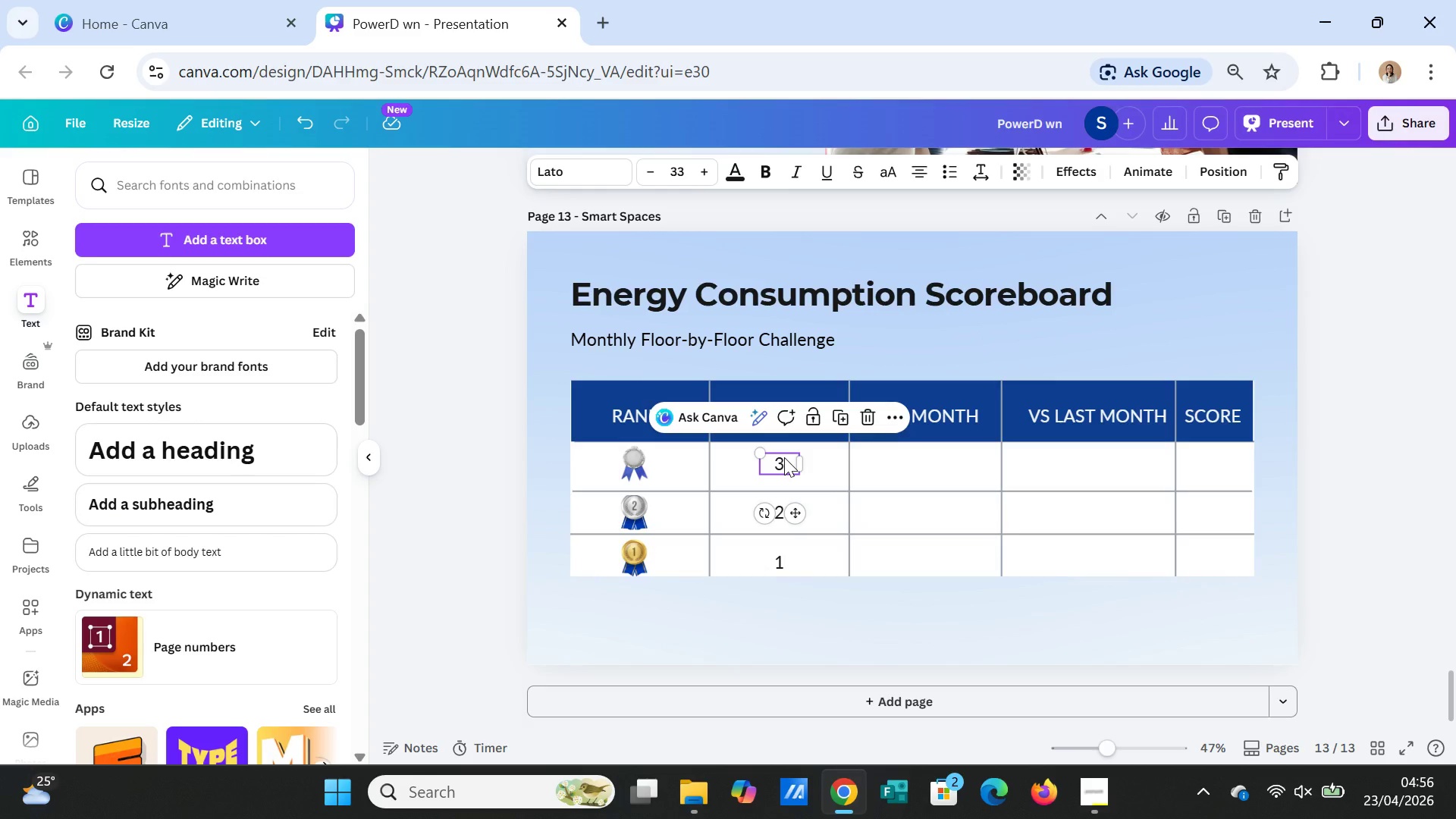 
key(Control+C)
 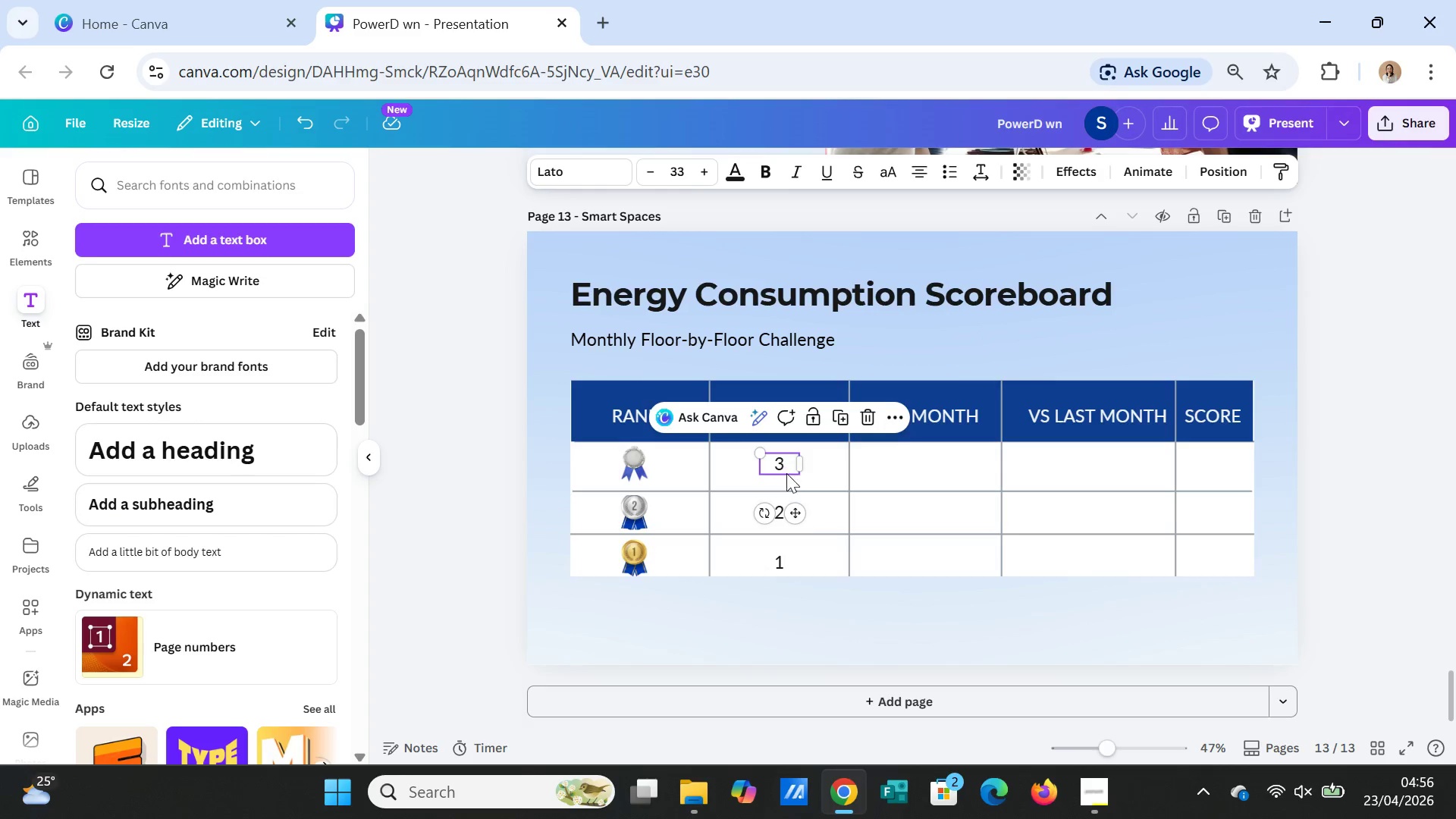 
key(Control+V)
 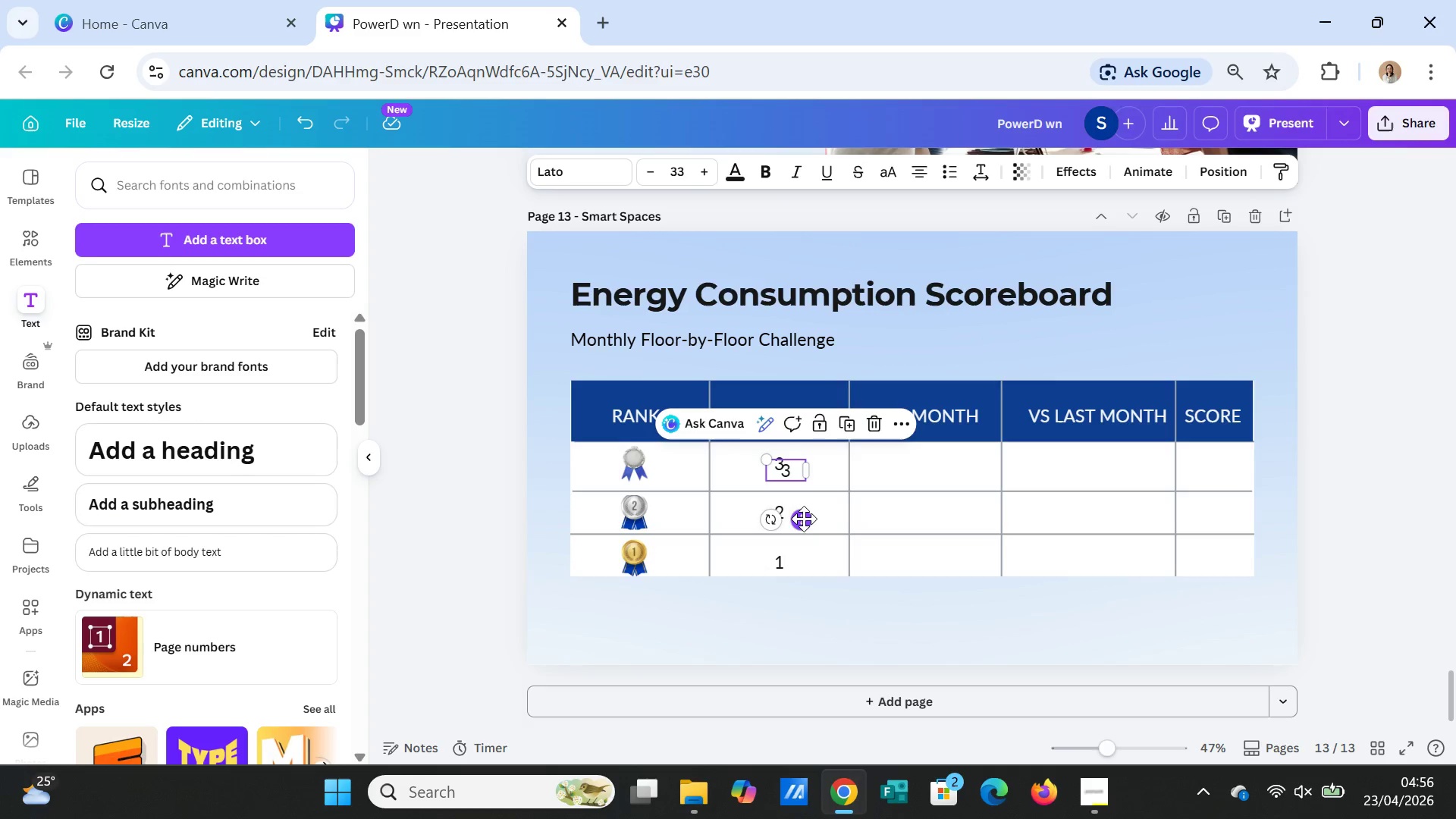 
left_click_drag(start_coordinate=[804, 519], to_coordinate=[942, 514])
 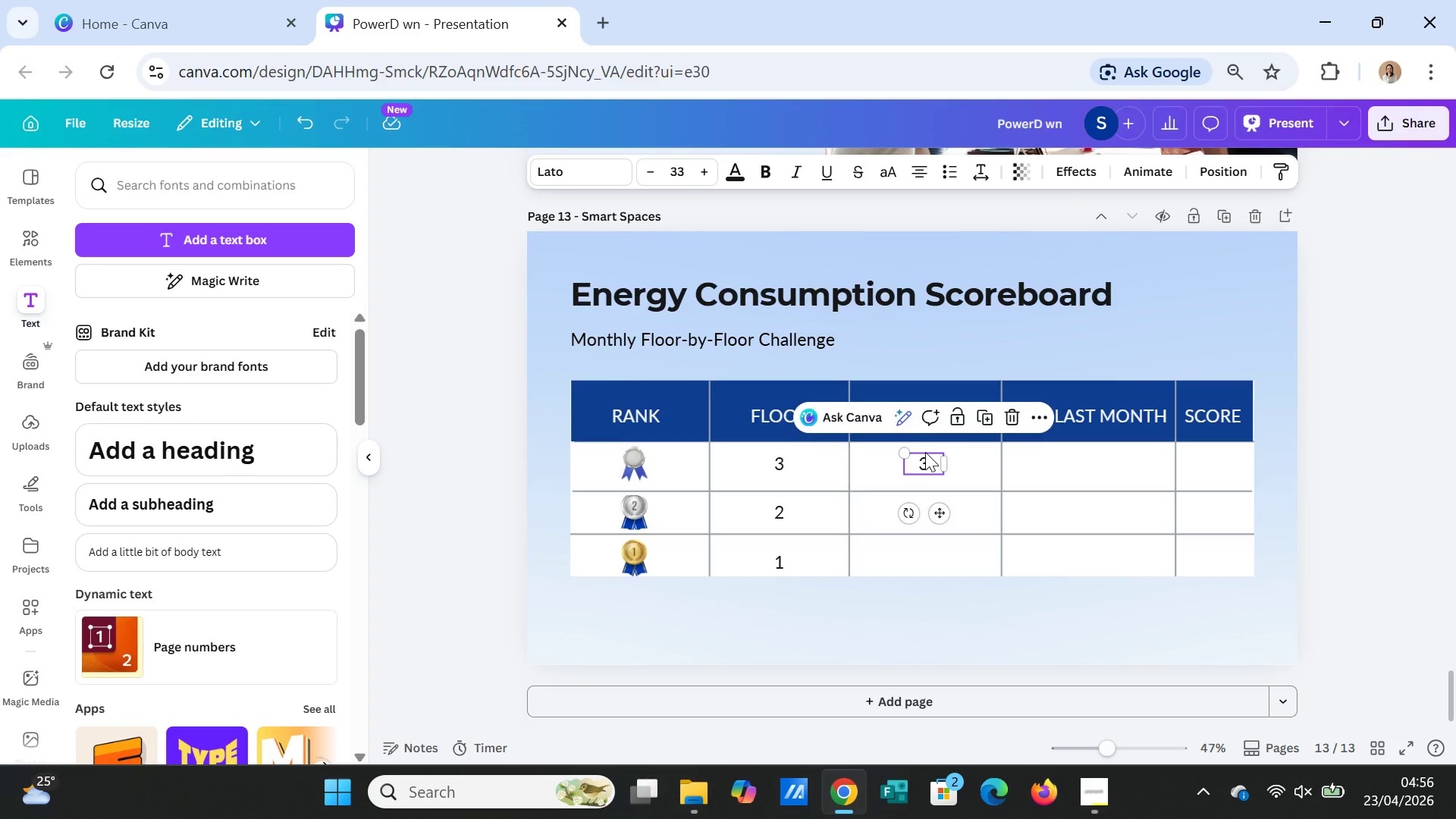 
double_click([925, 452])
 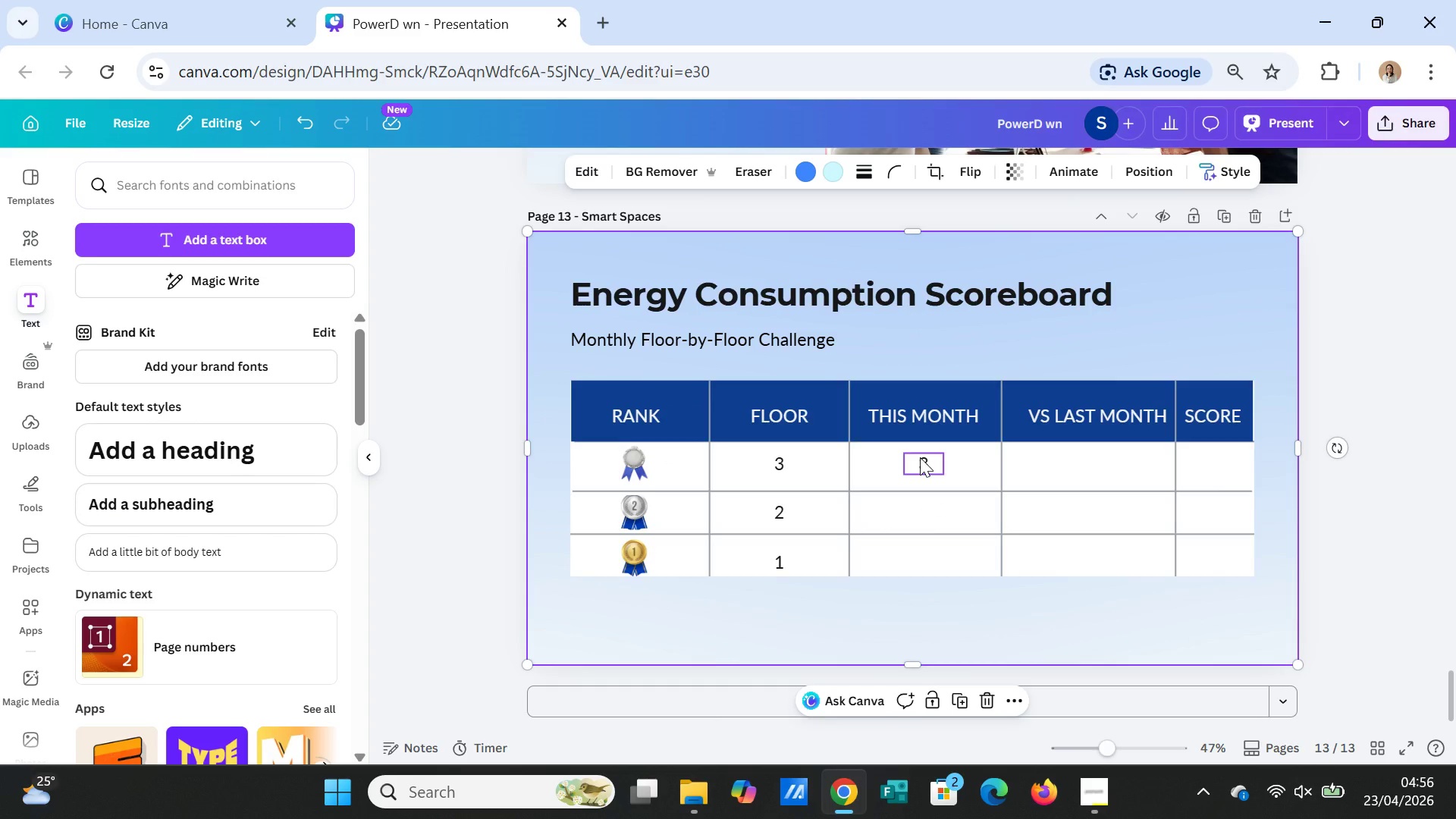 
type(28,450)
 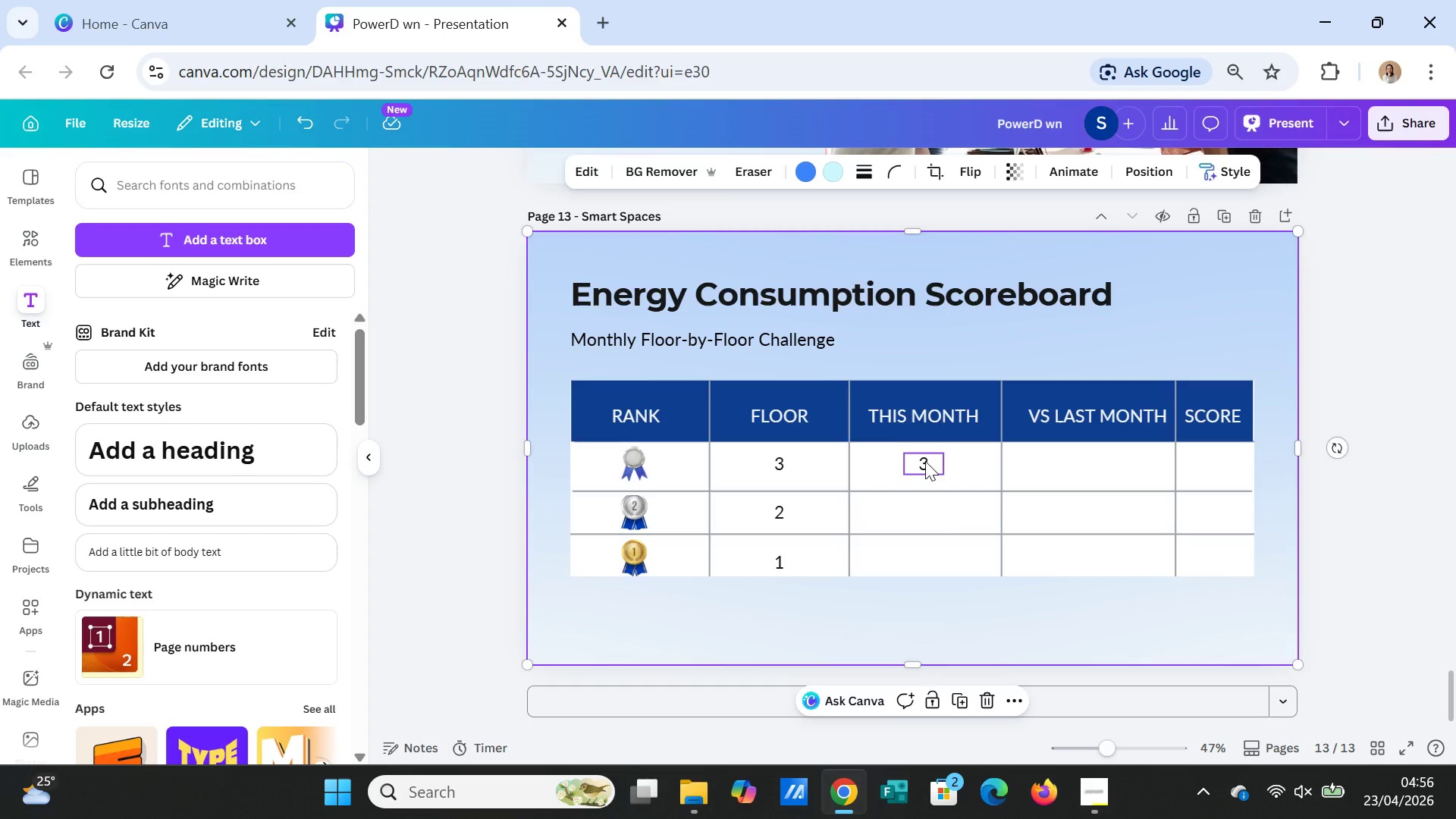 
double_click([926, 461])
 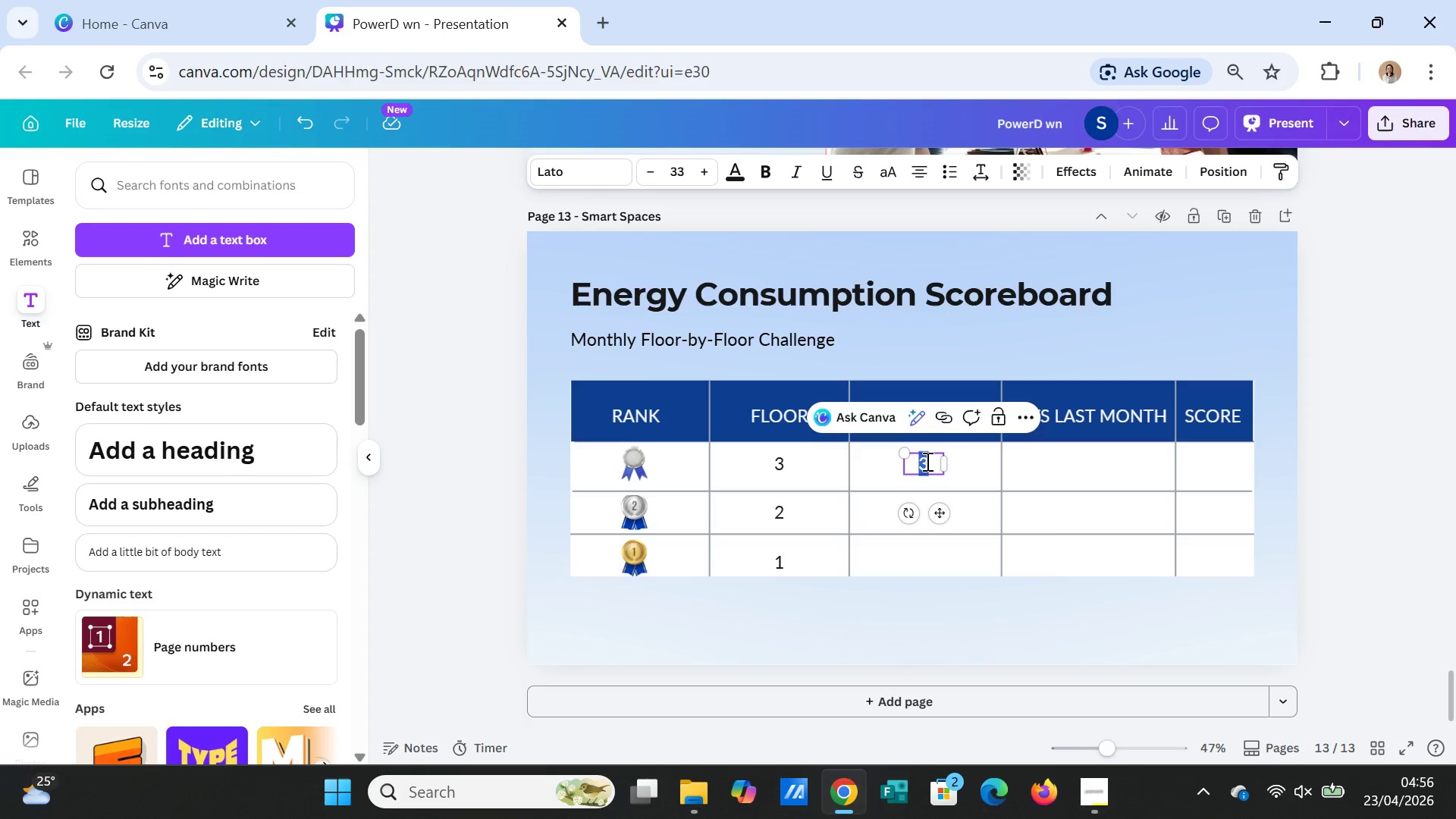 
type(28,450)
 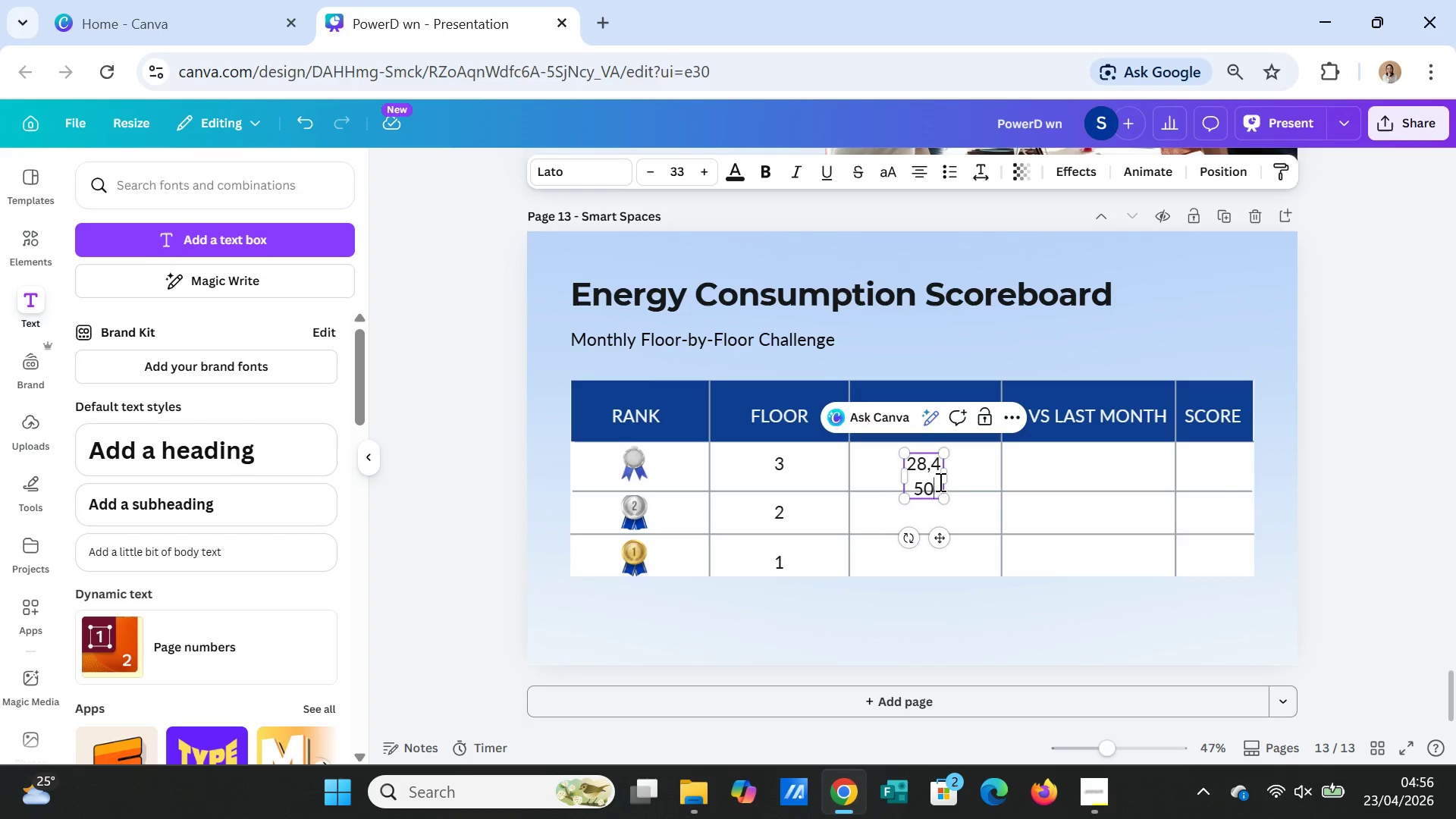 
left_click_drag(start_coordinate=[945, 481], to_coordinate=[971, 468])
 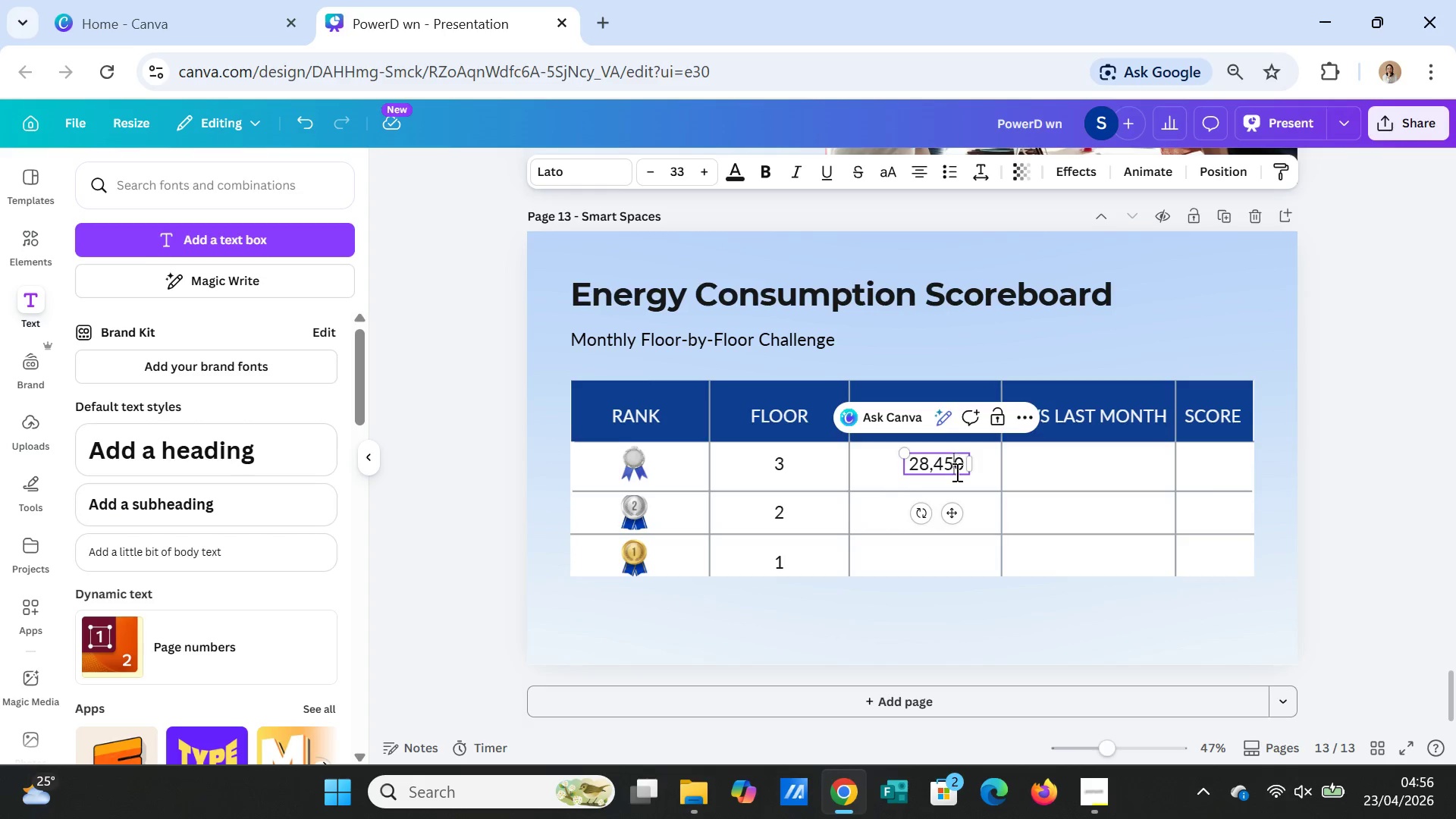 
double_click([968, 488])
 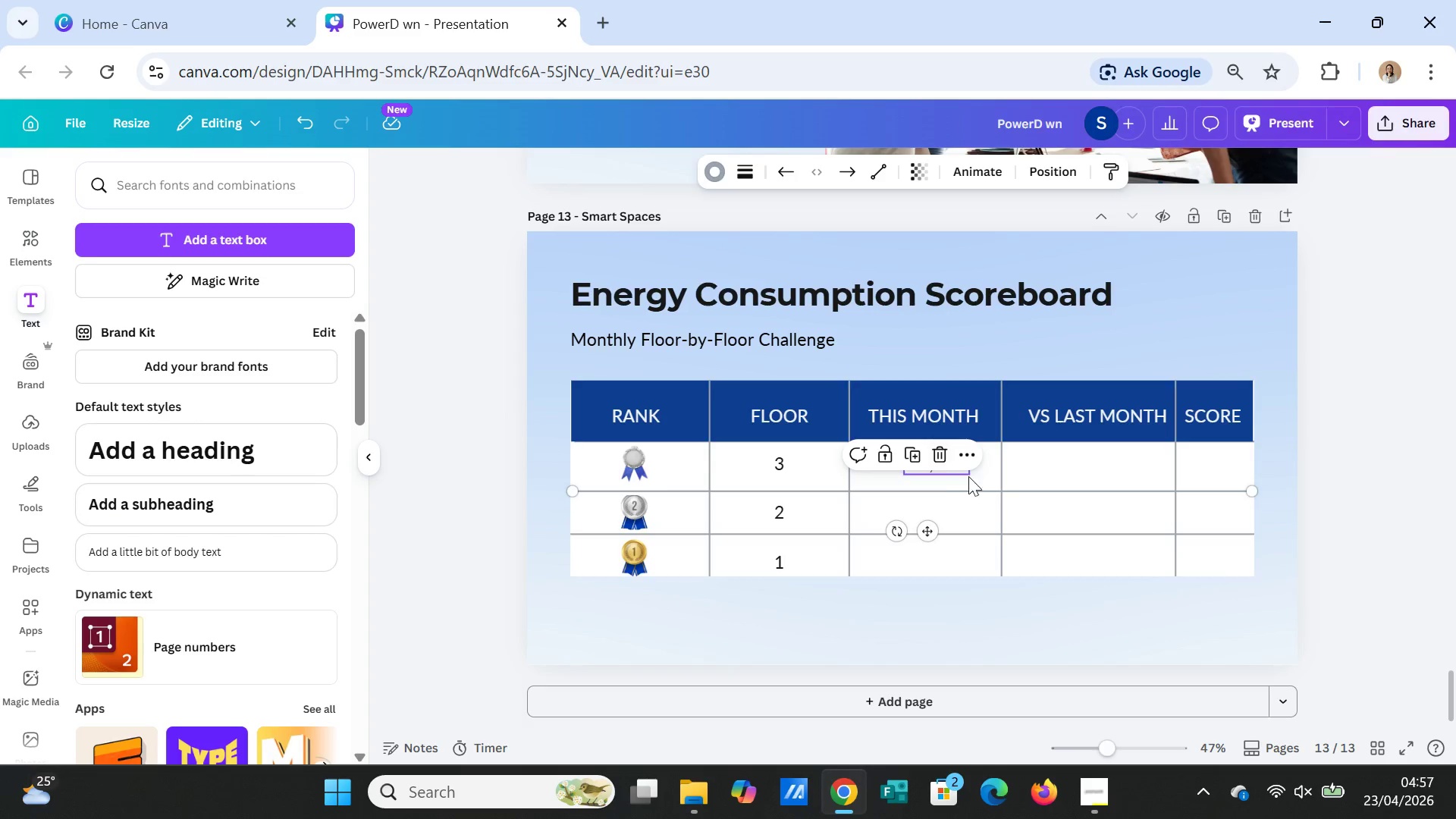 
left_click([976, 488])
 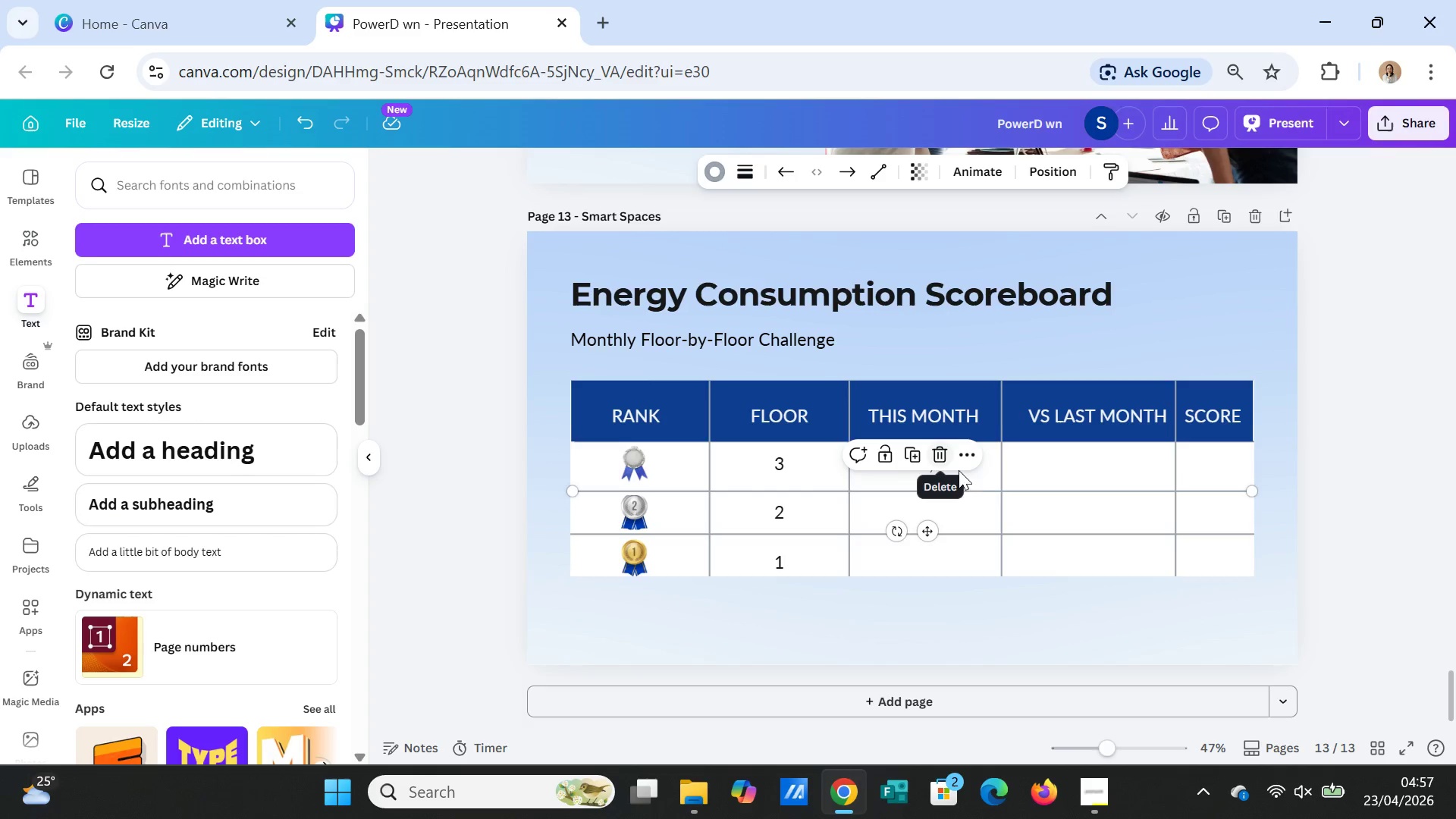 
left_click([980, 481])
 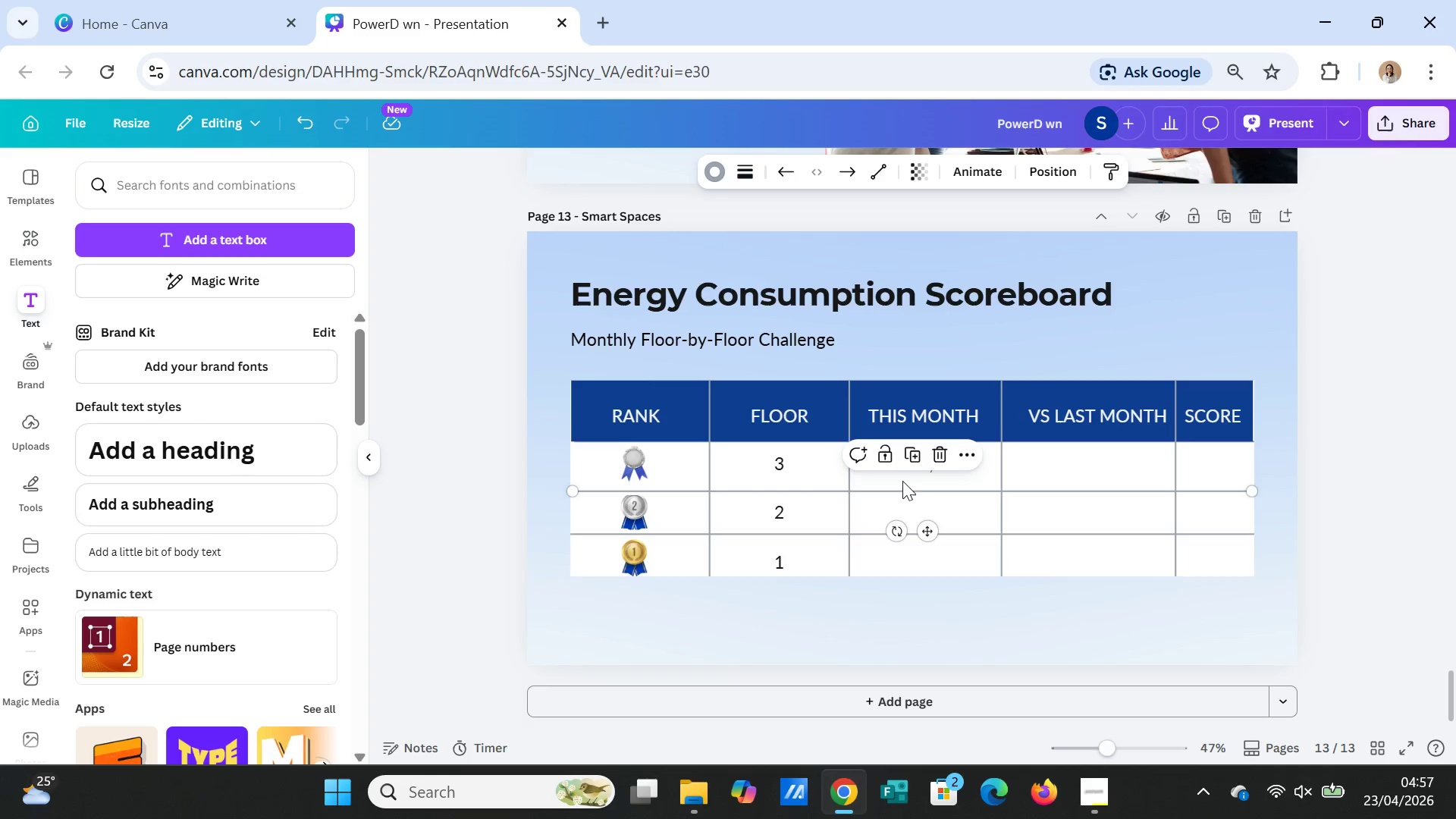 
key(Backquote)
 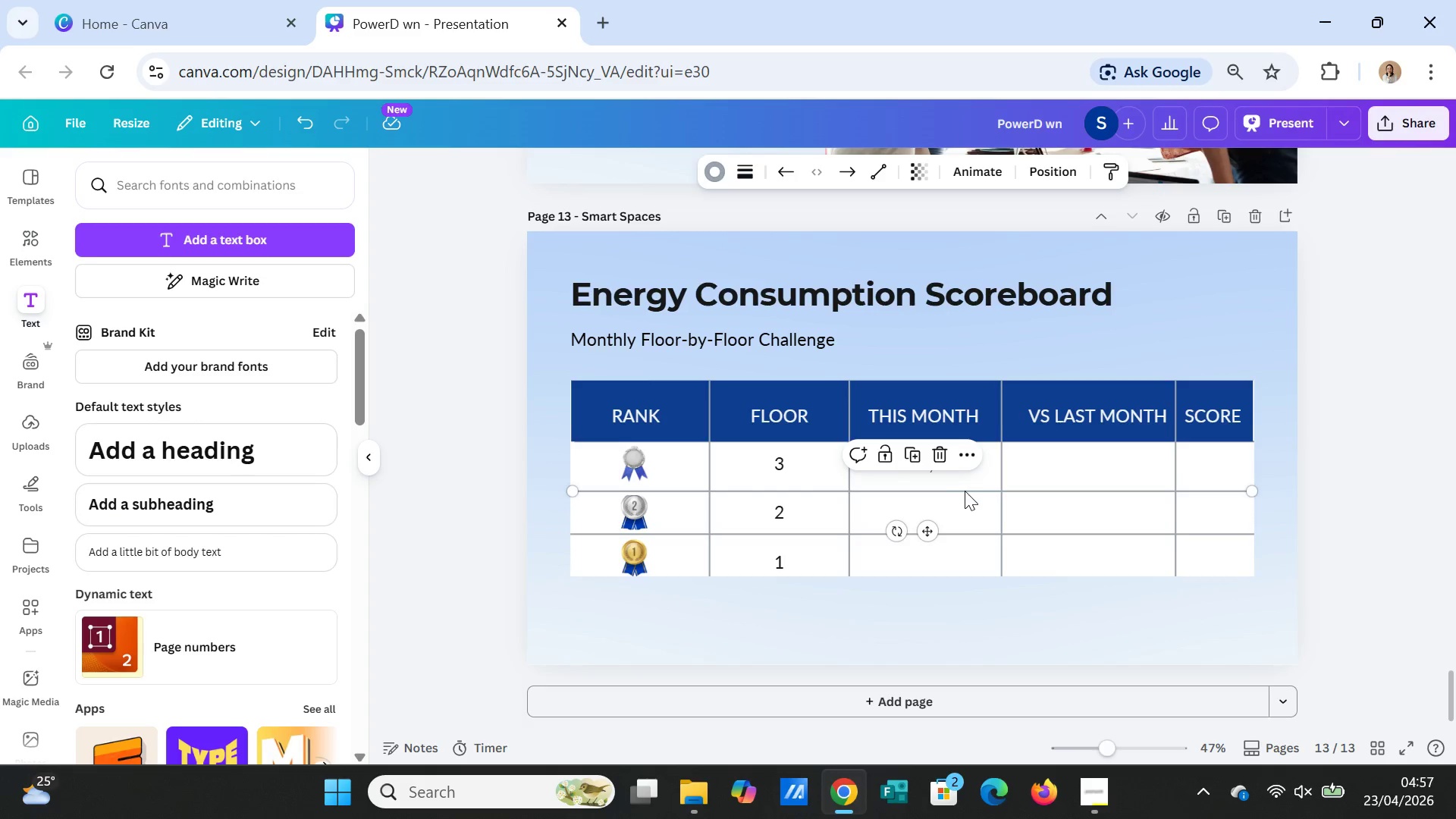 
key(Escape)
 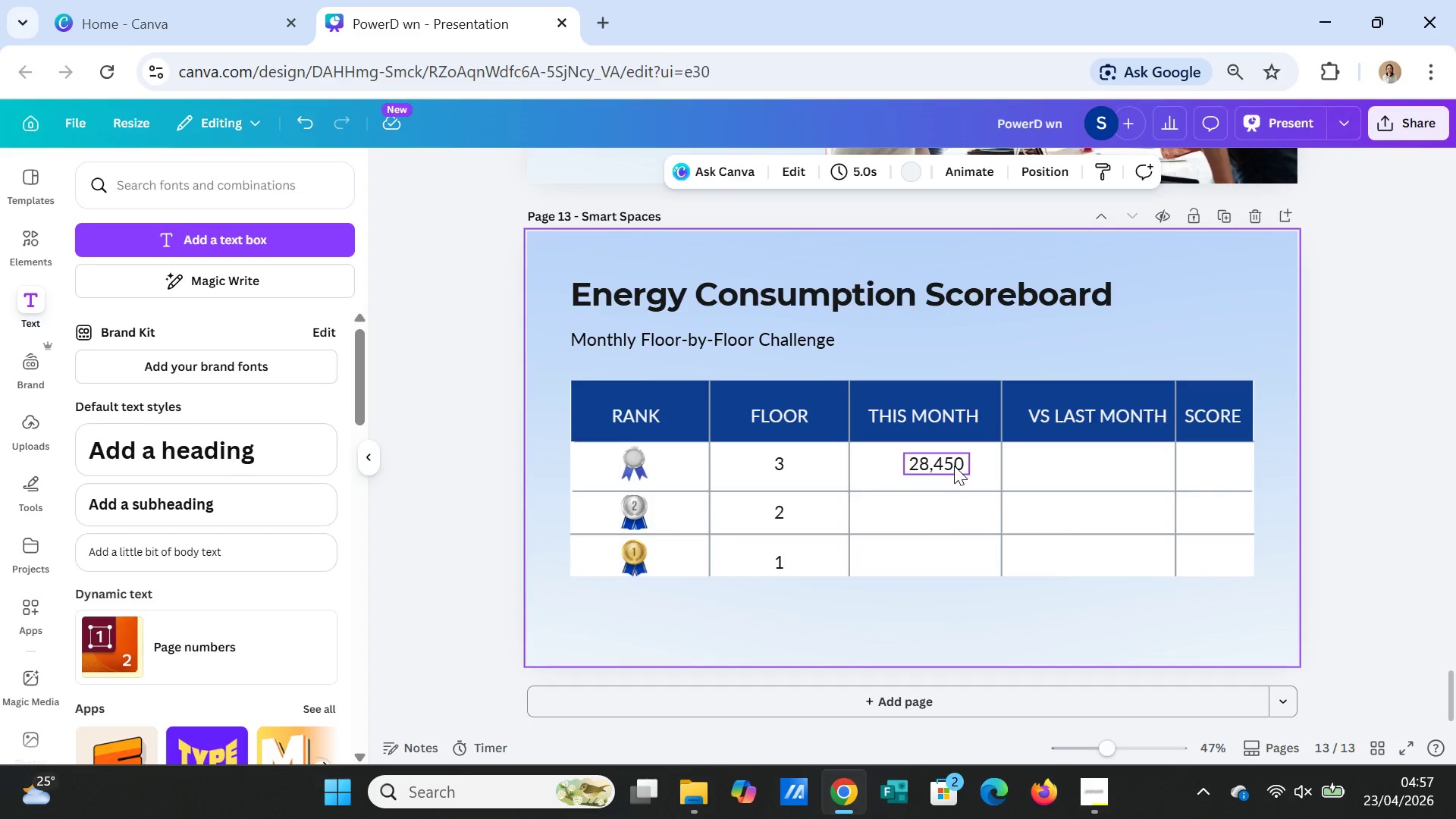 
left_click_drag(start_coordinate=[954, 466], to_coordinate=[941, 466])
 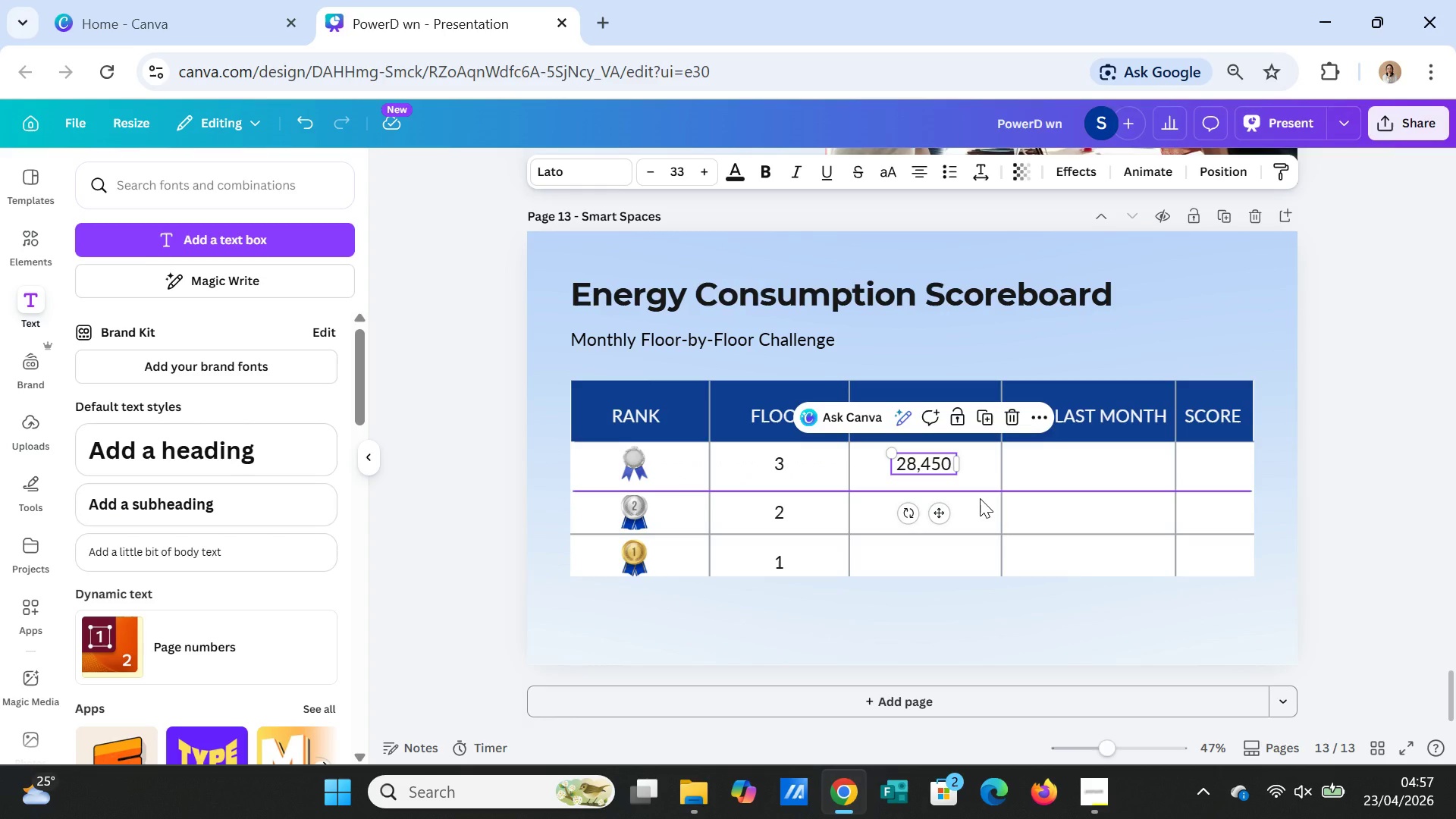 
key(Control+C)
 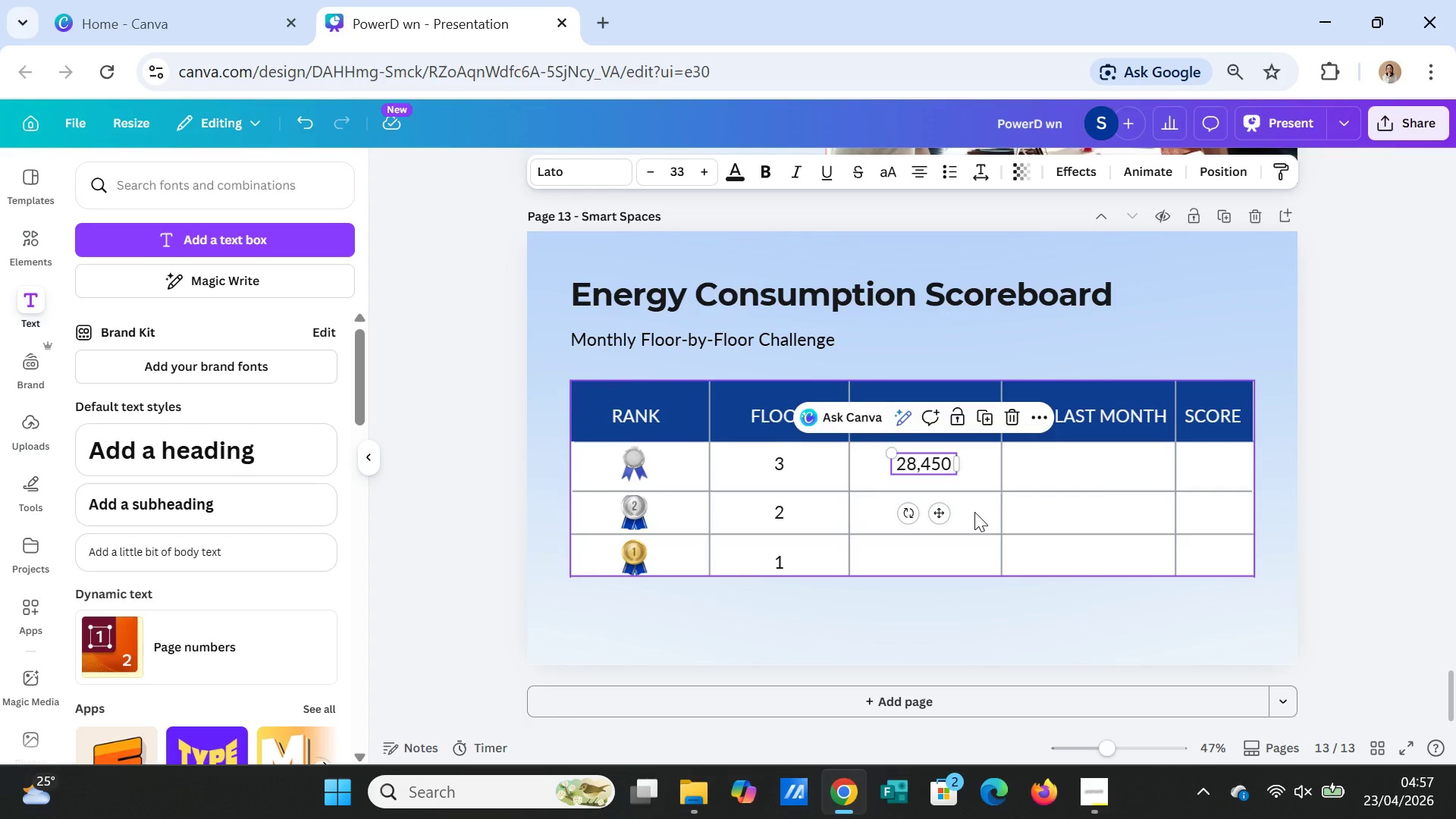 
key(Control+V)
 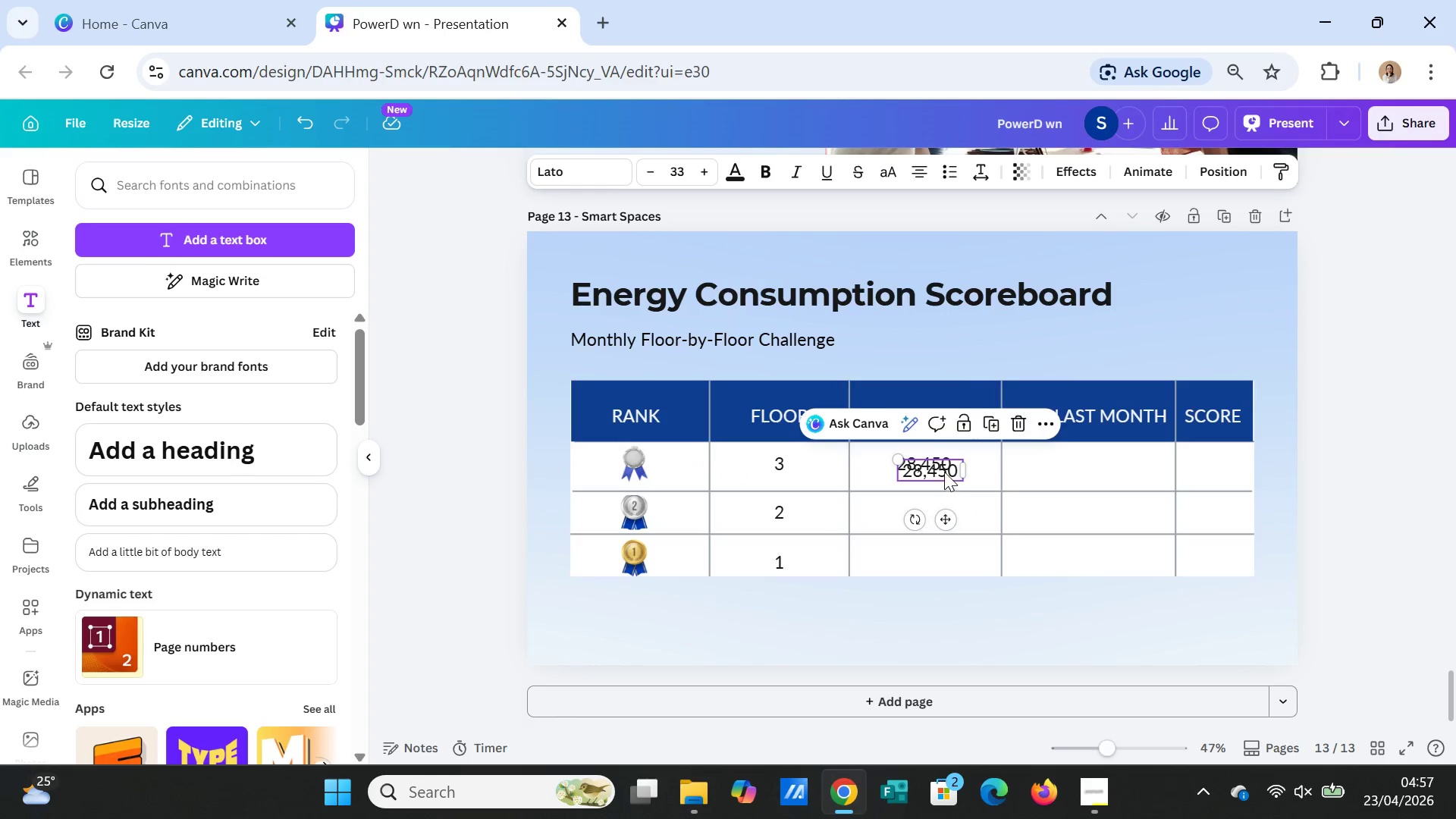 
left_click_drag(start_coordinate=[942, 467], to_coordinate=[940, 513])
 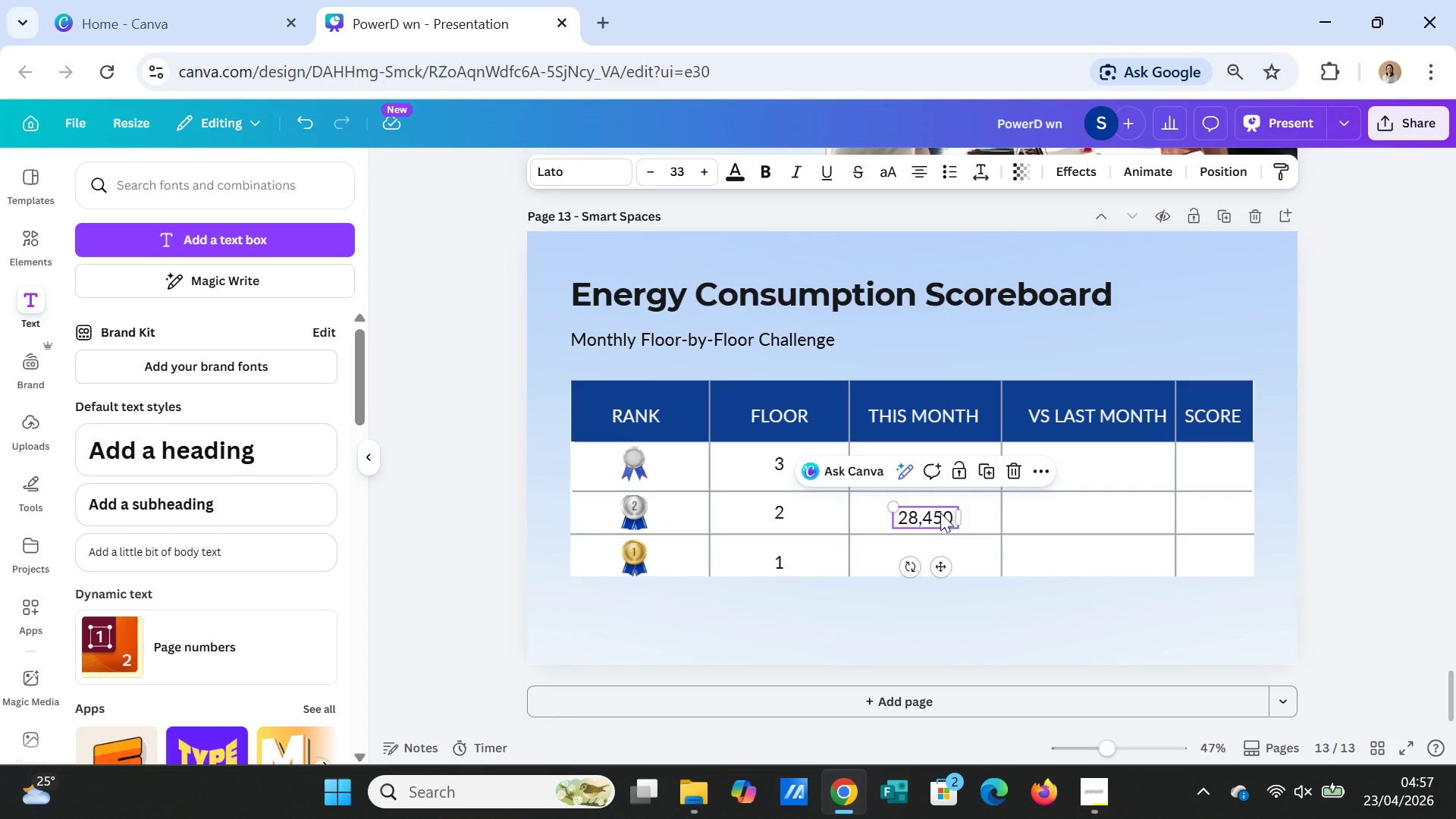 
double_click([940, 513])
 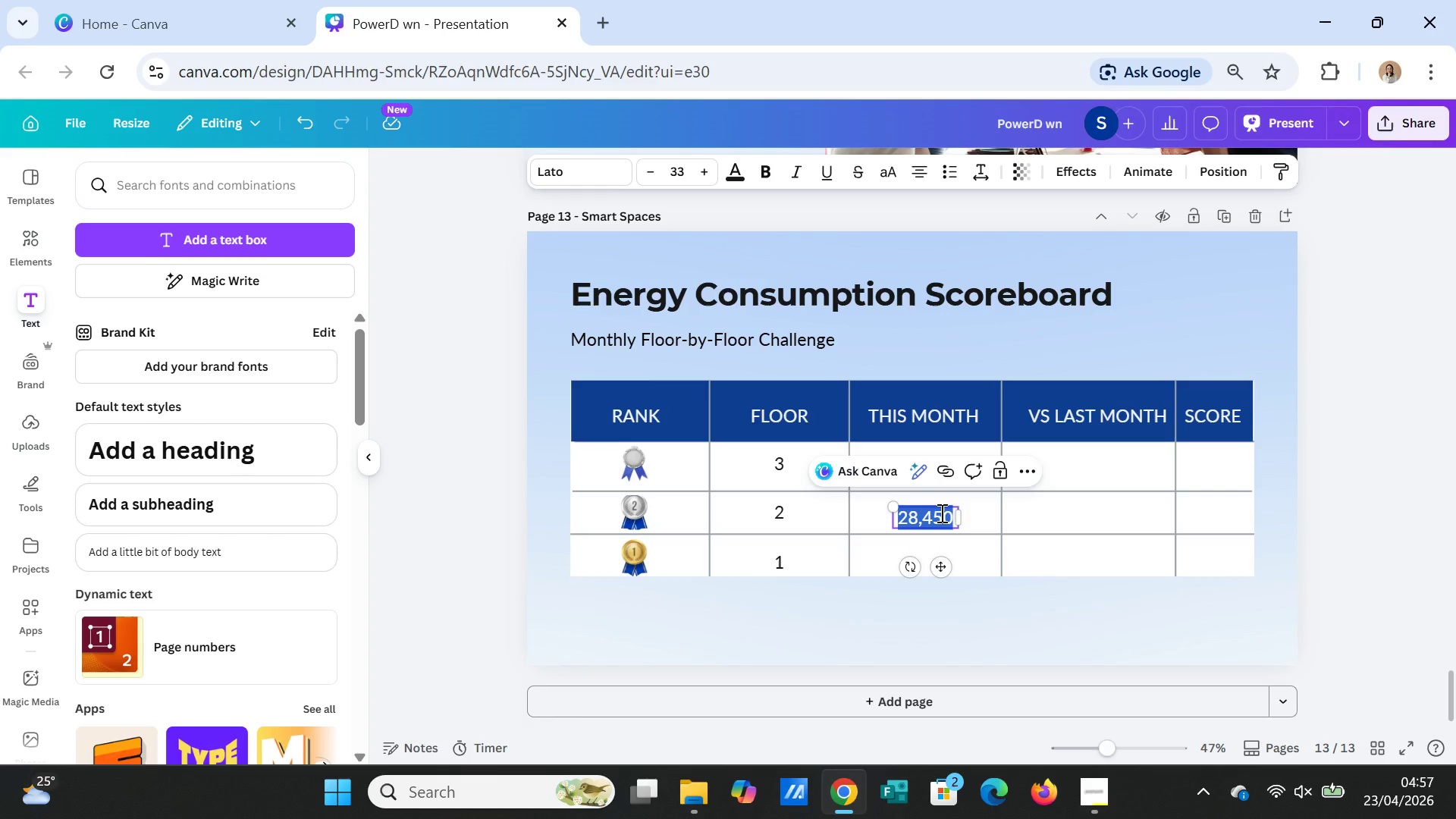 
triple_click([940, 513])
 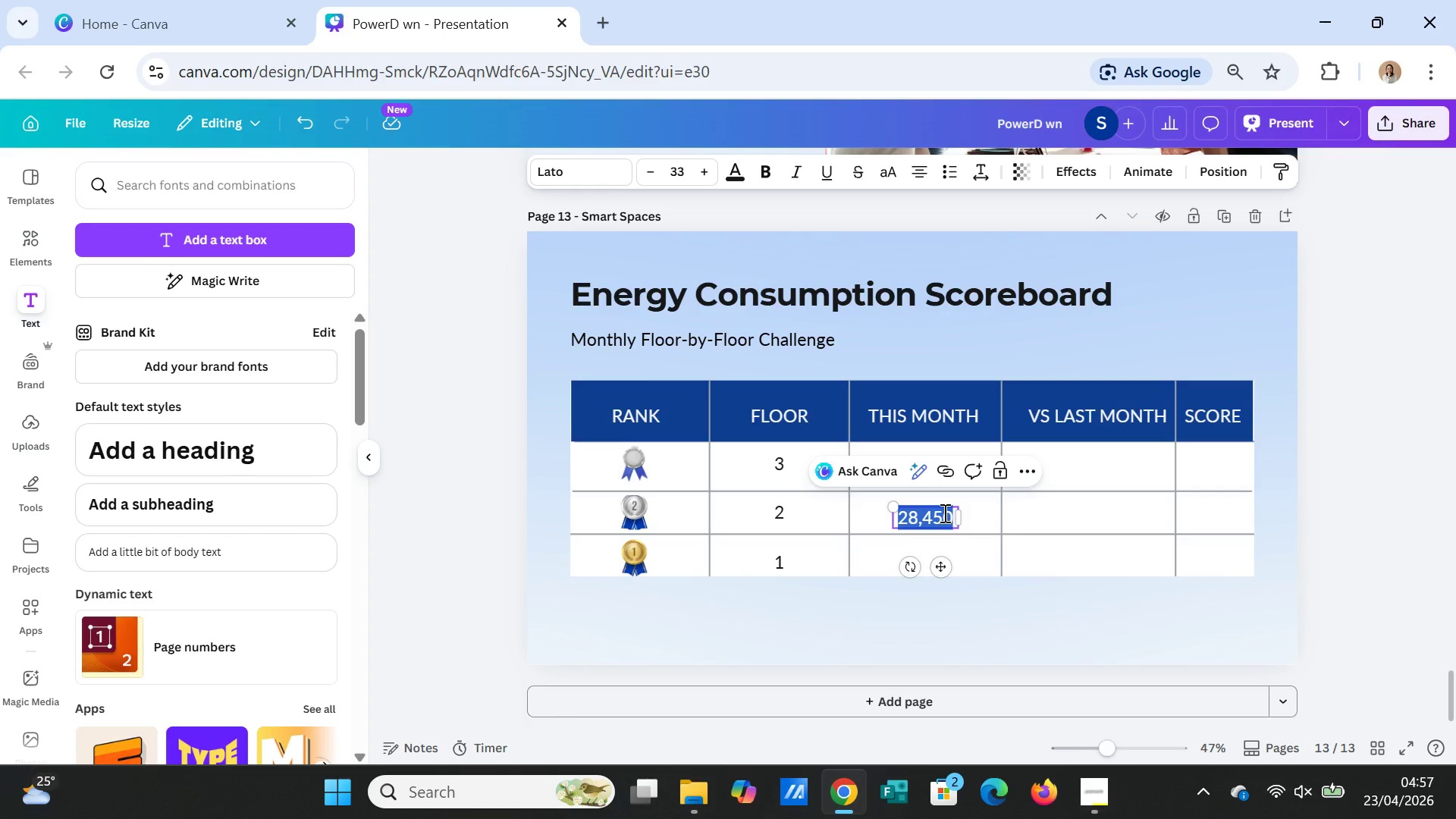 
type(31,980)
 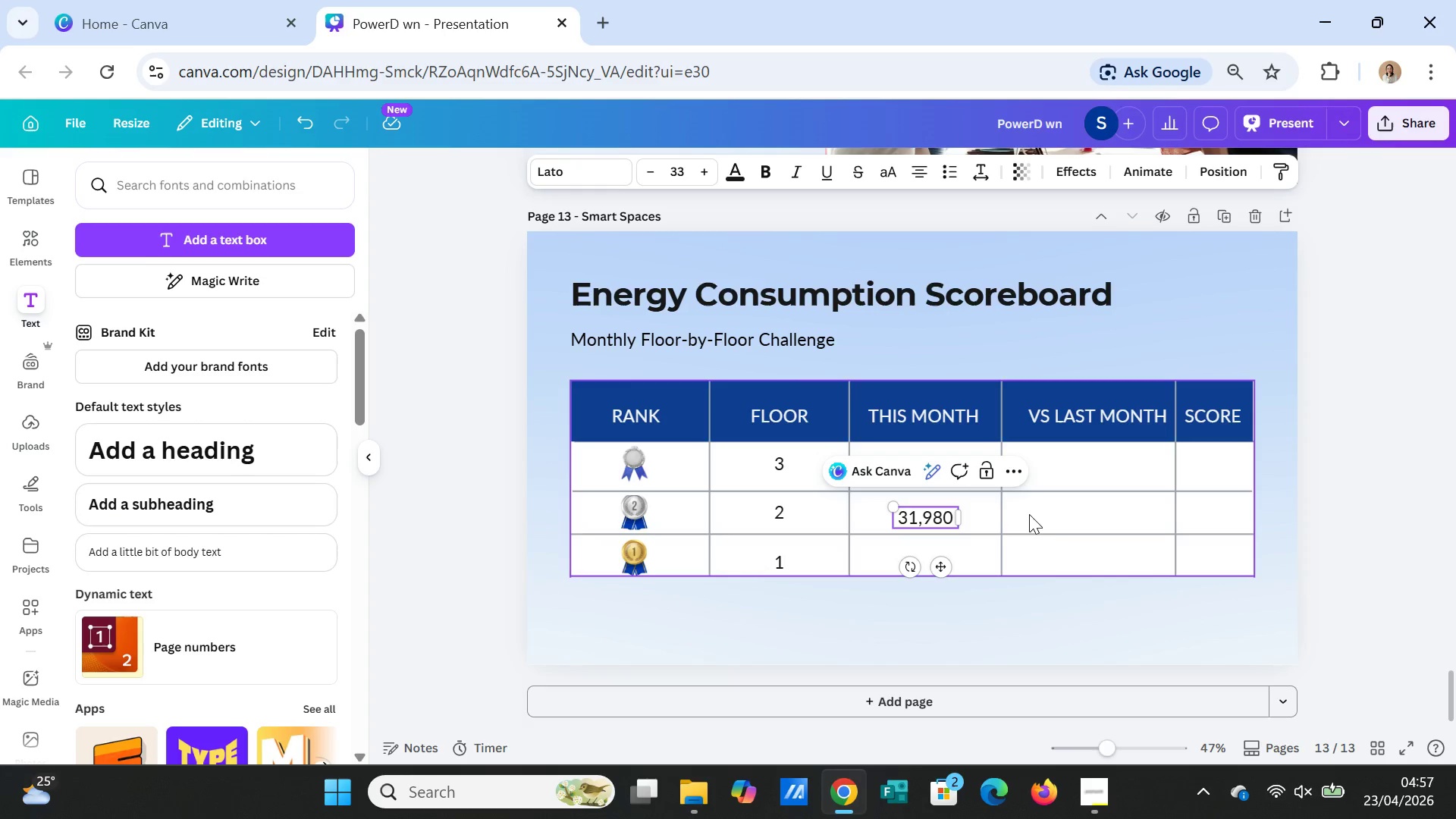 
left_click([1053, 525])
 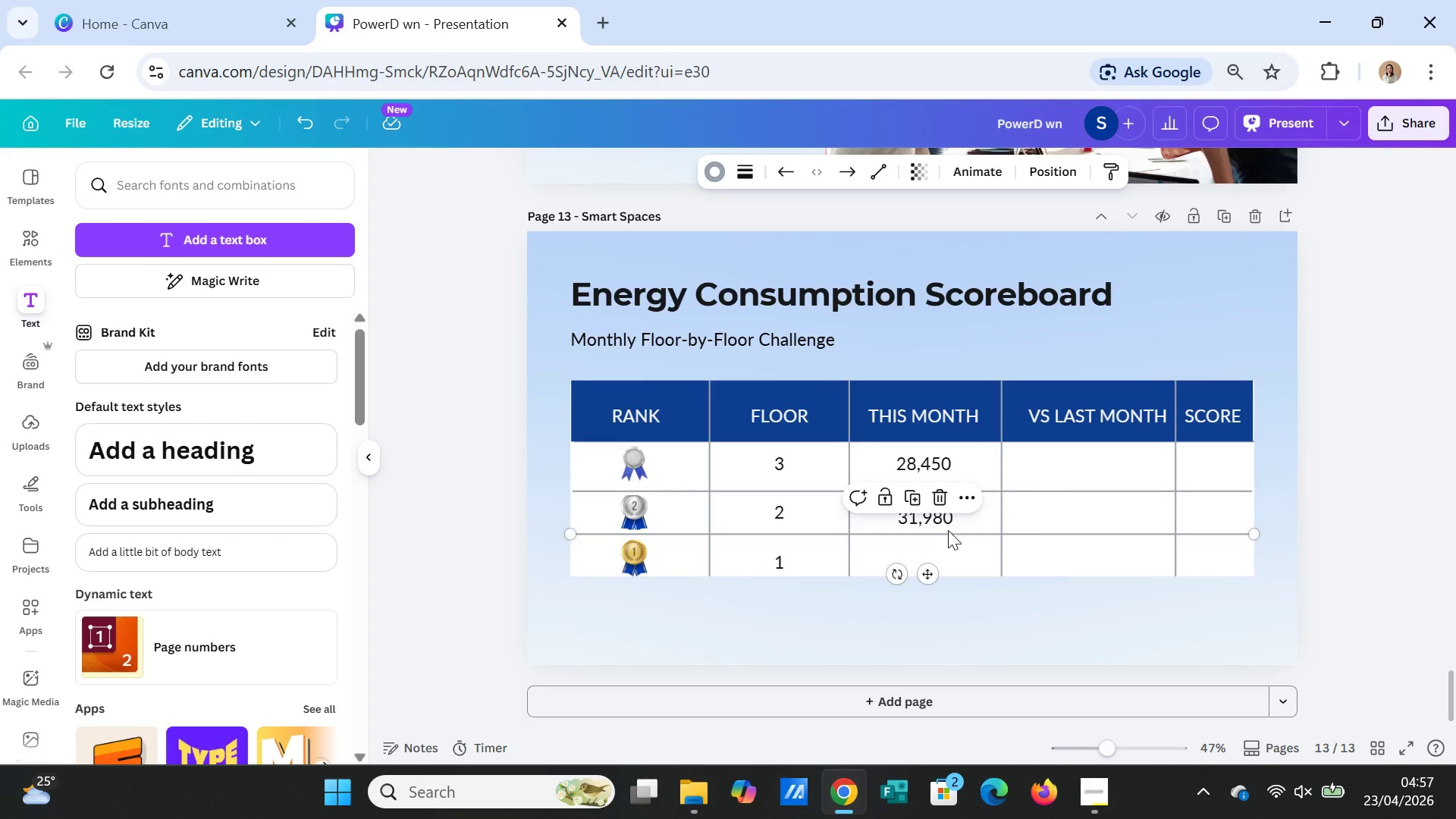 
left_click([946, 524])
 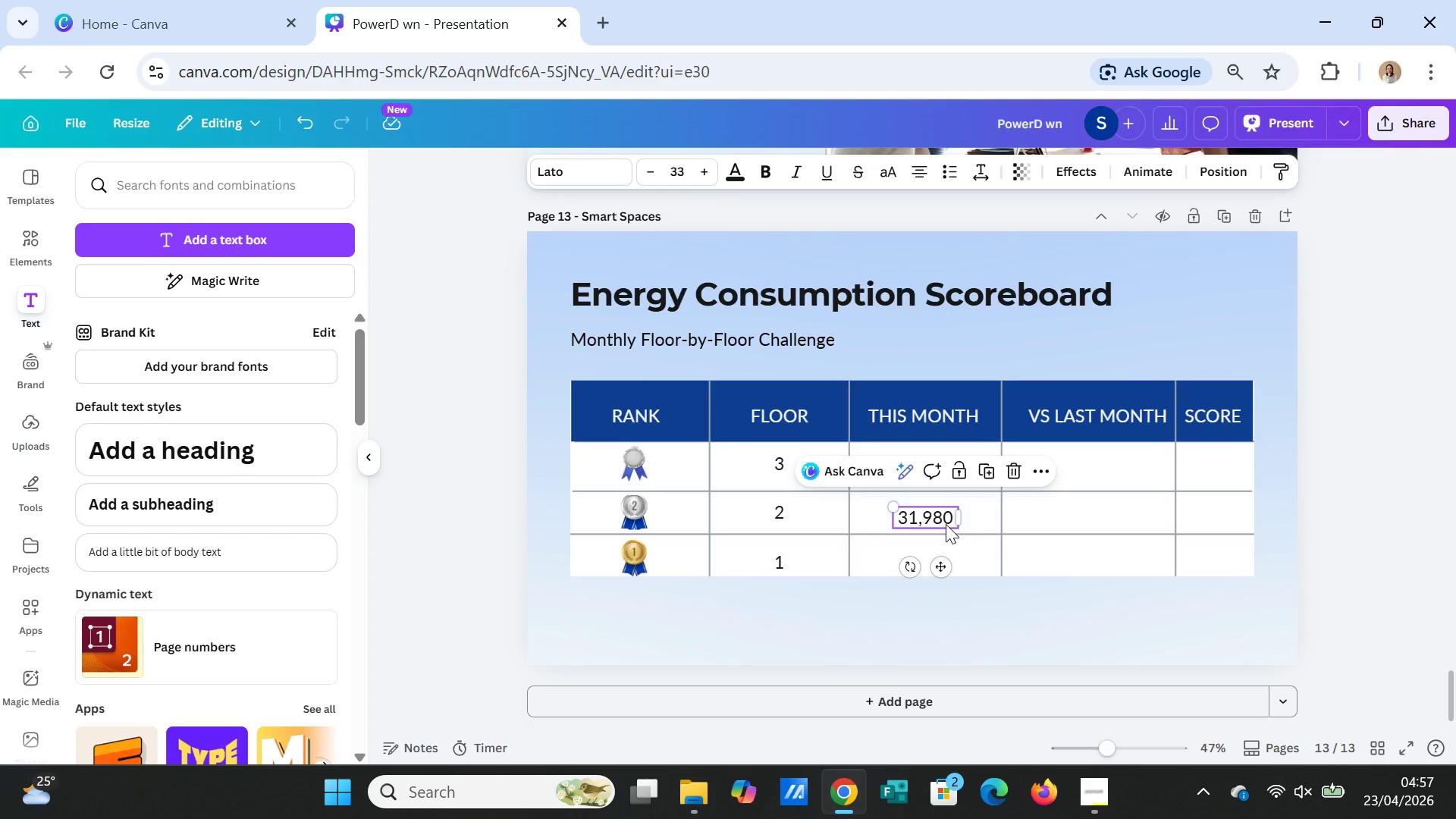 
key(Control+C)
 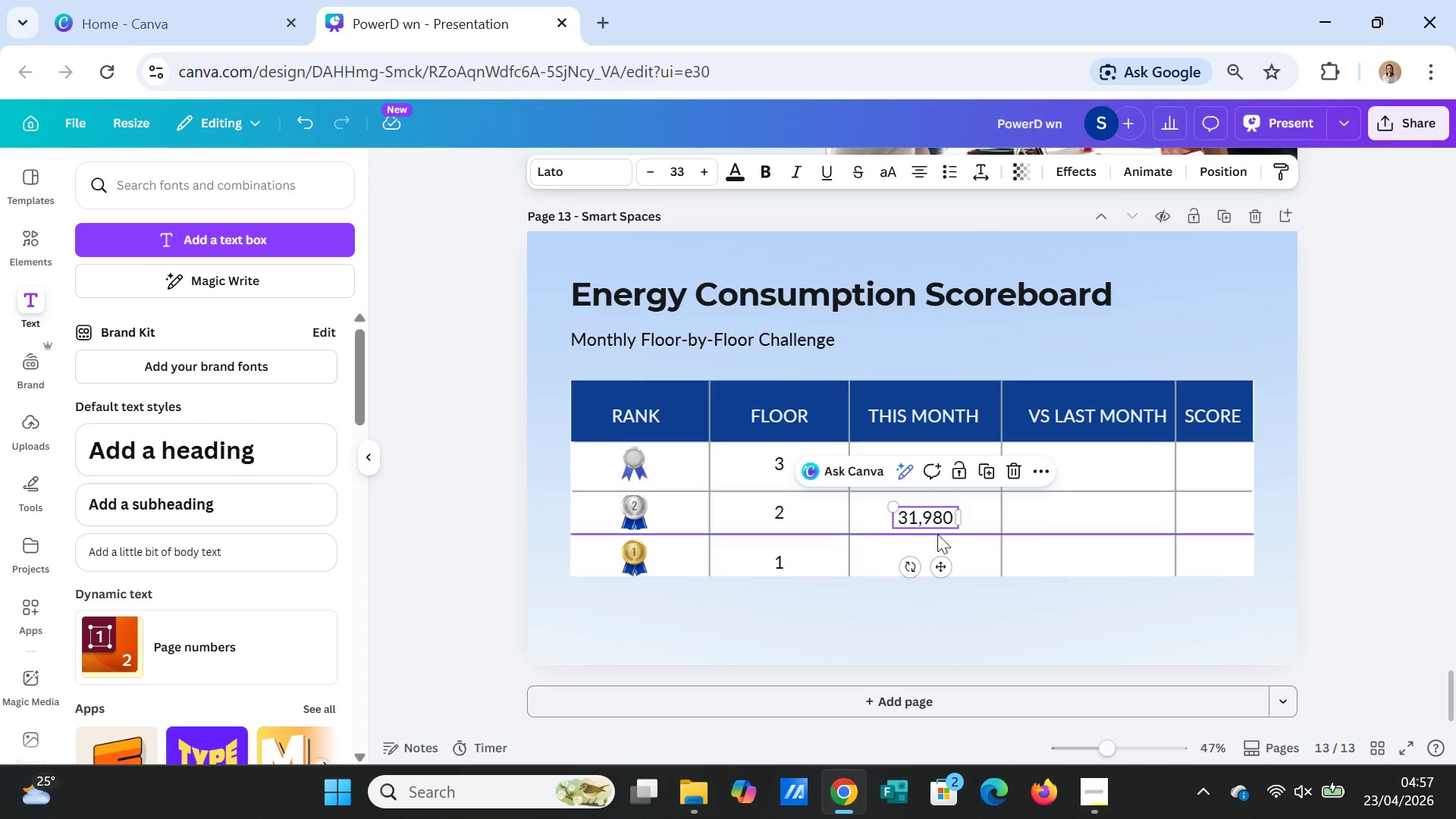 
key(Control+V)
 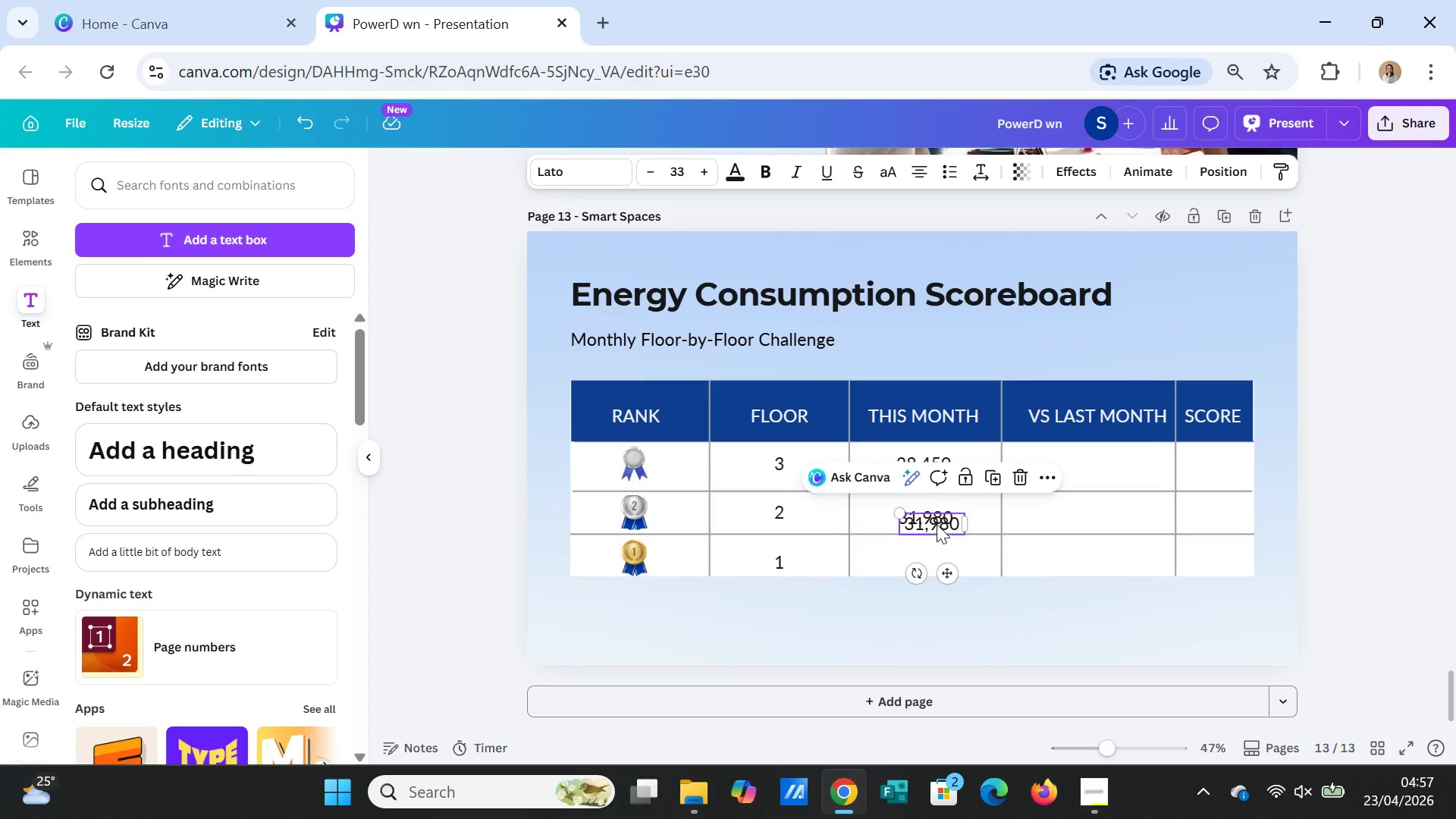 
left_click_drag(start_coordinate=[937, 524], to_coordinate=[934, 561])
 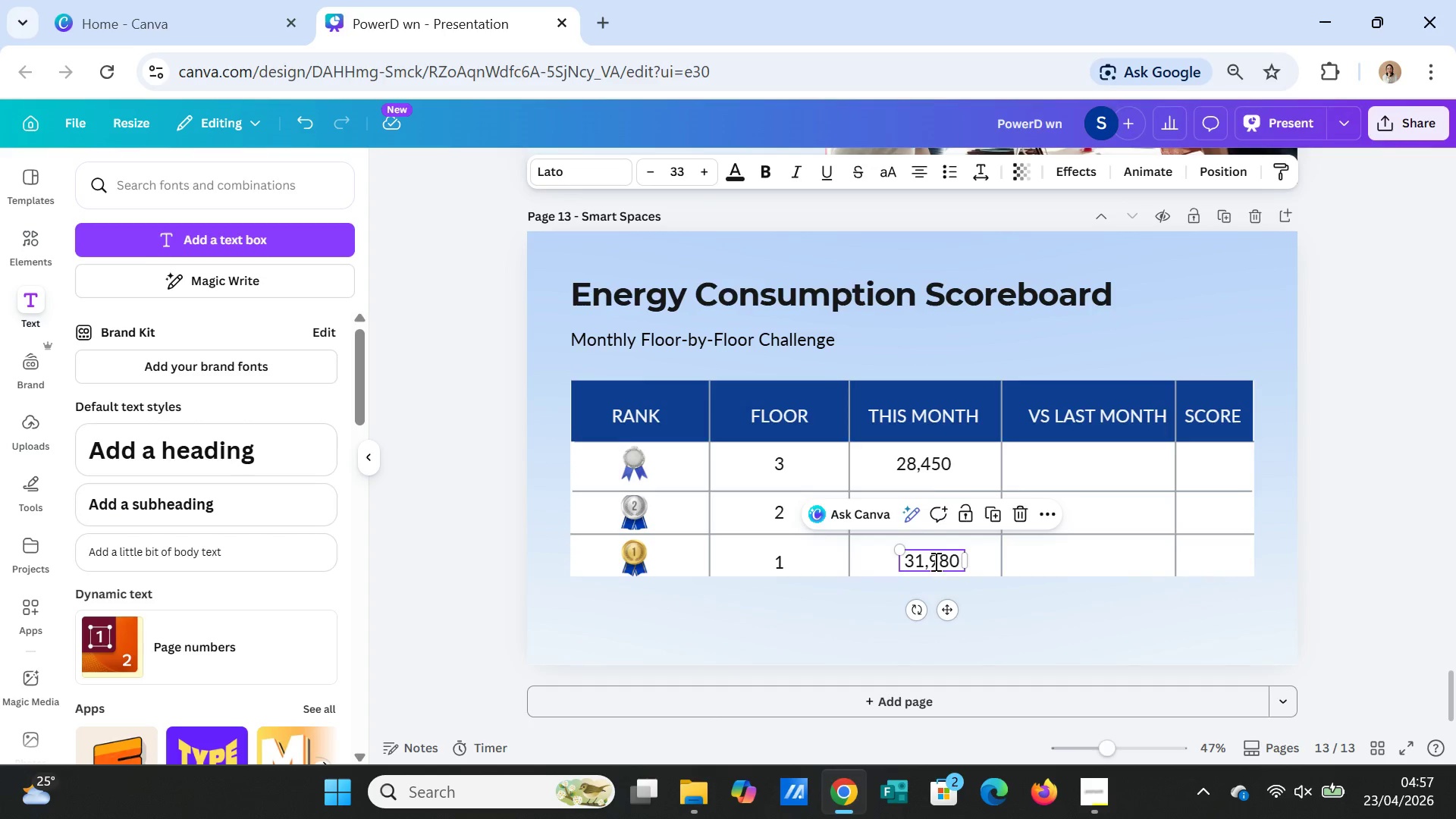 
double_click([934, 561])
 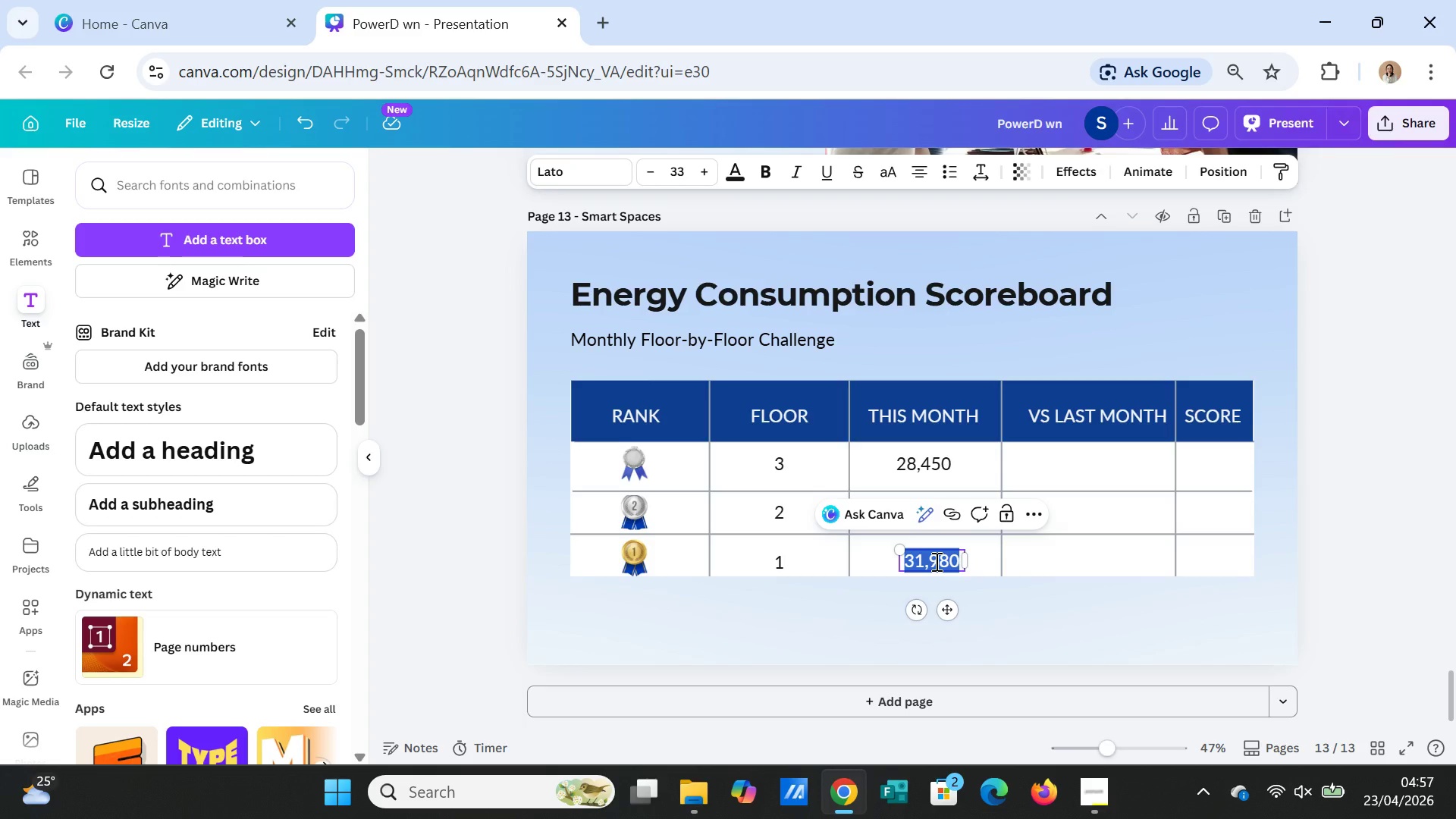 
type(34,210)
 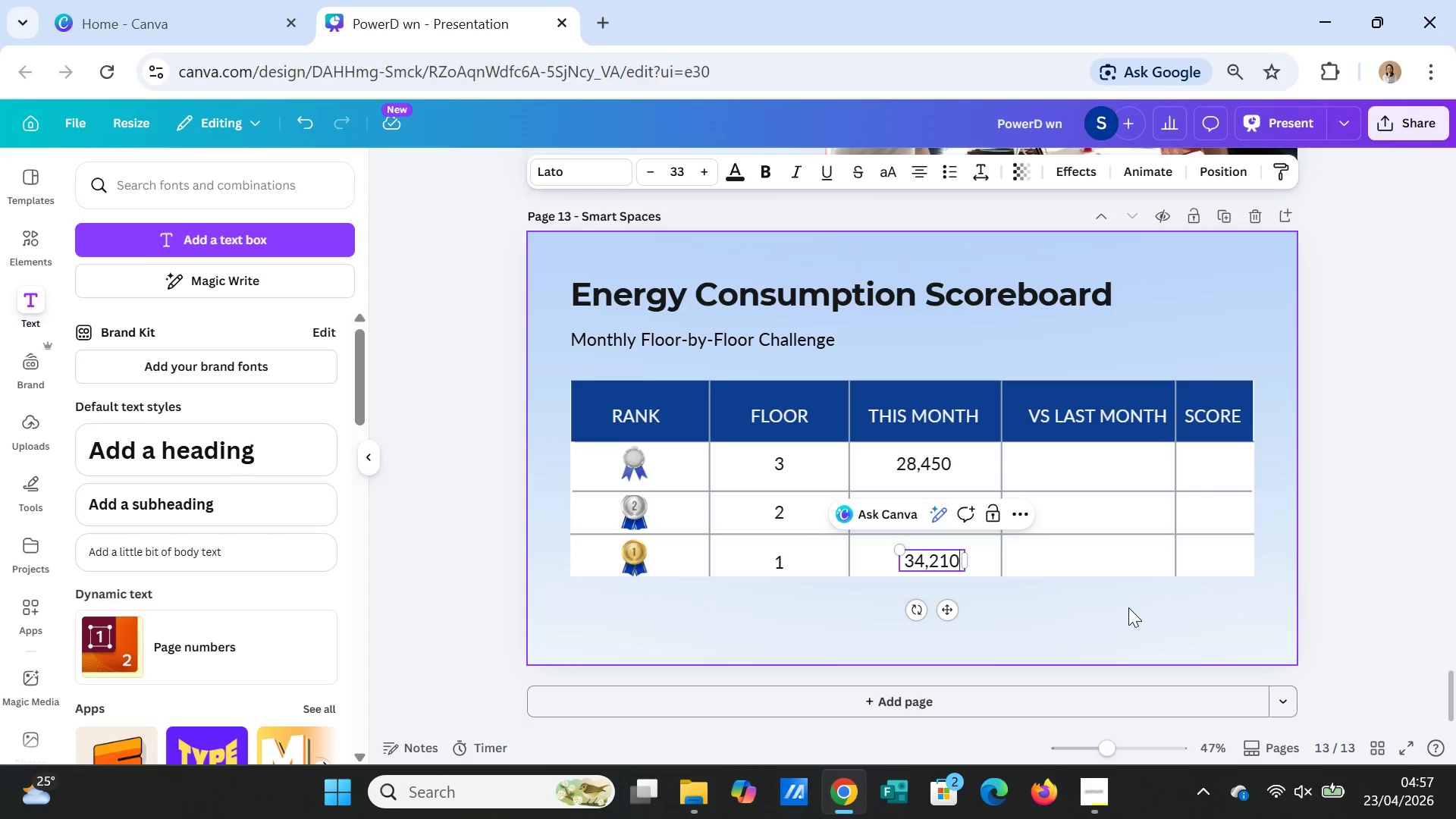 
left_click([1119, 572])
 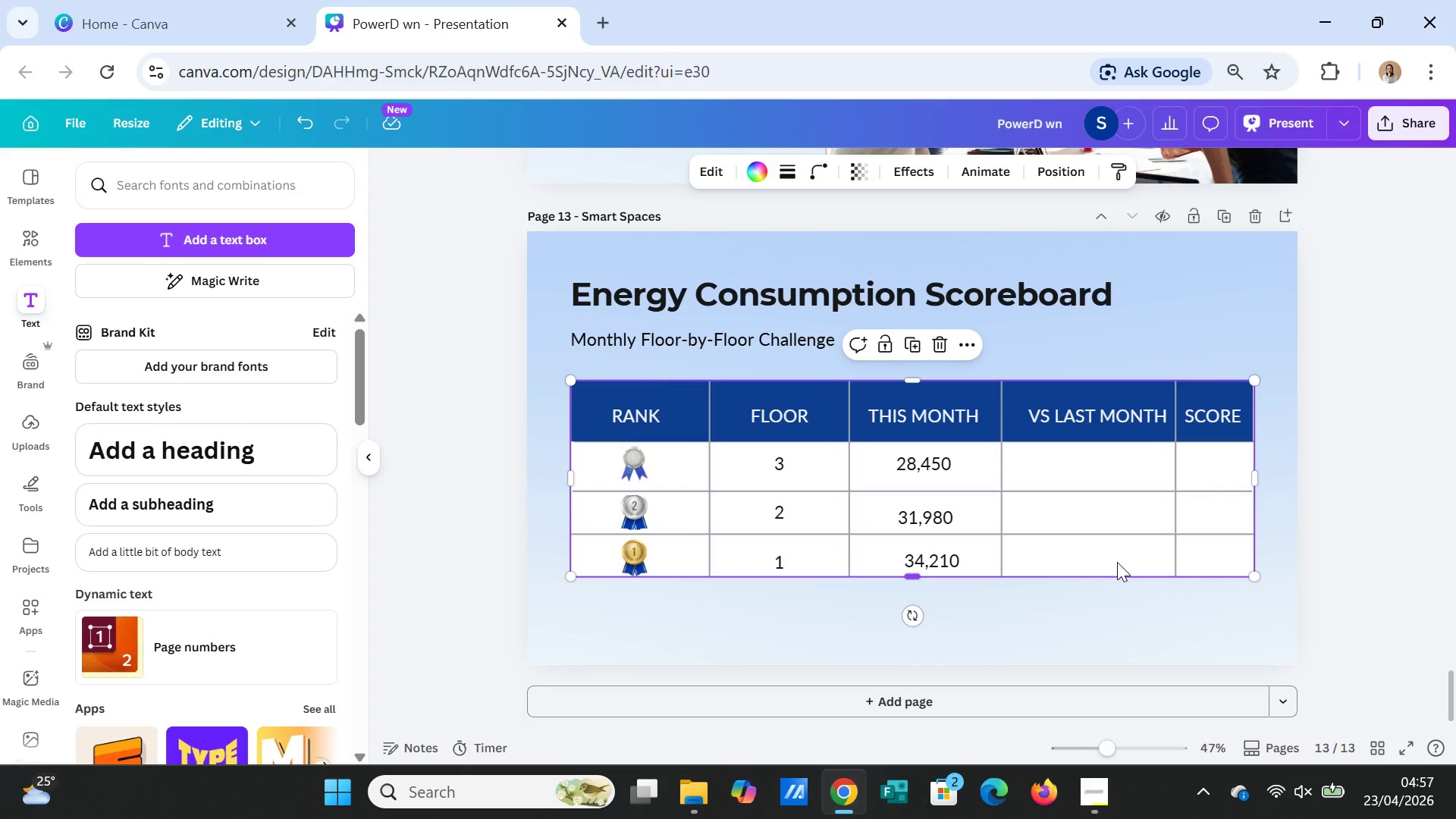 
left_click([1094, 639])
 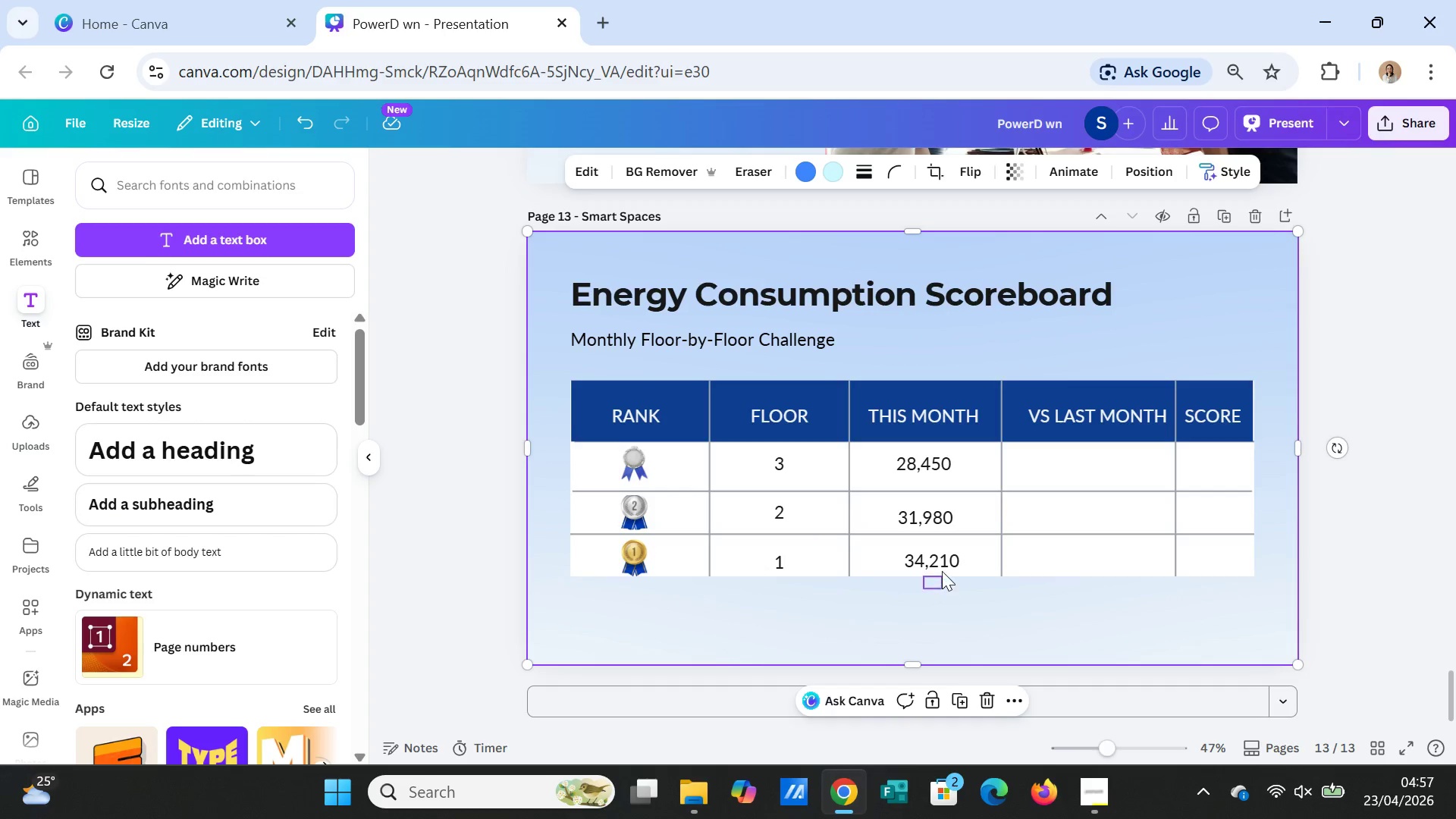 
left_click_drag(start_coordinate=[941, 563], to_coordinate=[936, 562])
 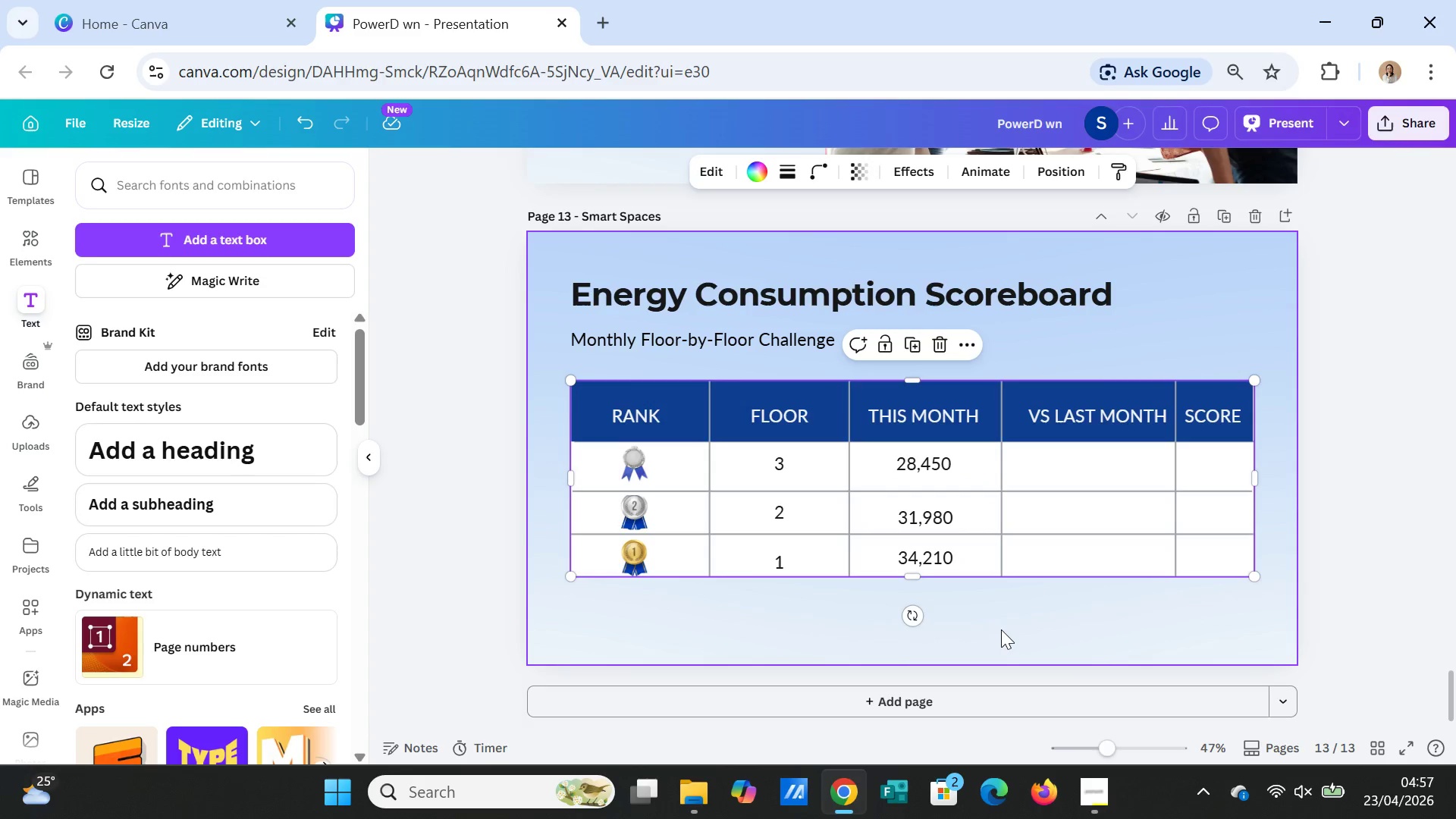 
left_click([1001, 629])
 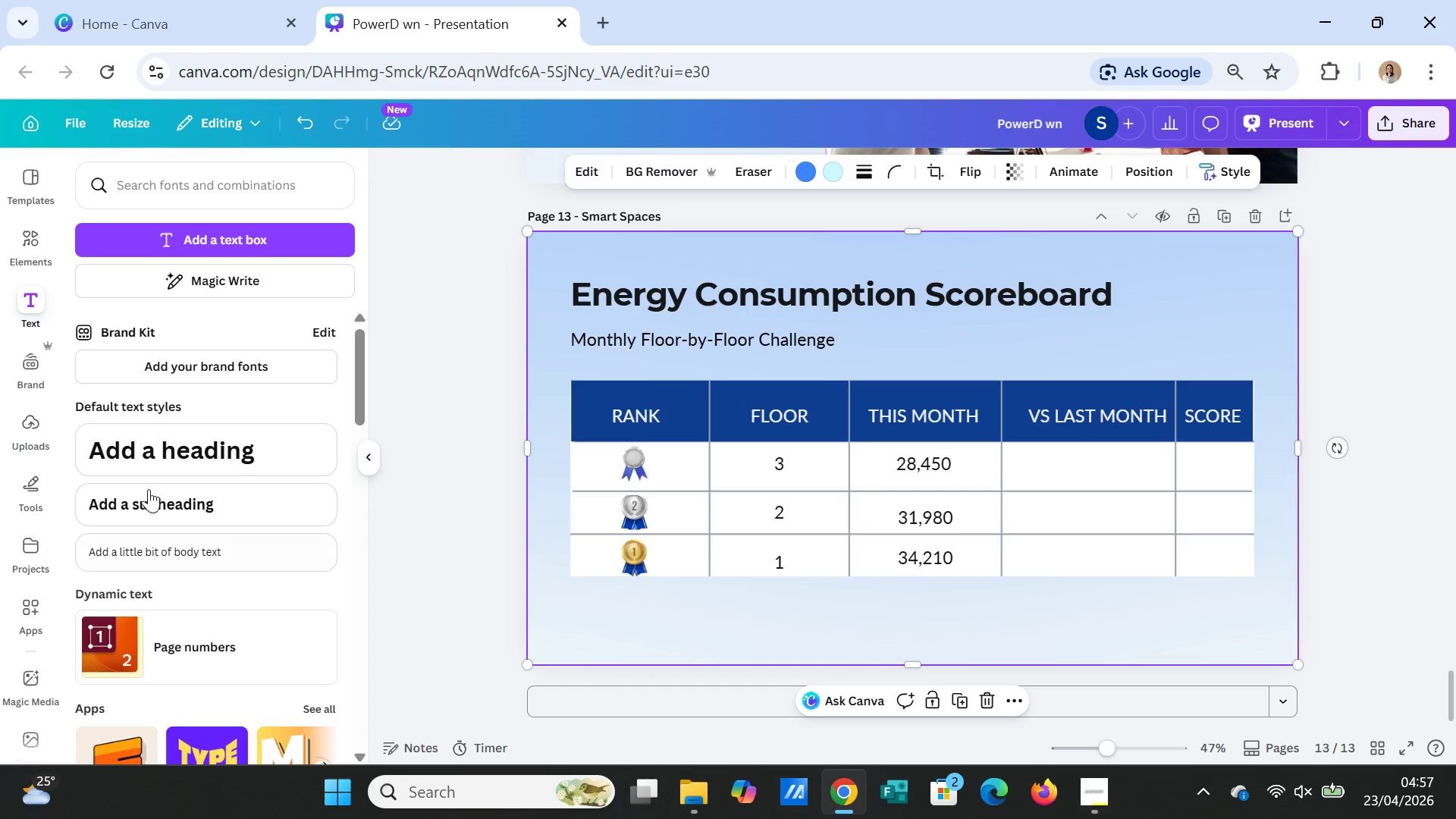 
left_click([33, 235])
 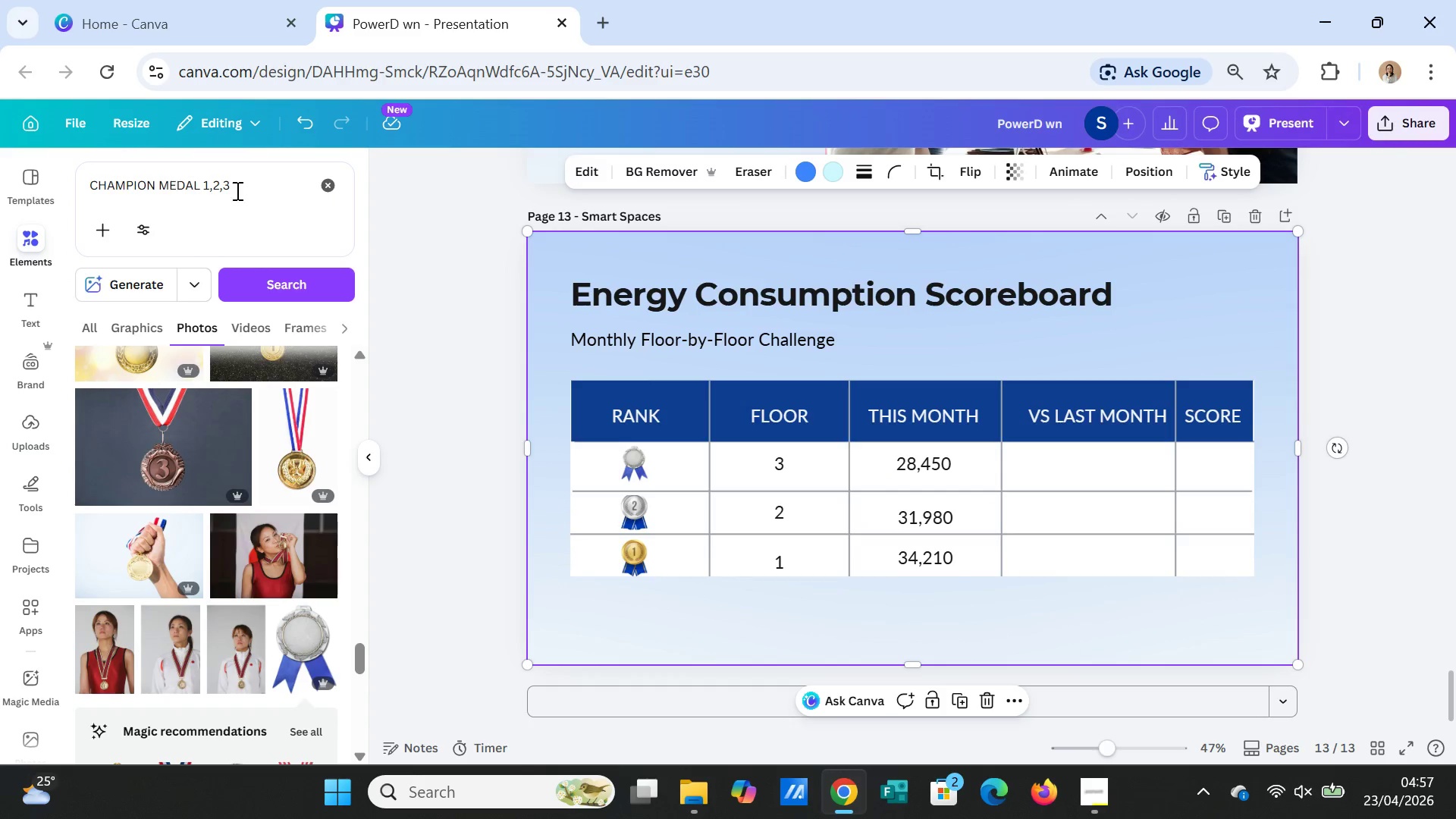 
left_click_drag(start_coordinate=[262, 186], to_coordinate=[20, 185])
 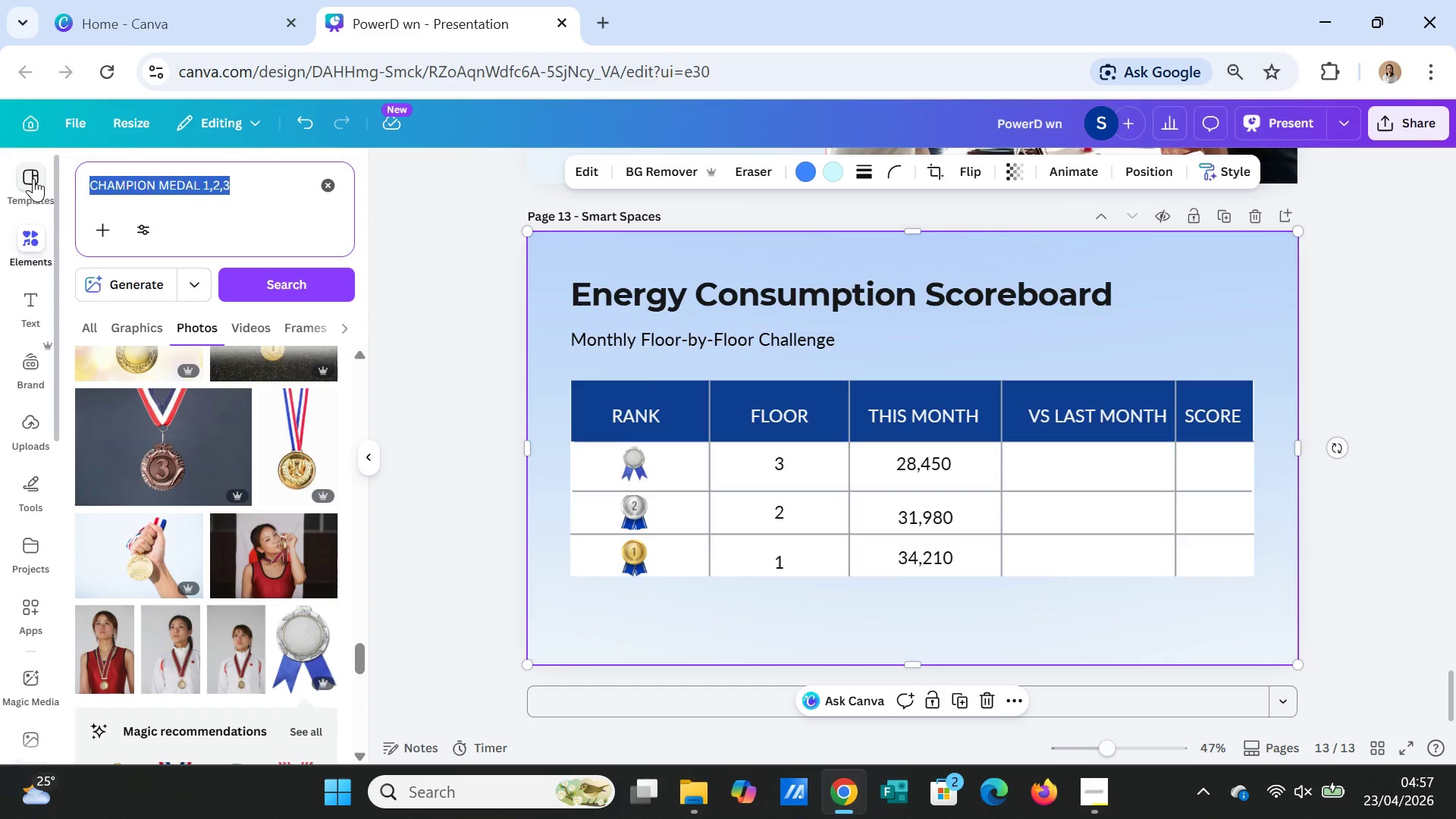 
type(ARROW DOWN)
 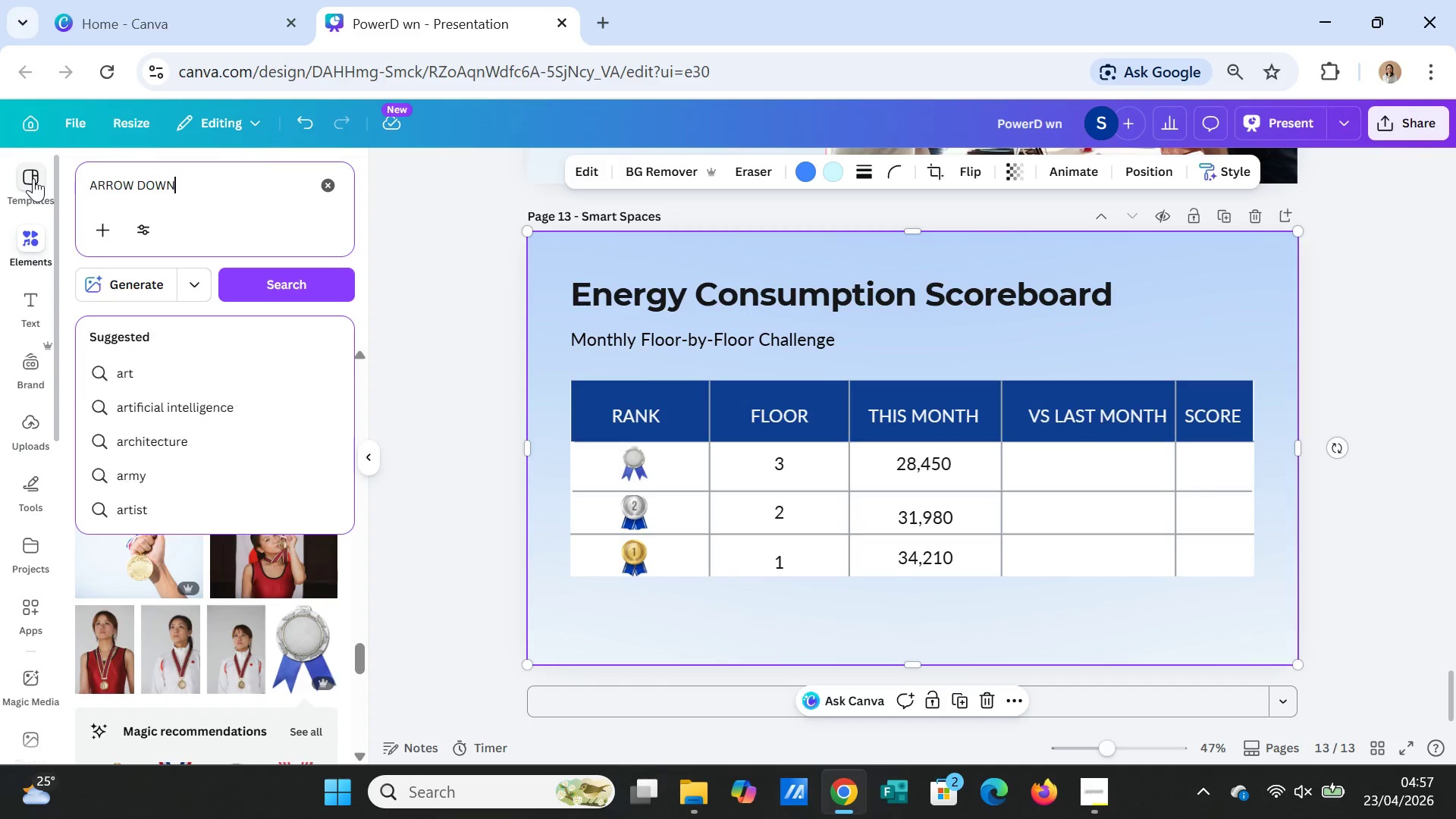 
key(Enter)
 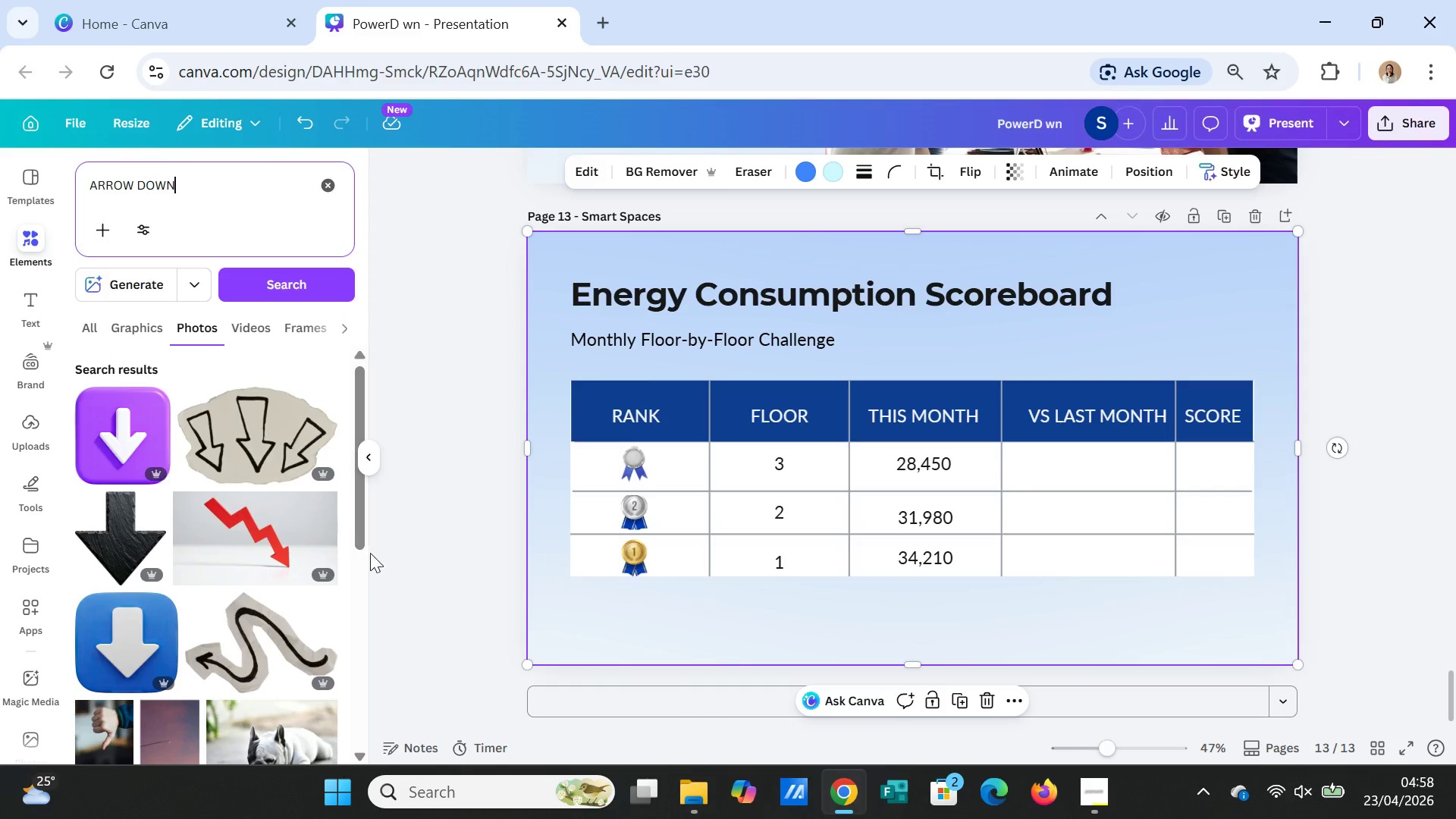 
scroll: coordinate [194, 642], scroll_direction: down, amount: 6.0
 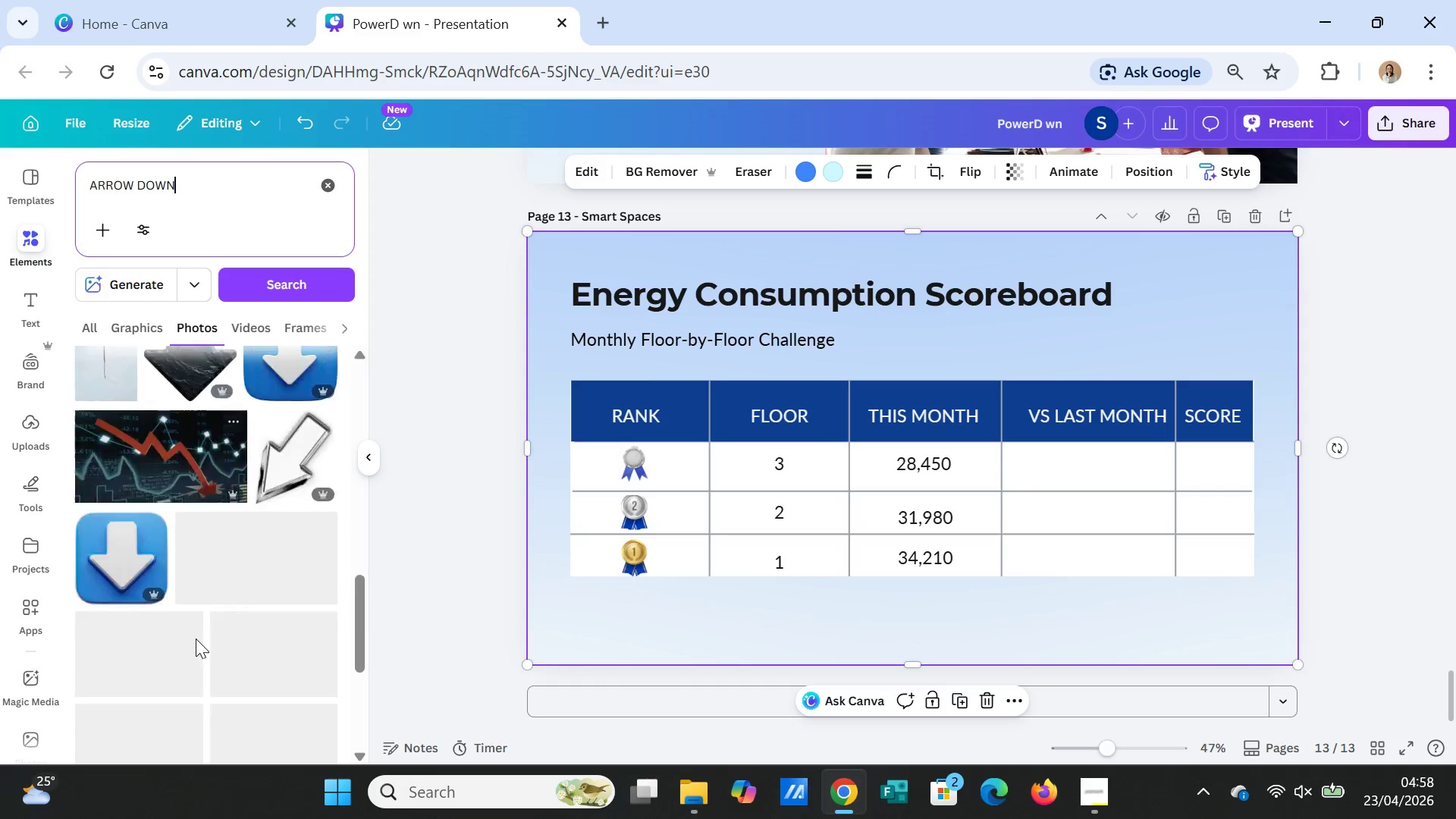 
scroll: coordinate [199, 465], scroll_direction: up, amount: 4.0
 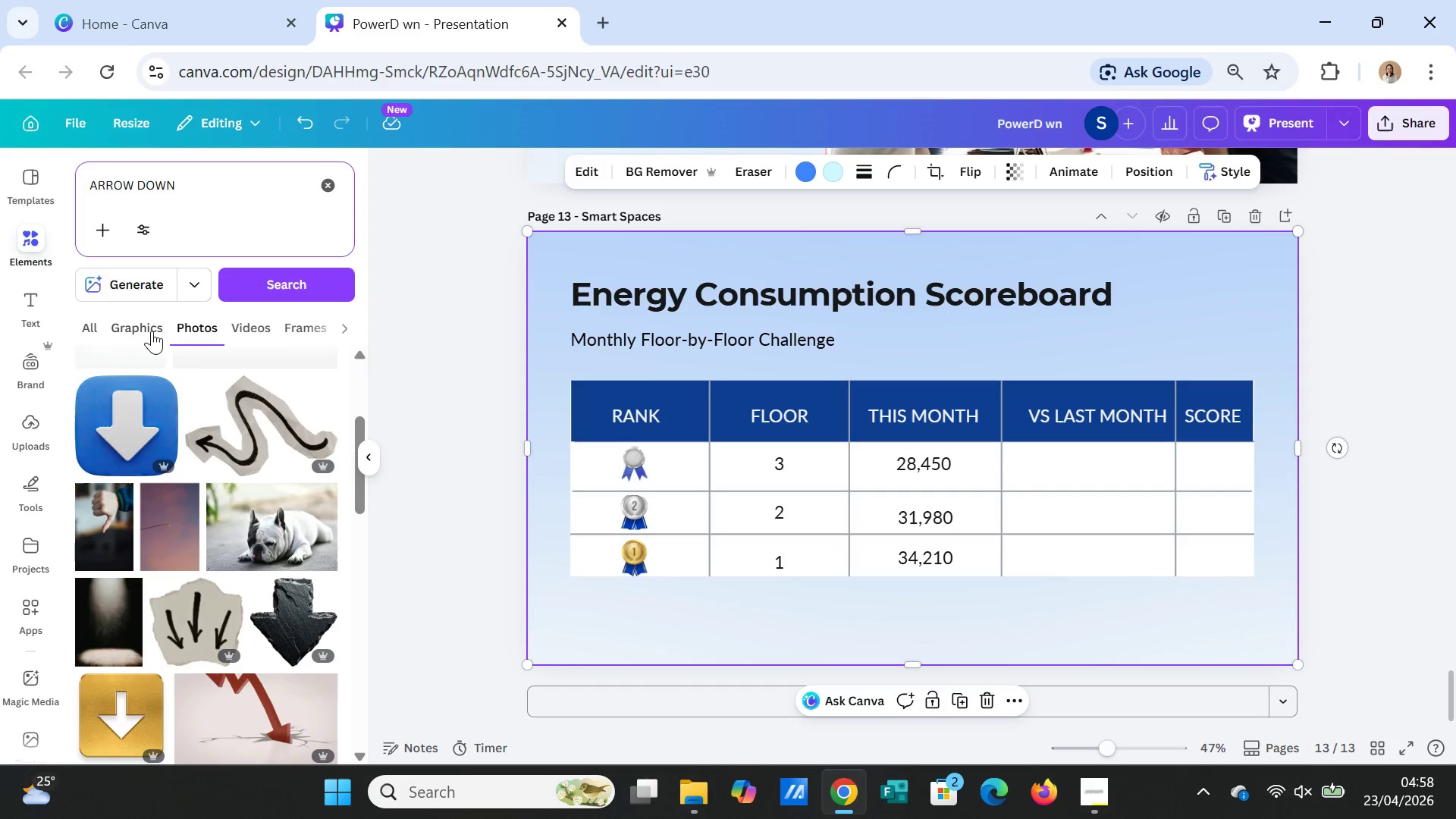 
left_click([146, 327])
 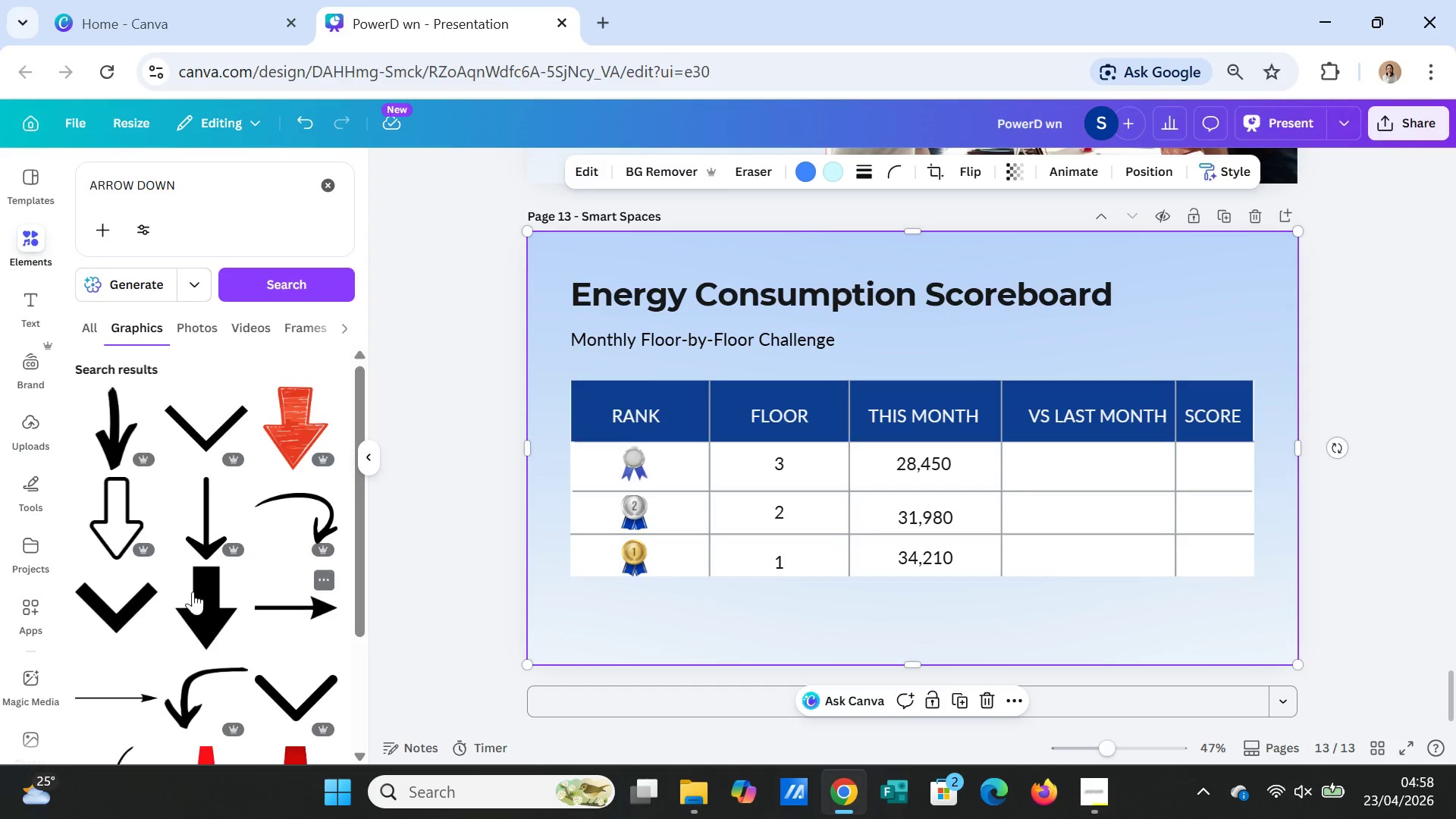 
left_click([127, 523])
 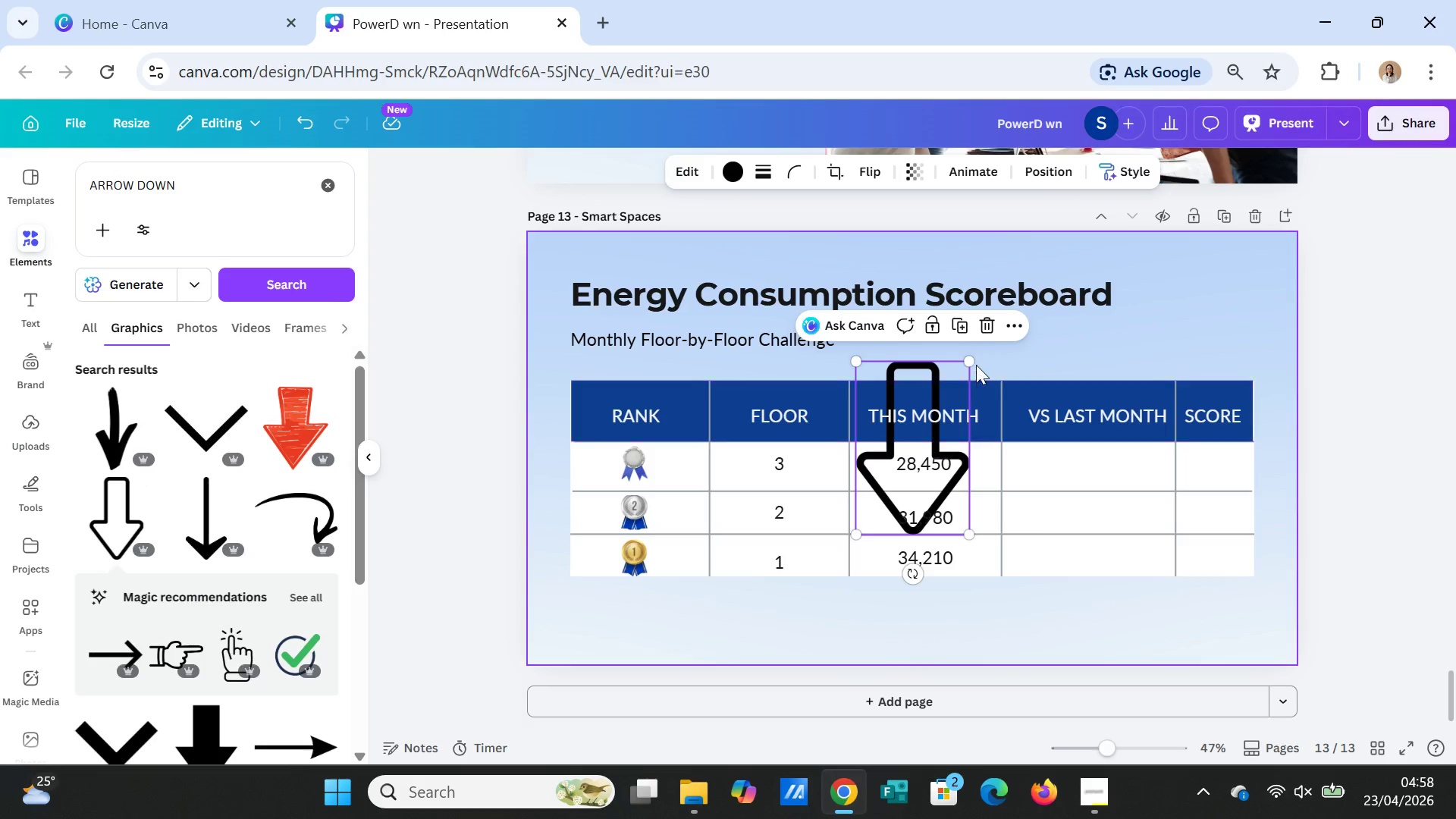 
left_click_drag(start_coordinate=[973, 358], to_coordinate=[899, 512])
 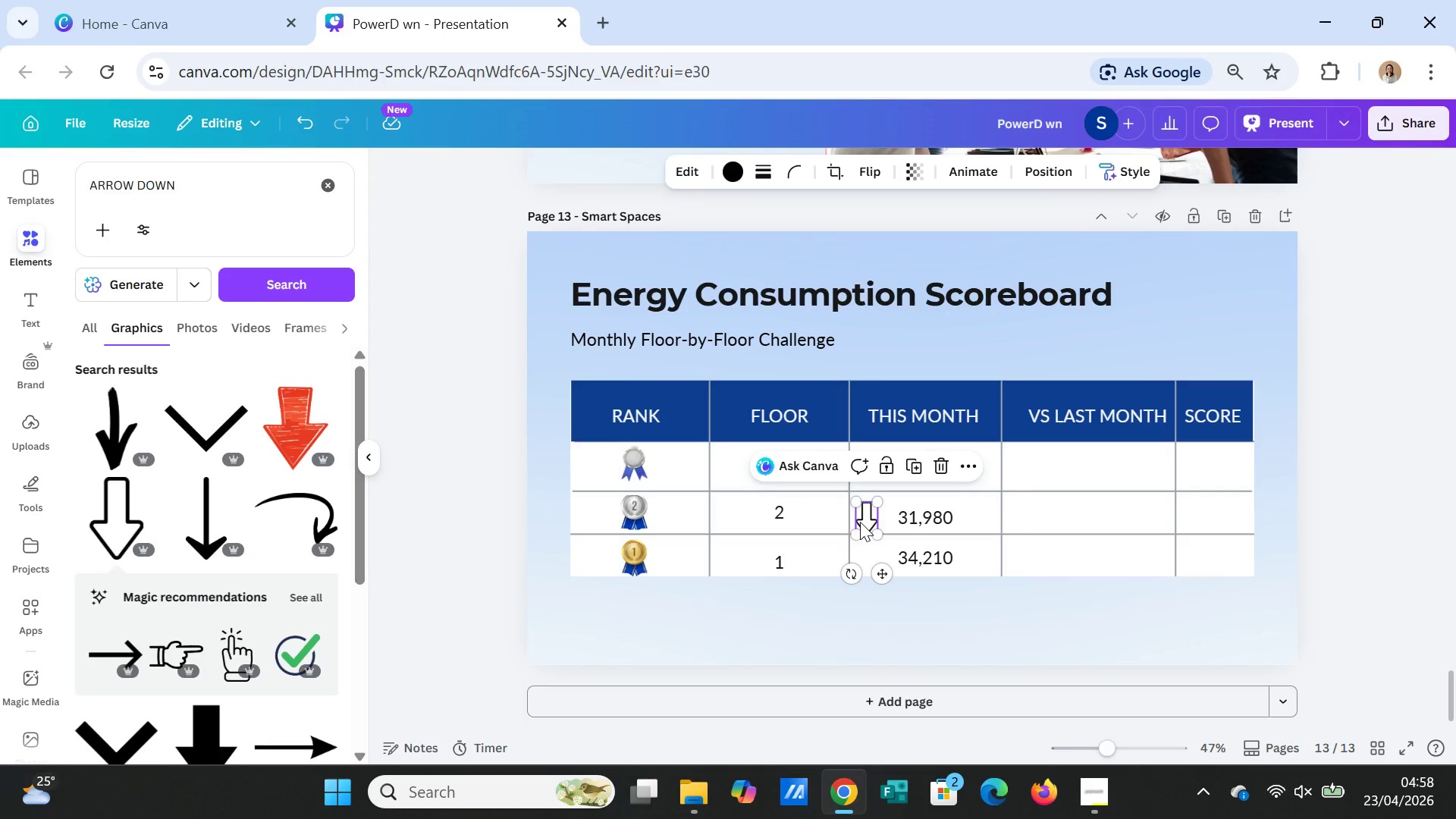 
left_click_drag(start_coordinate=[860, 522], to_coordinate=[1043, 468])
 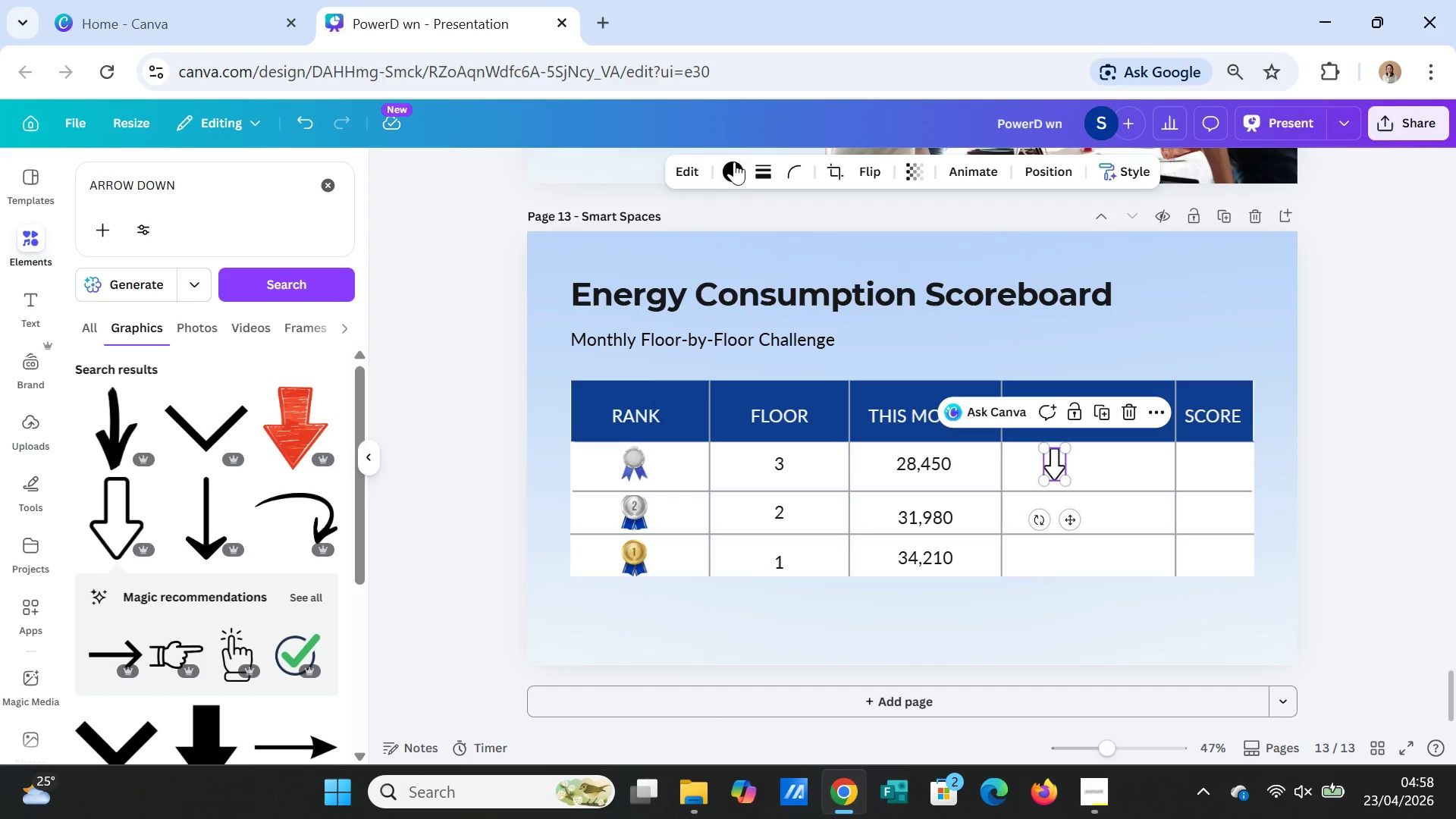 
left_click([736, 159])
 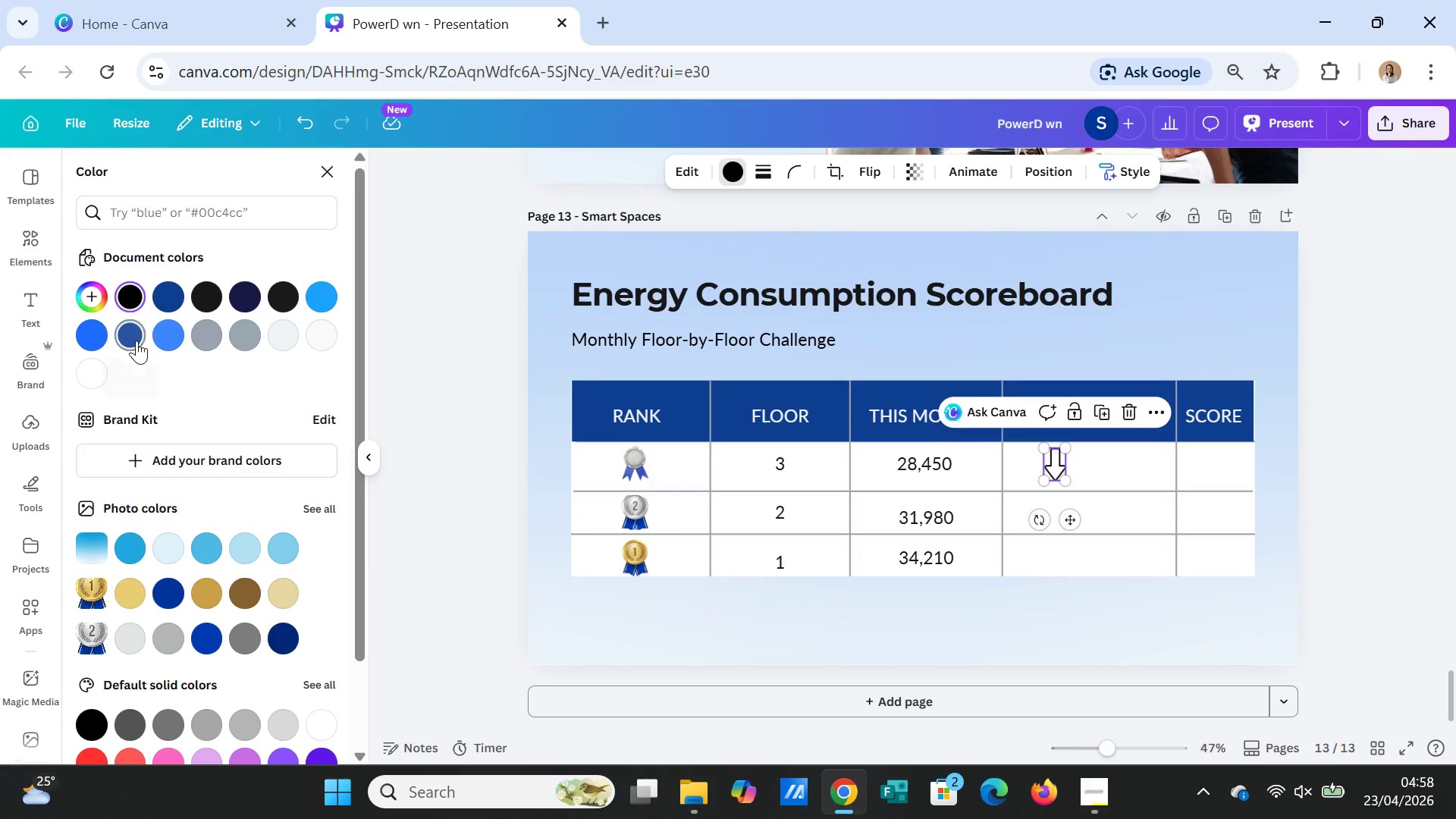 
left_click([172, 291])
 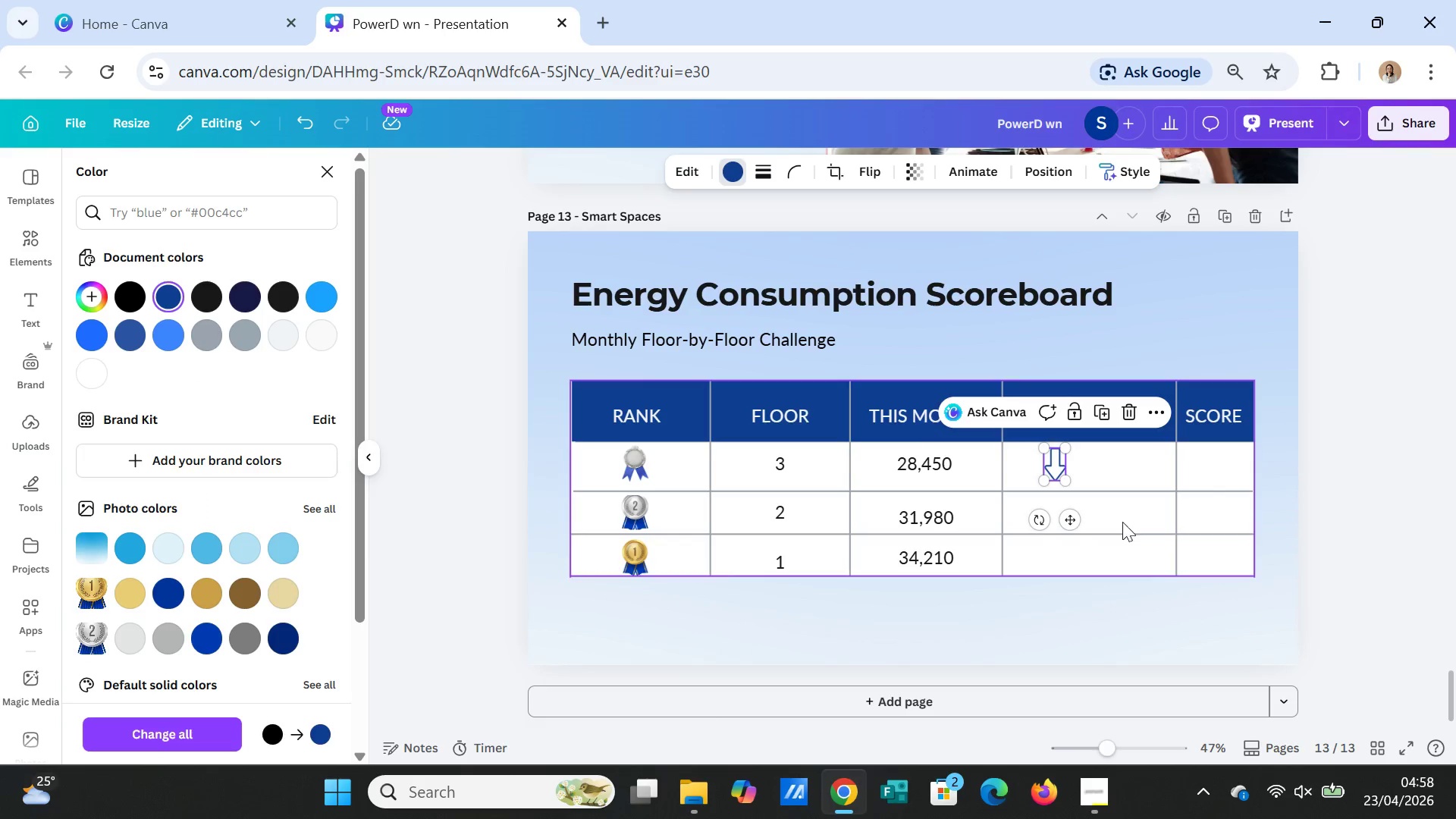 
left_click([1134, 514])
 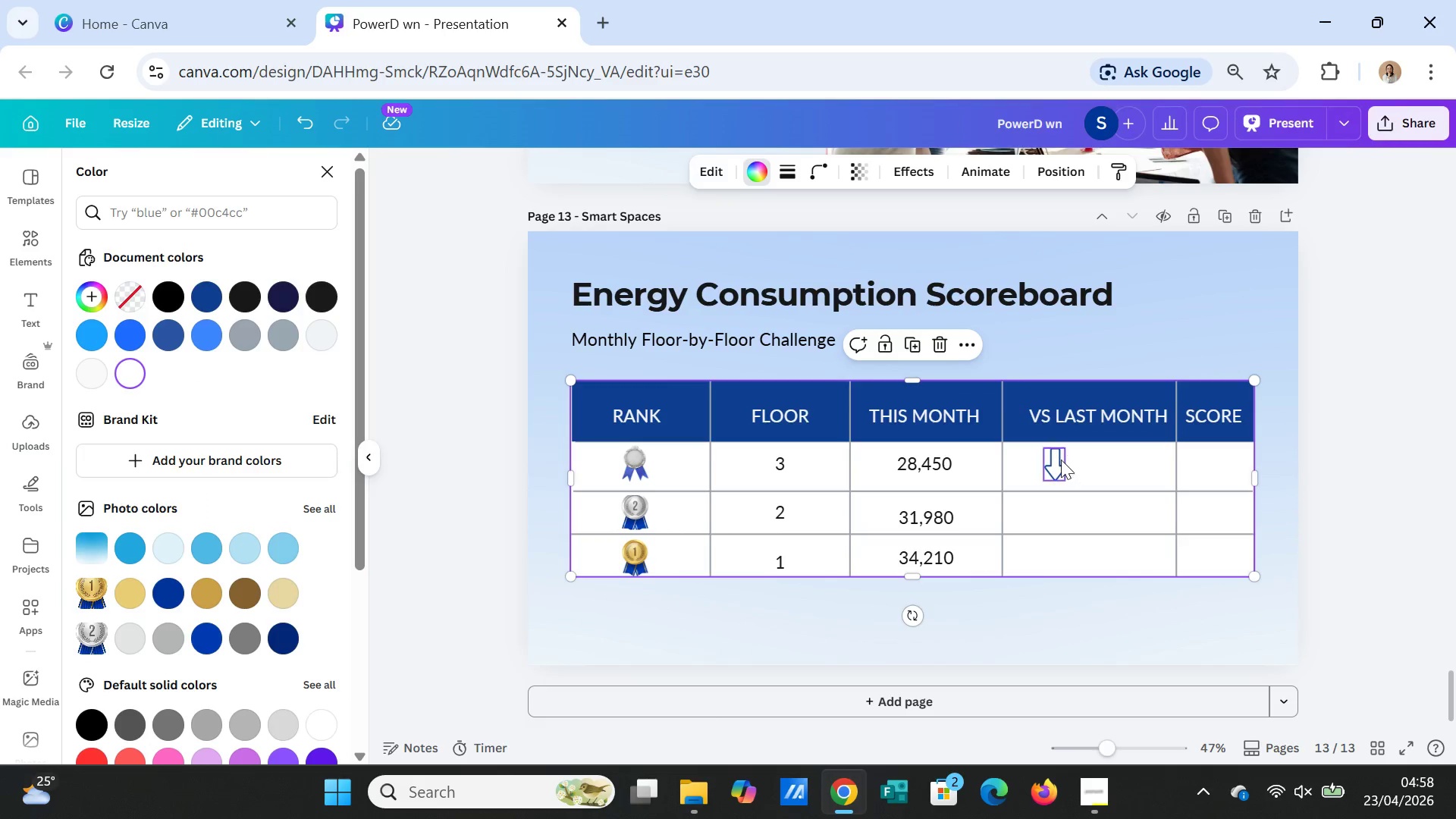 
left_click([1060, 460])
 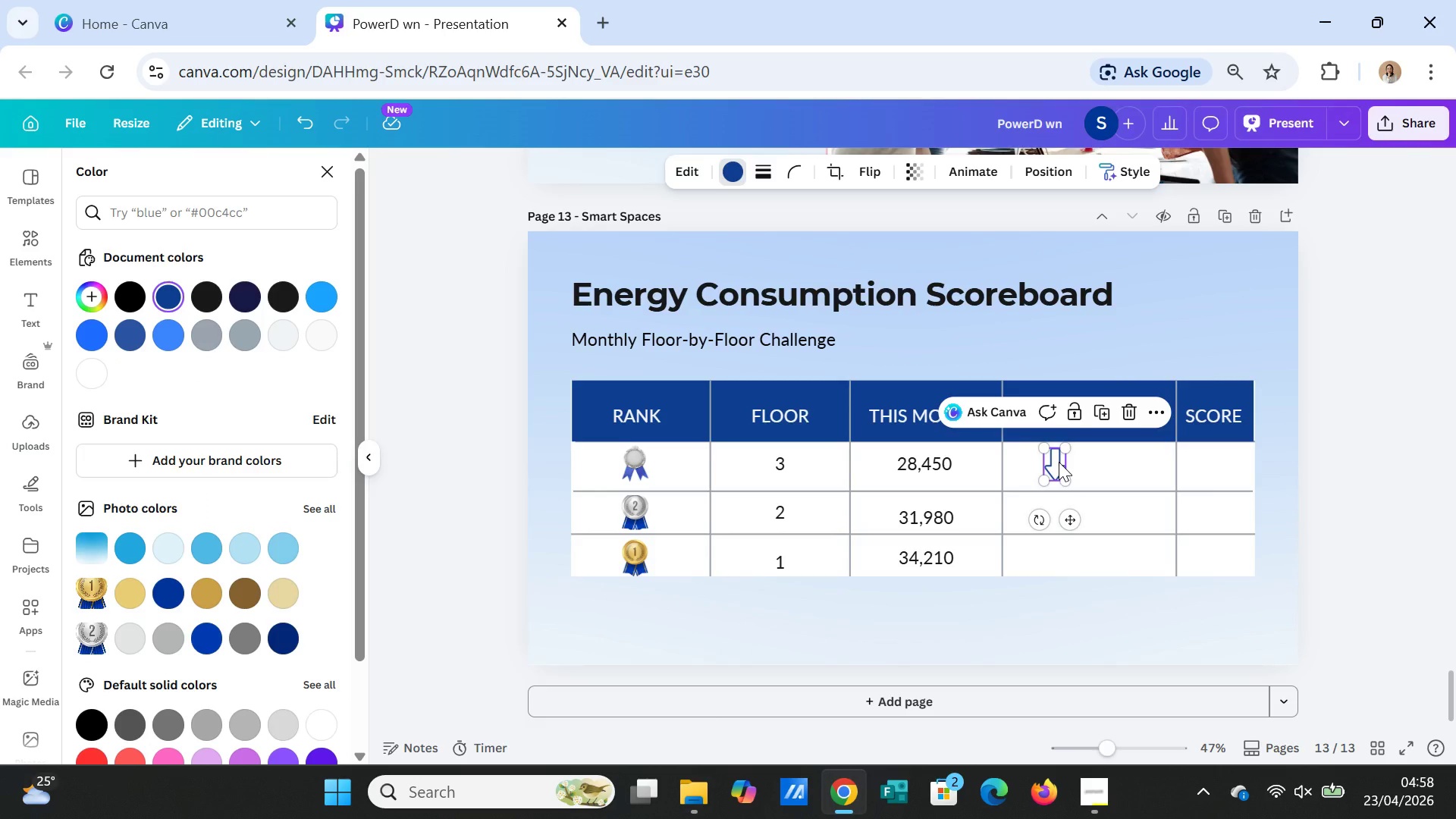 
key(Delete)
 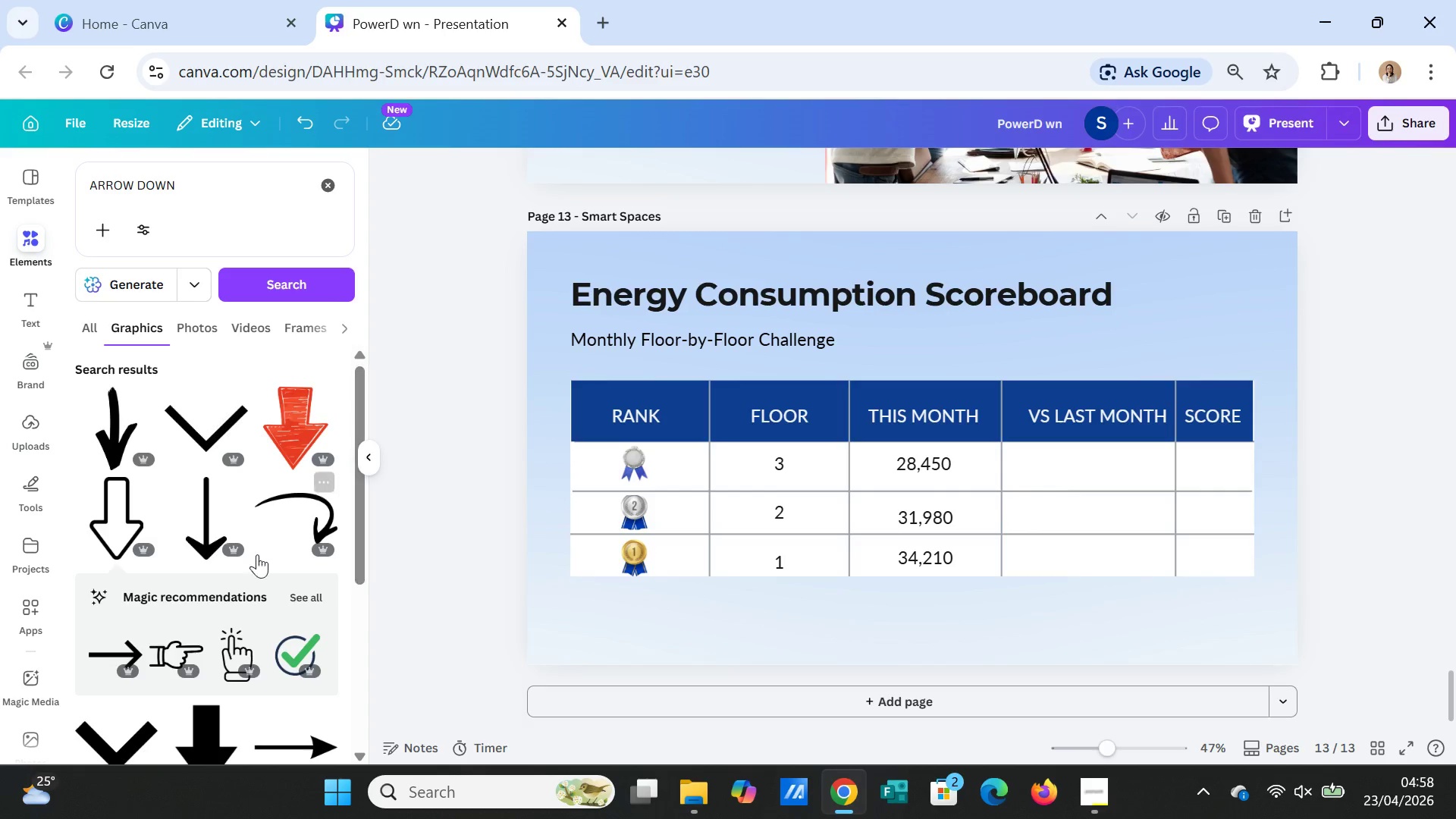 
scroll: coordinate [177, 570], scroll_direction: down, amount: 1.0
 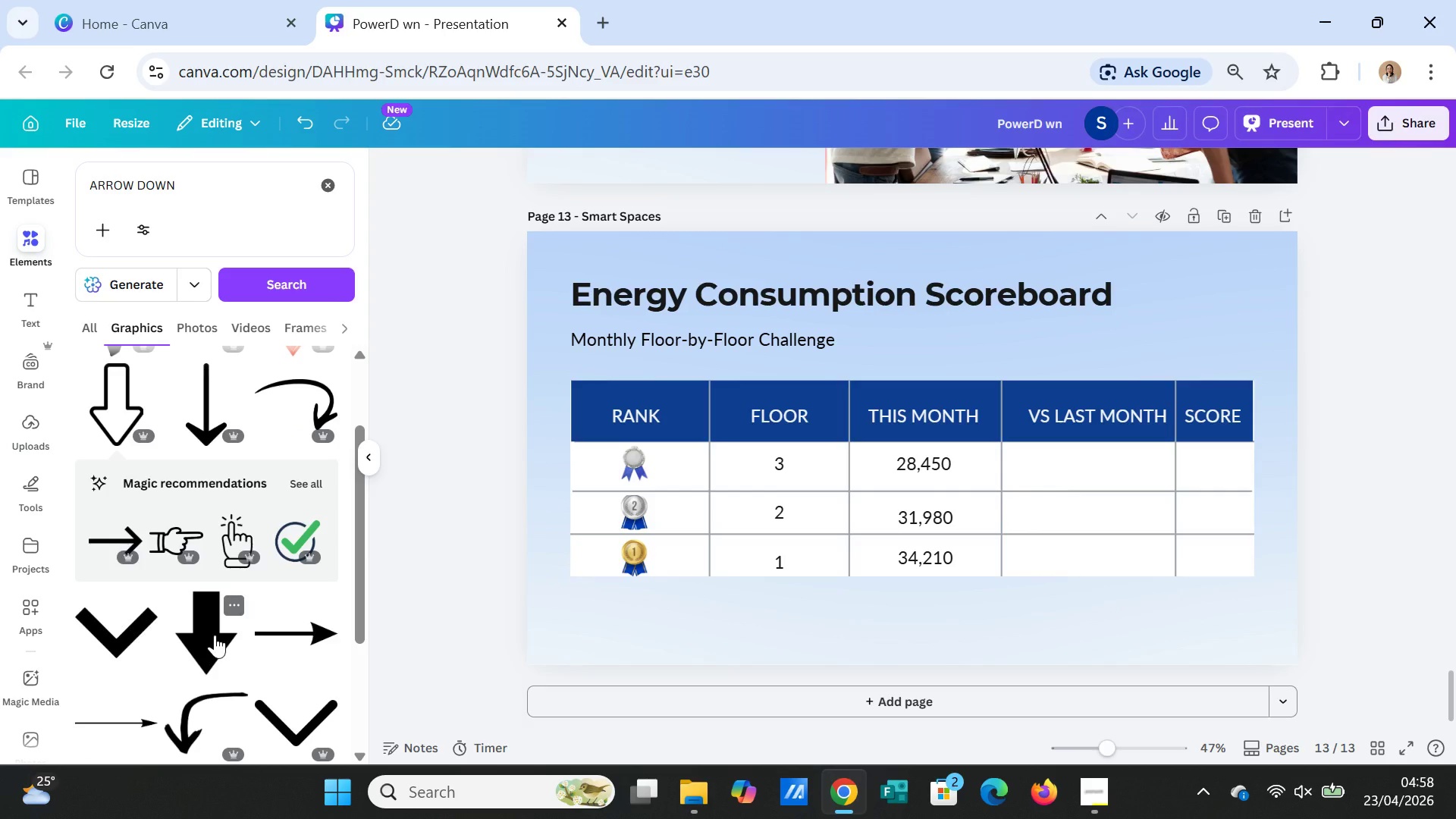 
scroll: coordinate [1232, 486], scroll_direction: up, amount: 45.0
 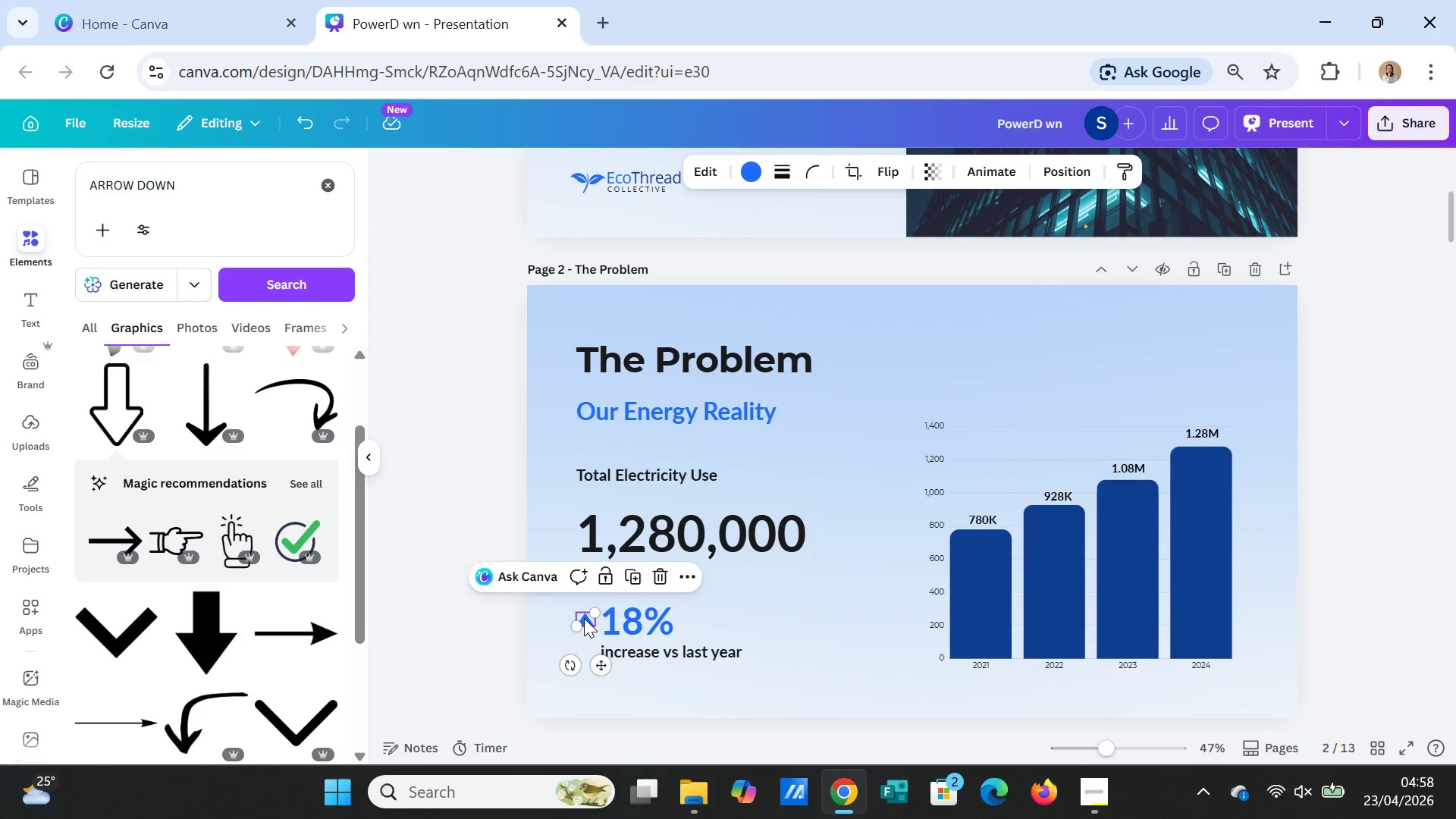 
key(Control+C)
 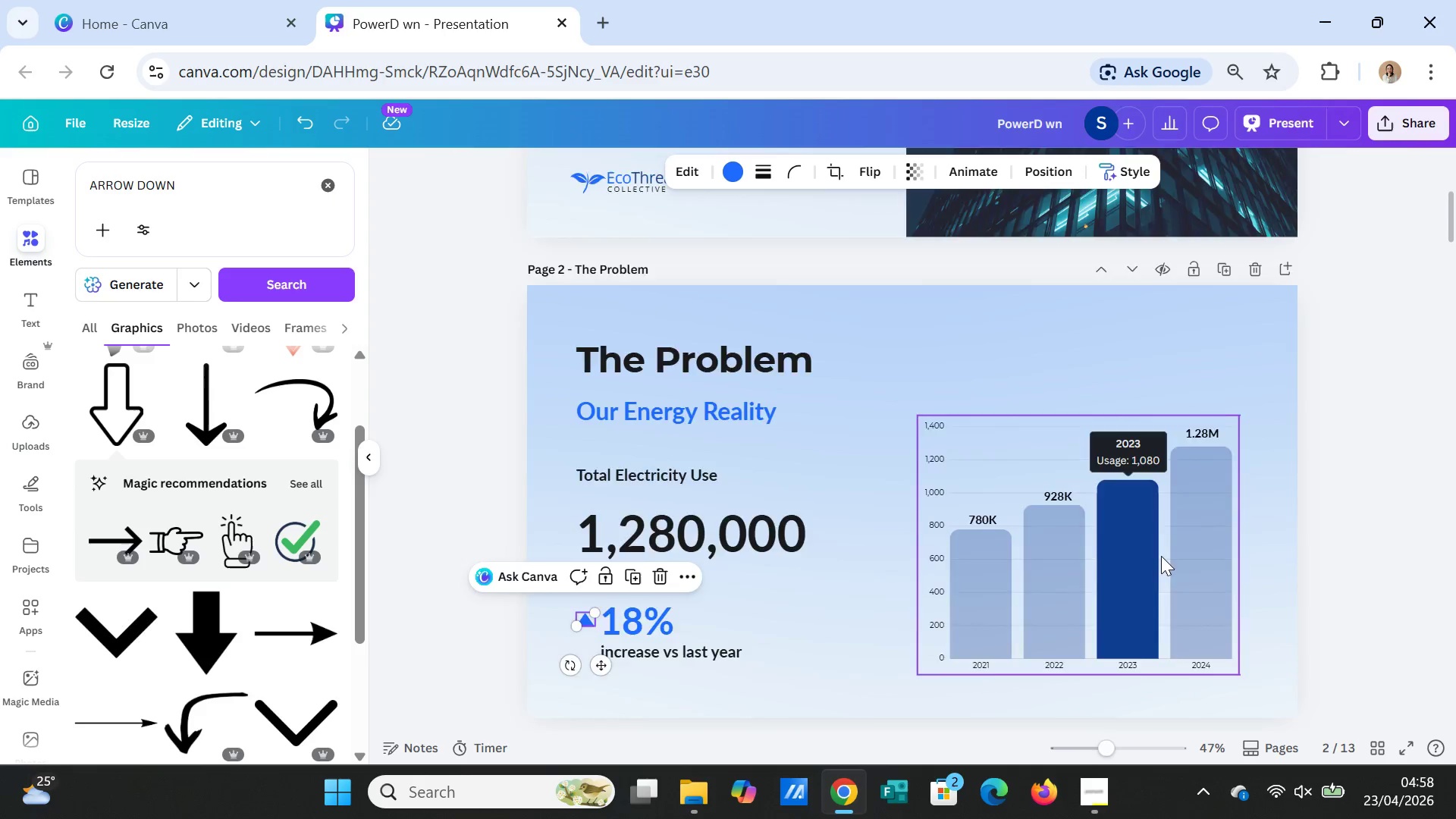 
scroll: coordinate [1216, 657], scroll_direction: down, amount: 47.0
 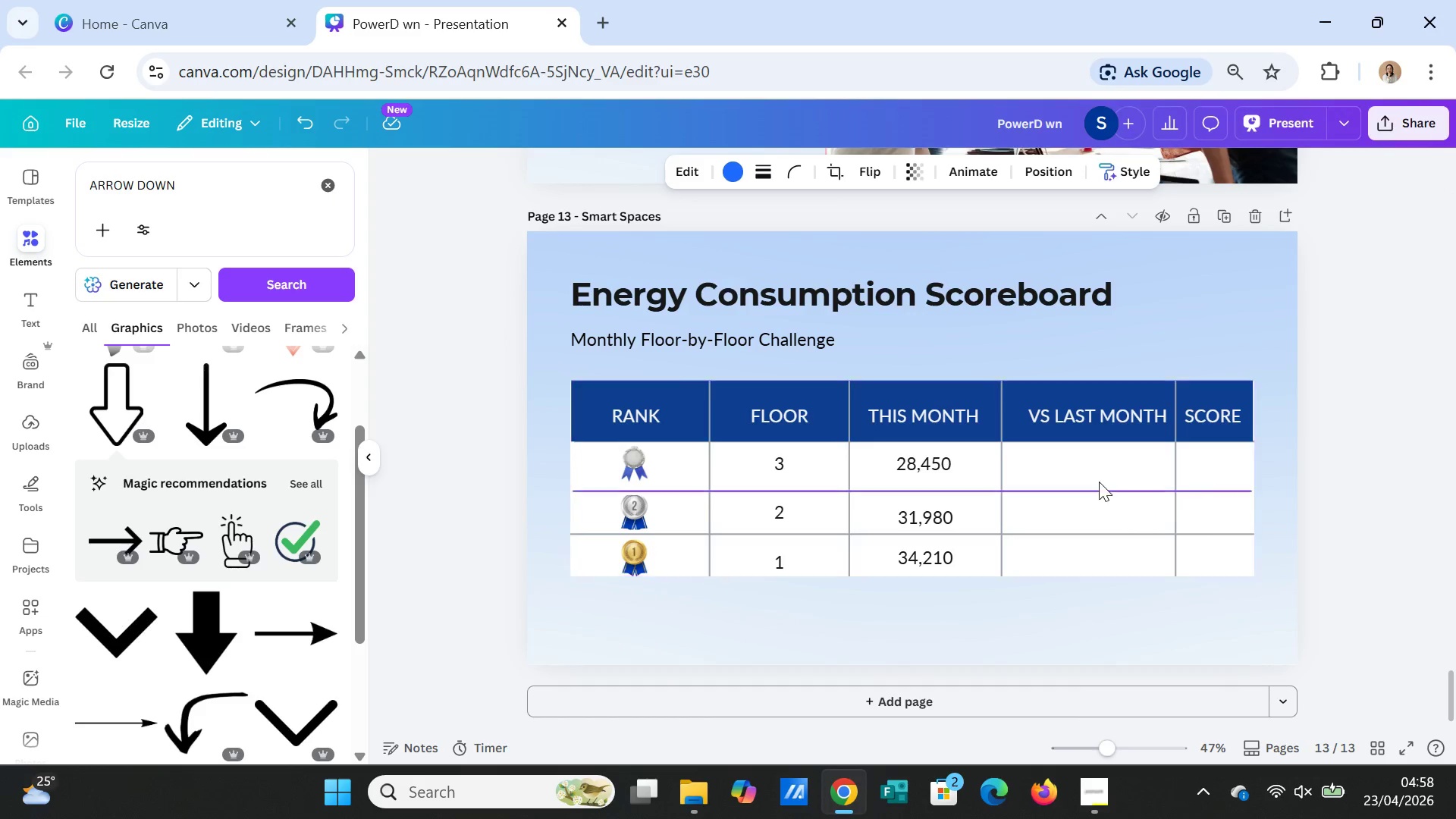 
left_click([1096, 480])
 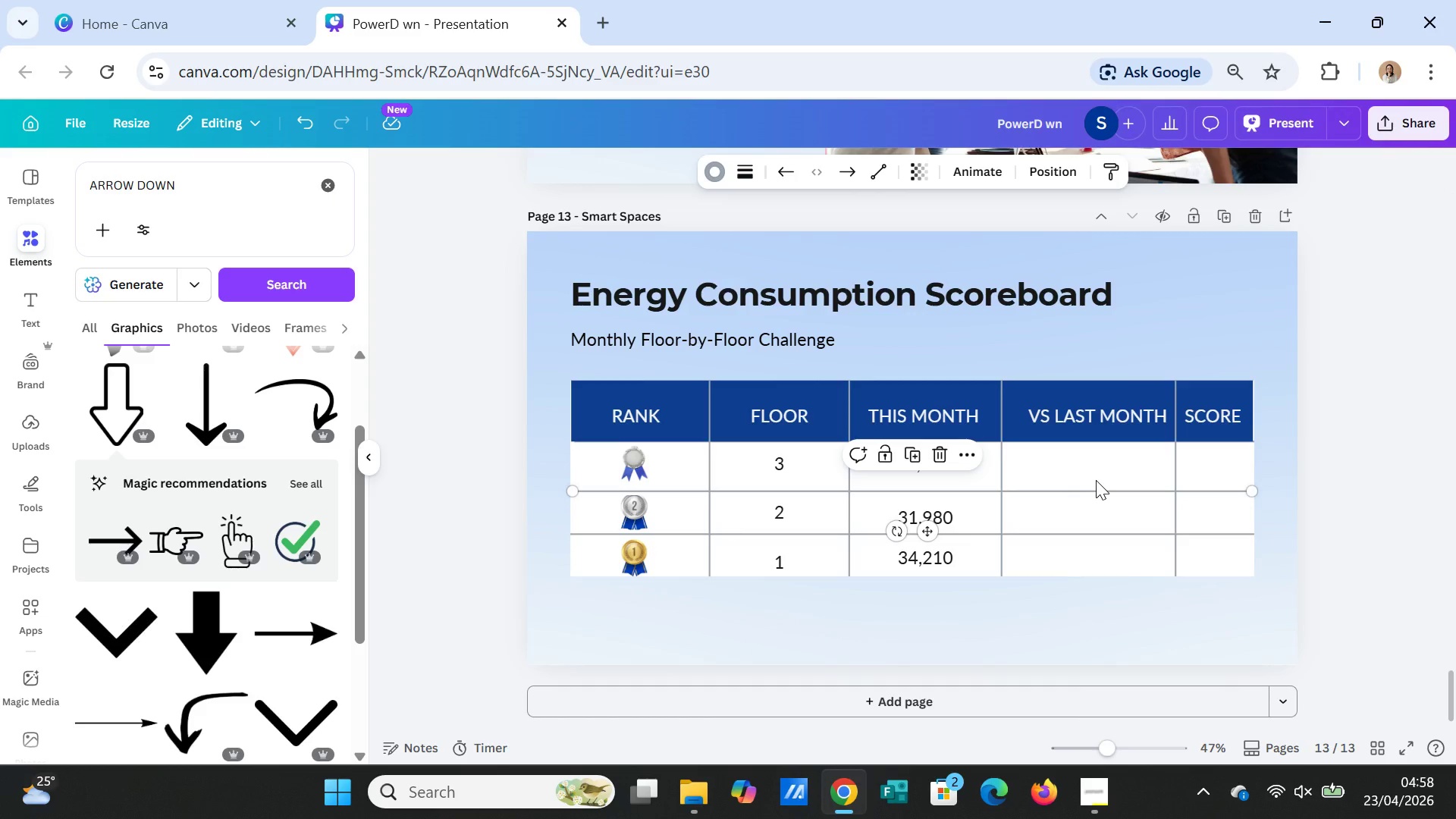 
key(Control+V)
 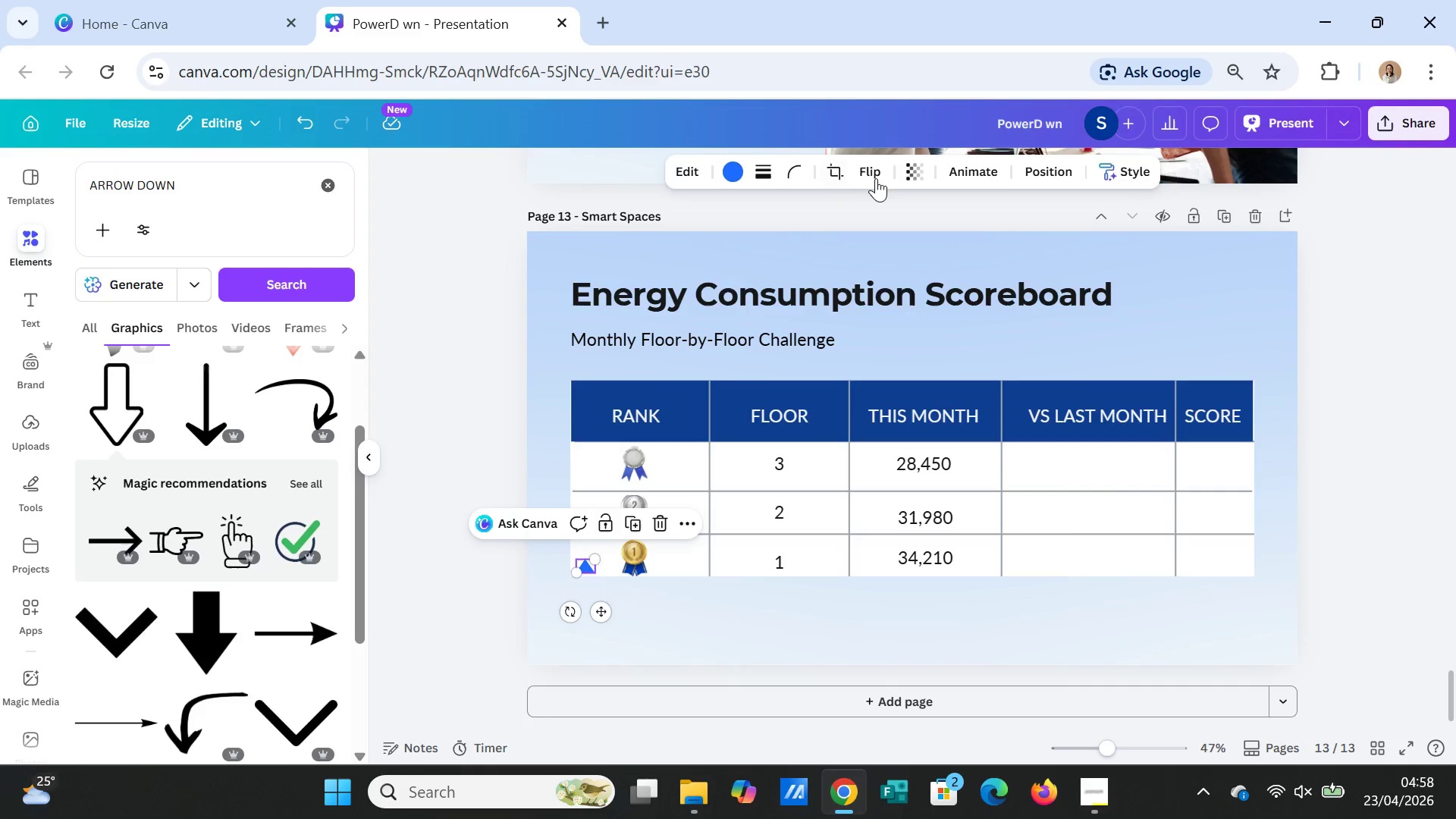 
left_click([859, 171])
 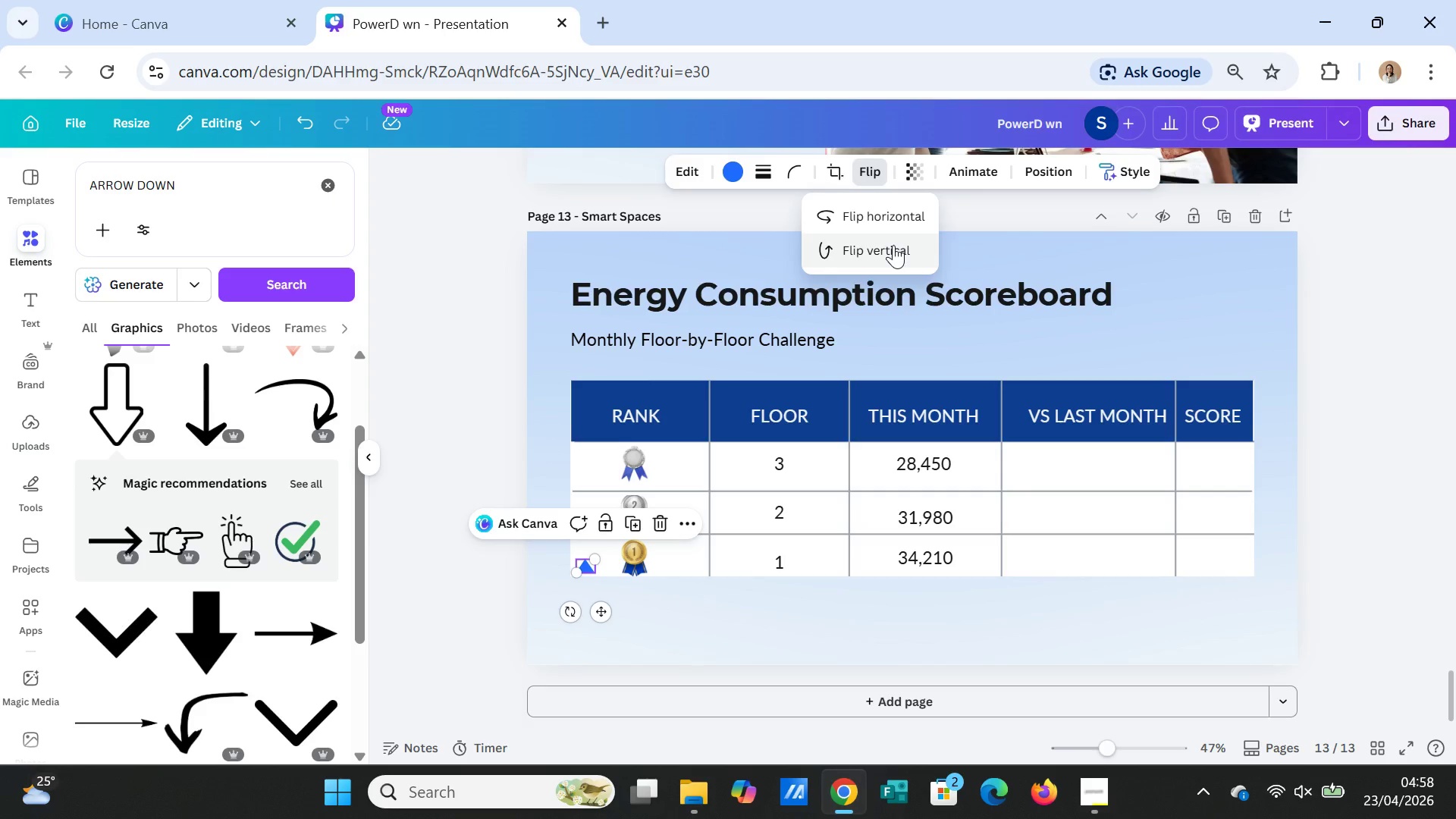 
left_click([893, 245])
 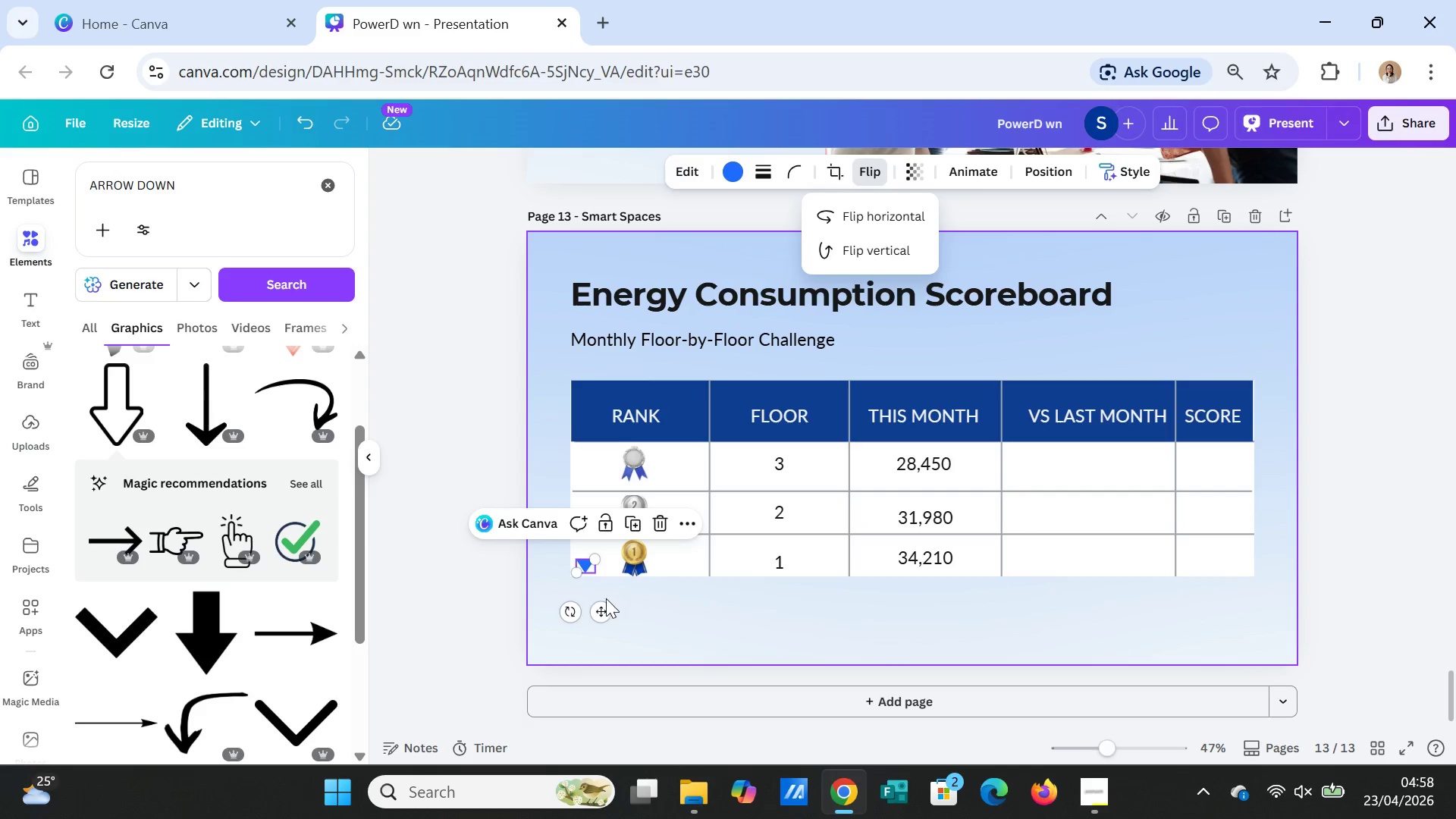 
left_click_drag(start_coordinate=[592, 611], to_coordinate=[1052, 507])
 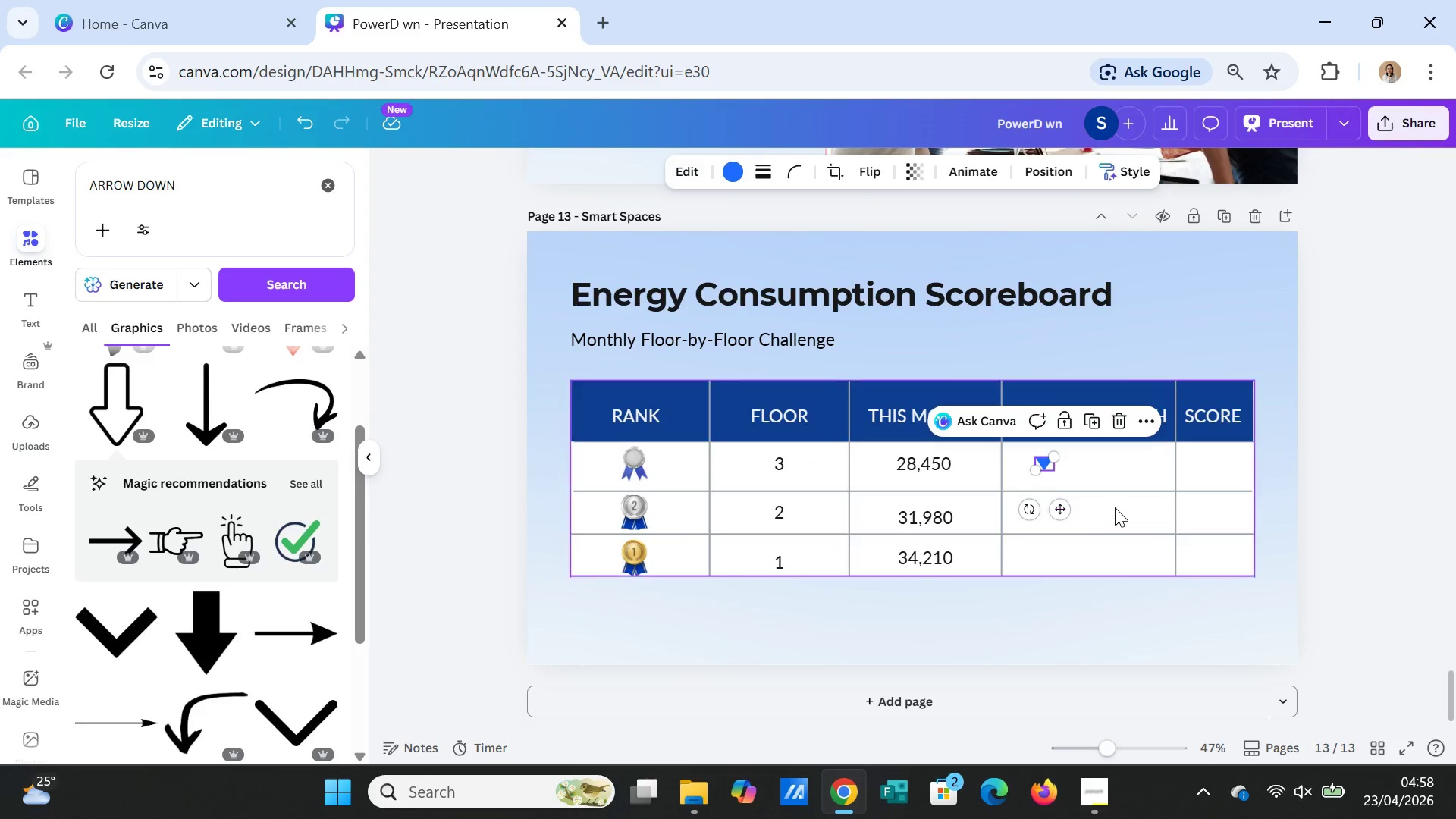 
left_click([1115, 507])
 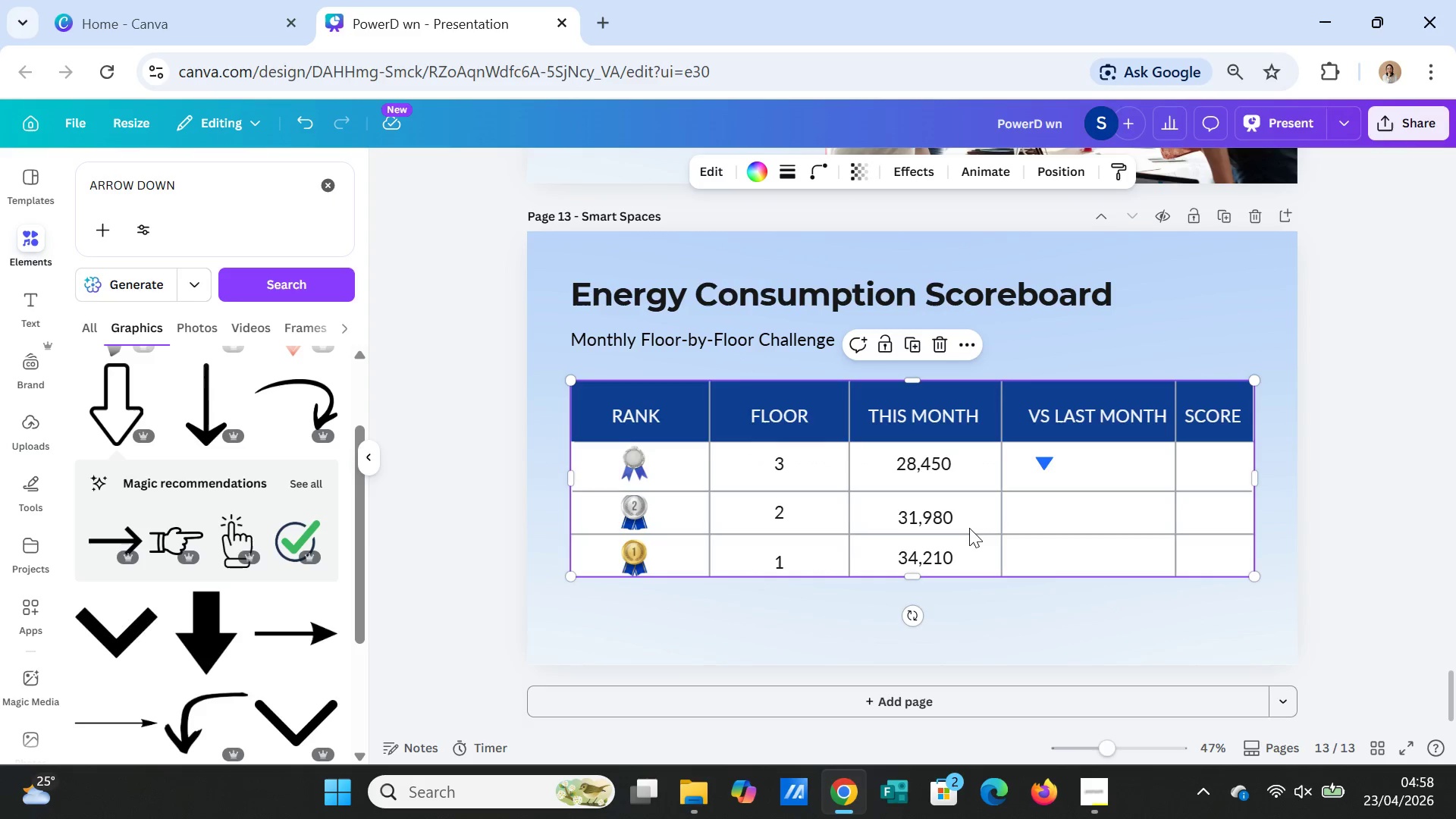 
left_click([777, 466])
 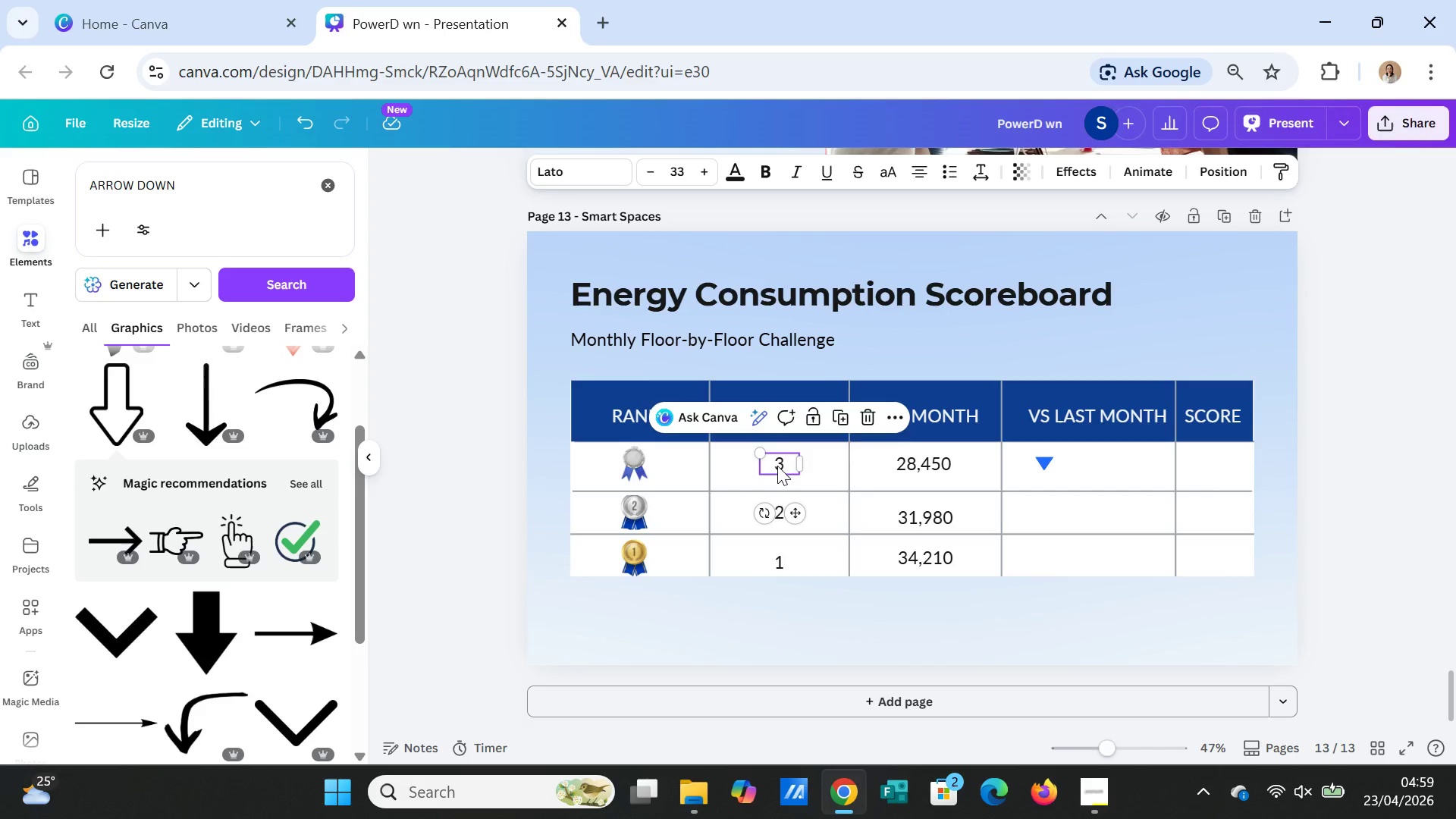 
key(Control+C)
 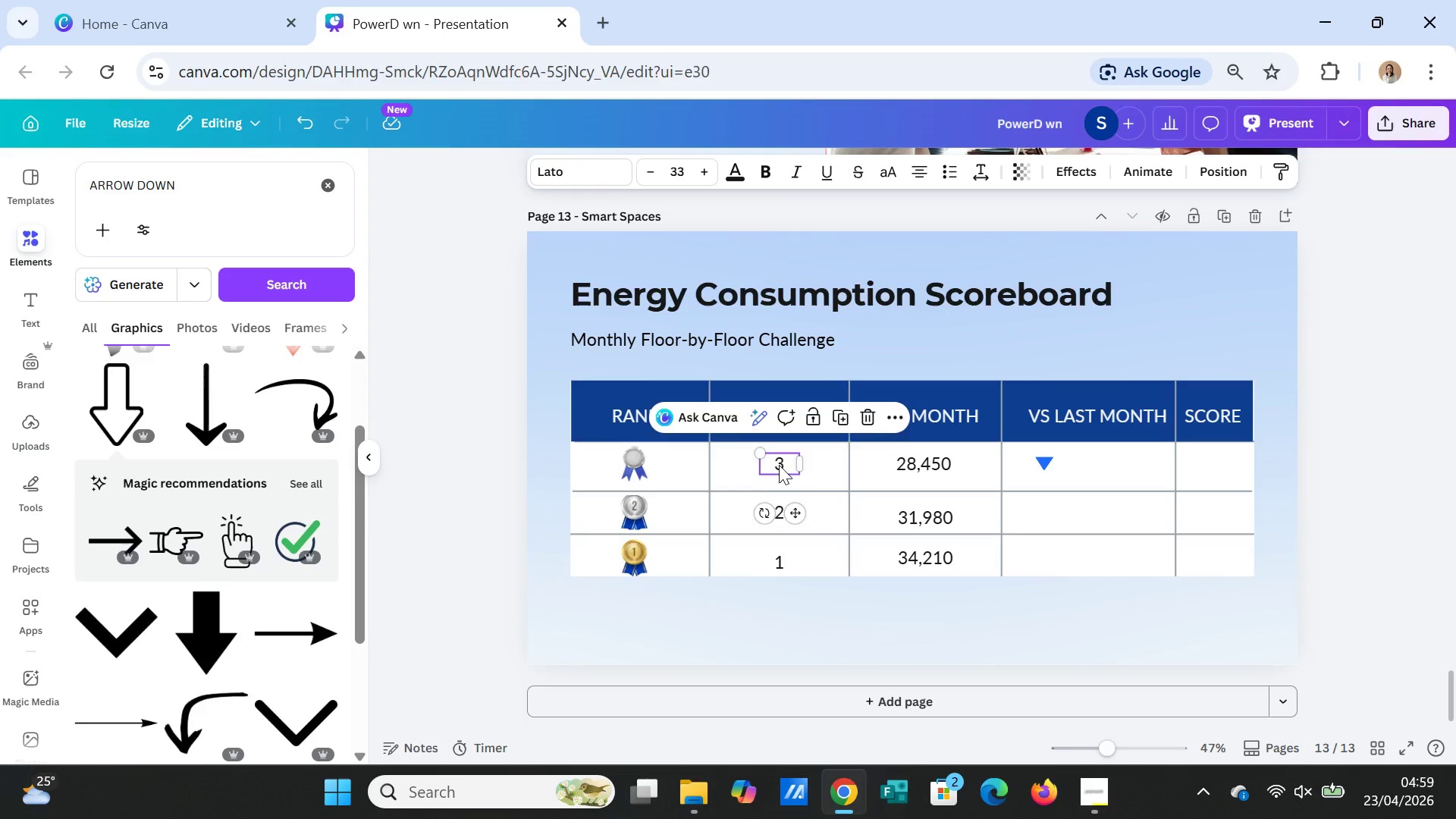 
key(Control+V)
 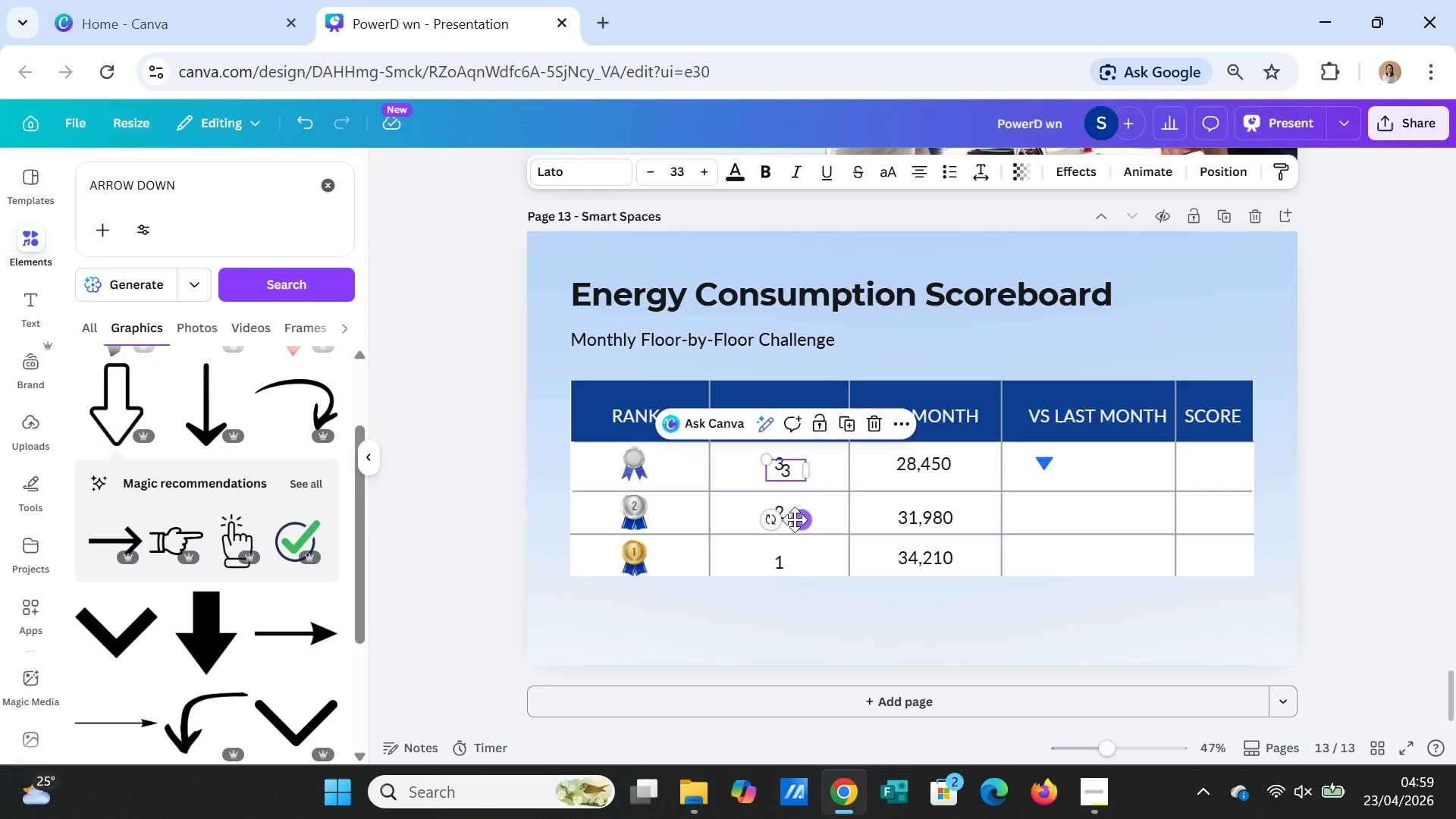 
left_click_drag(start_coordinate=[800, 519], to_coordinate=[1102, 513])
 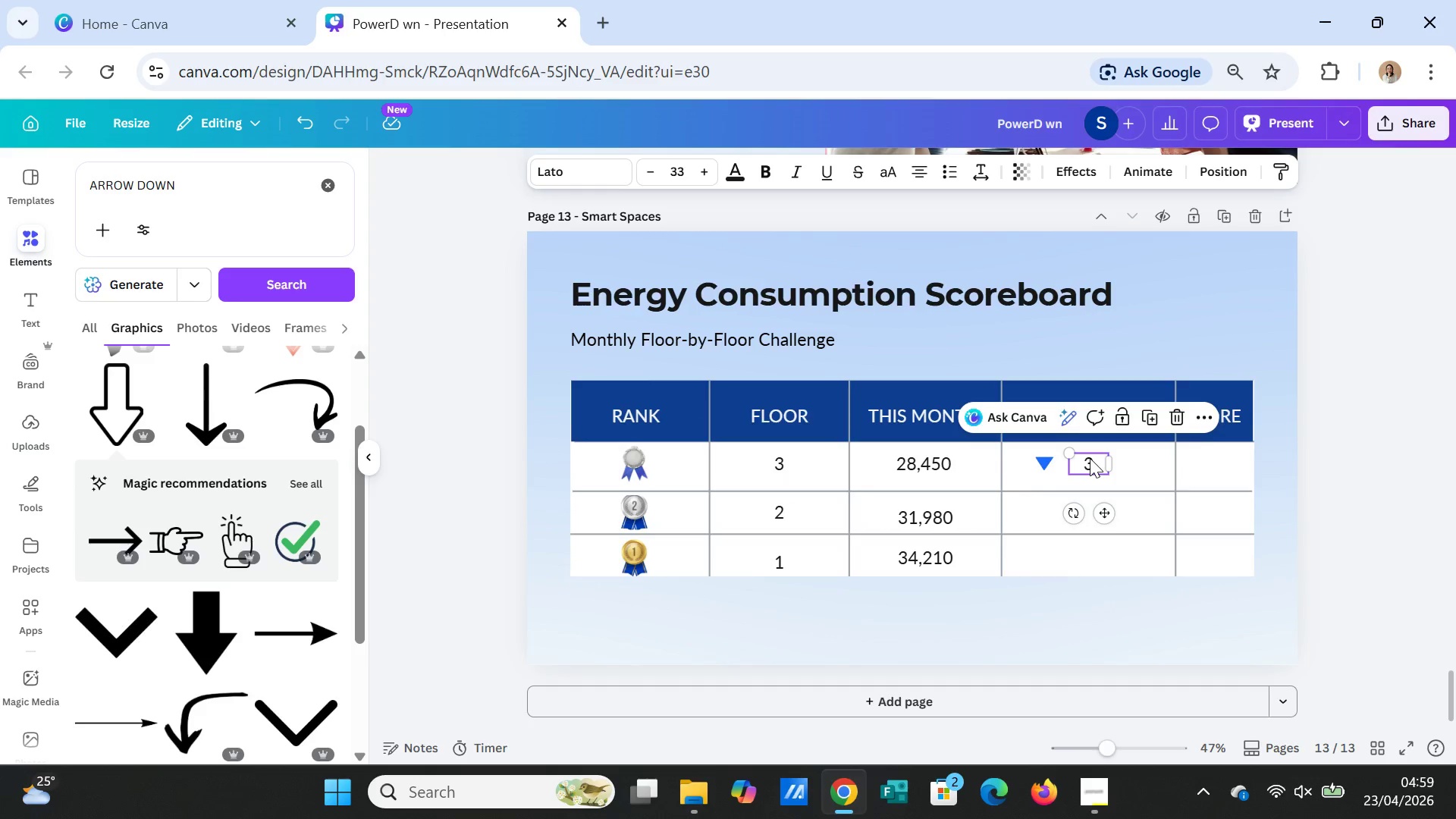 
double_click([1090, 458])
 